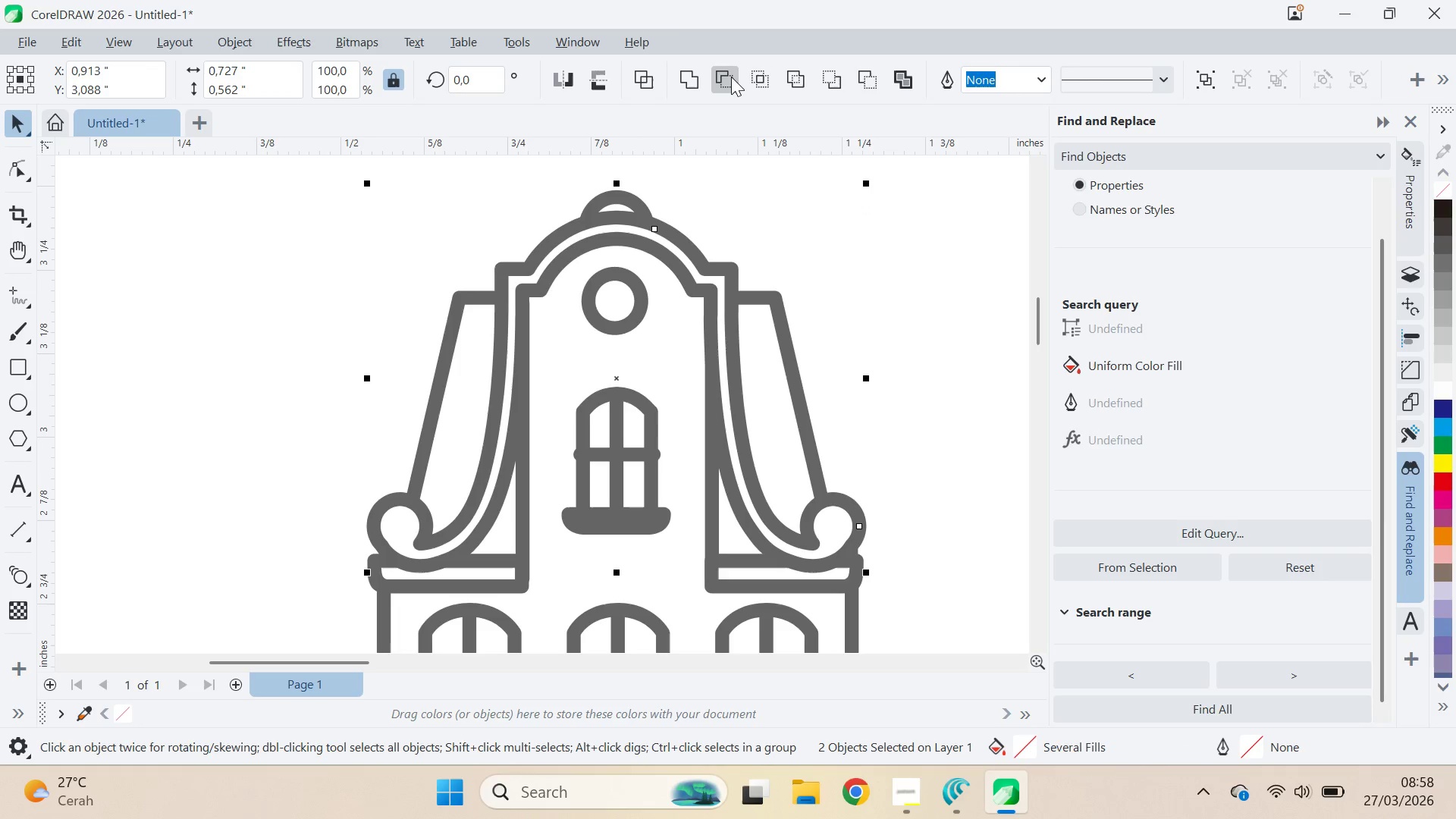 
left_click([731, 77])
 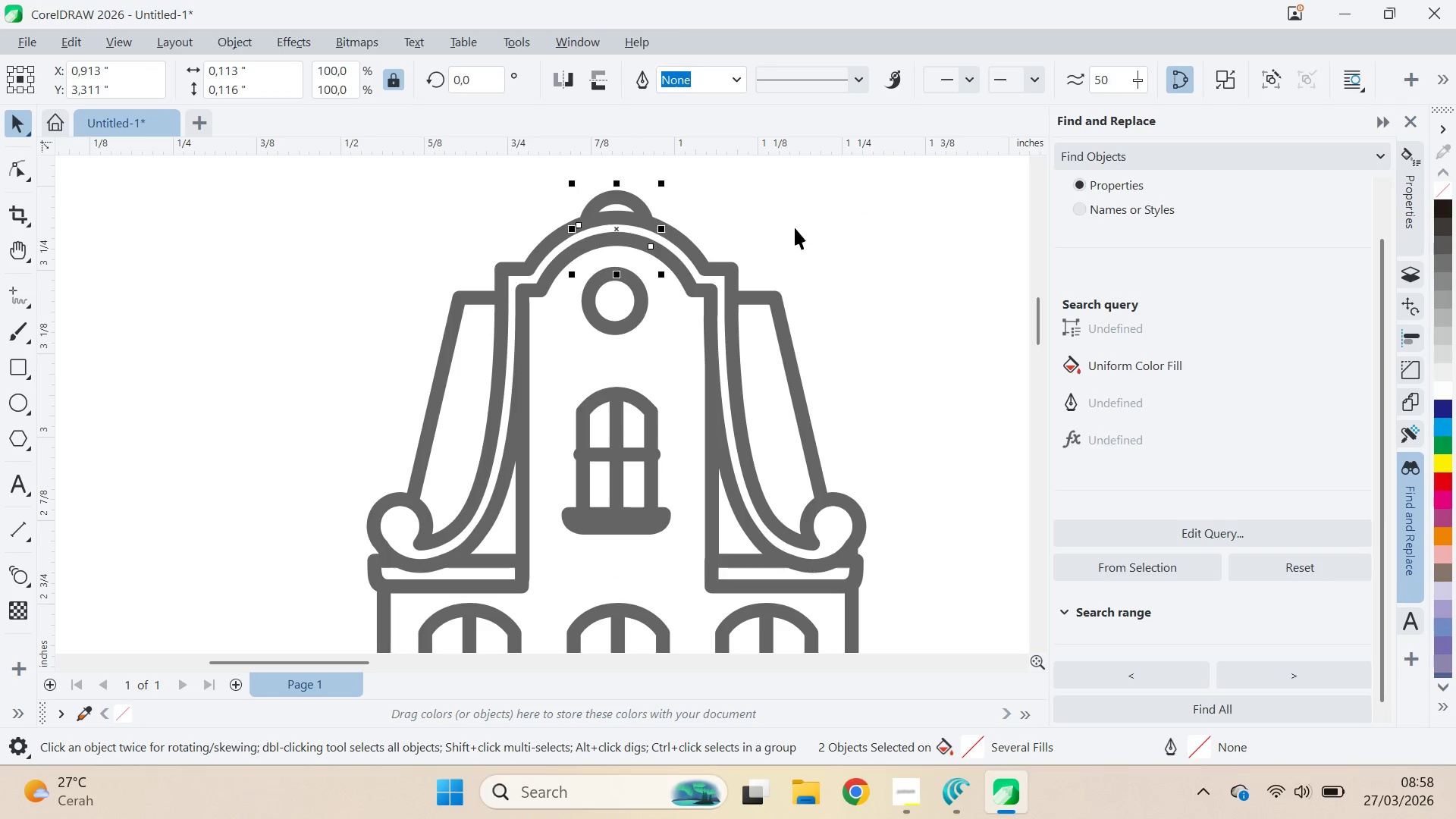 
left_click_drag(start_coordinate=[795, 228], to_coordinate=[775, 225])
 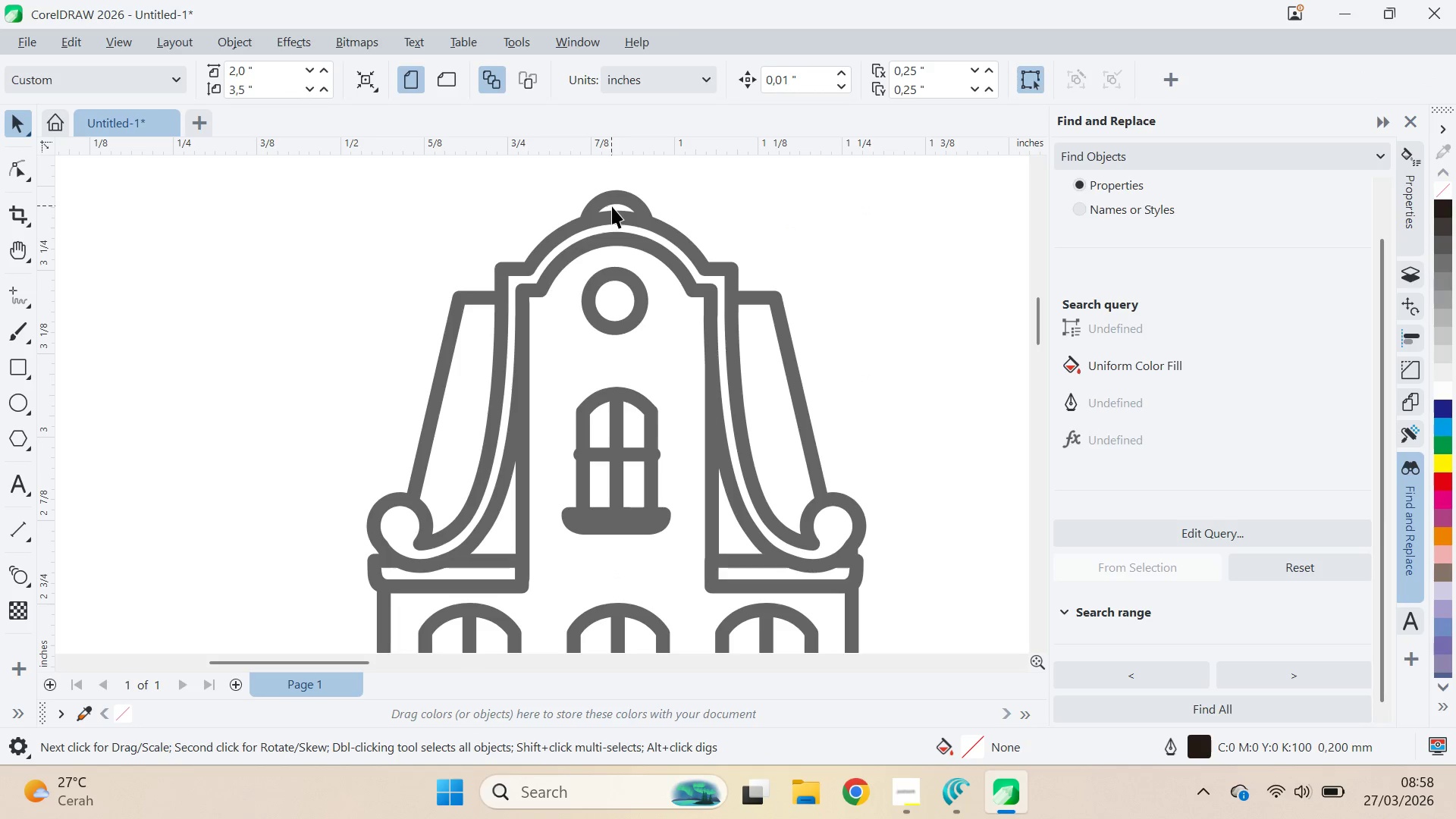 
left_click([617, 209])
 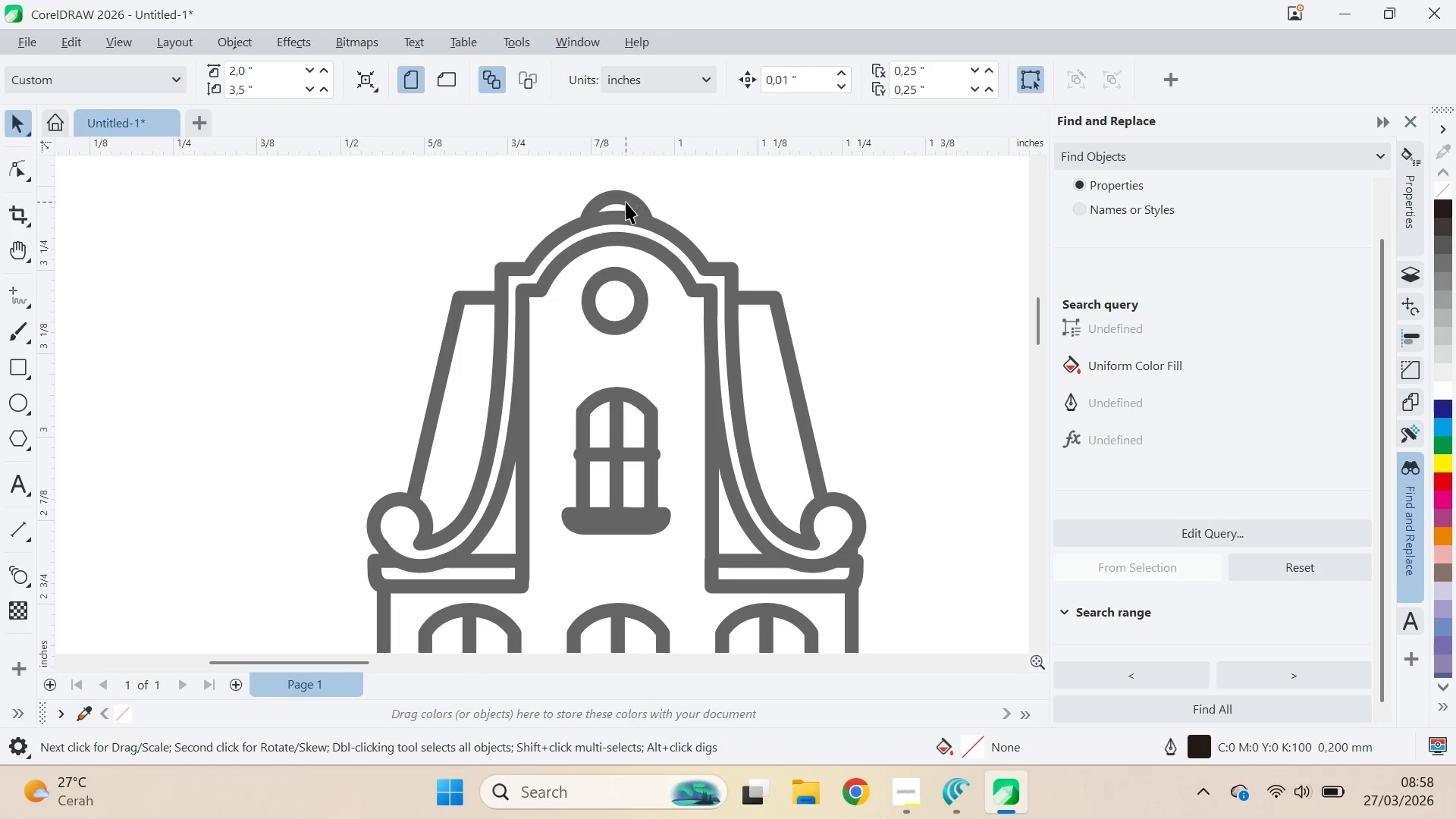 
left_click([616, 206])
 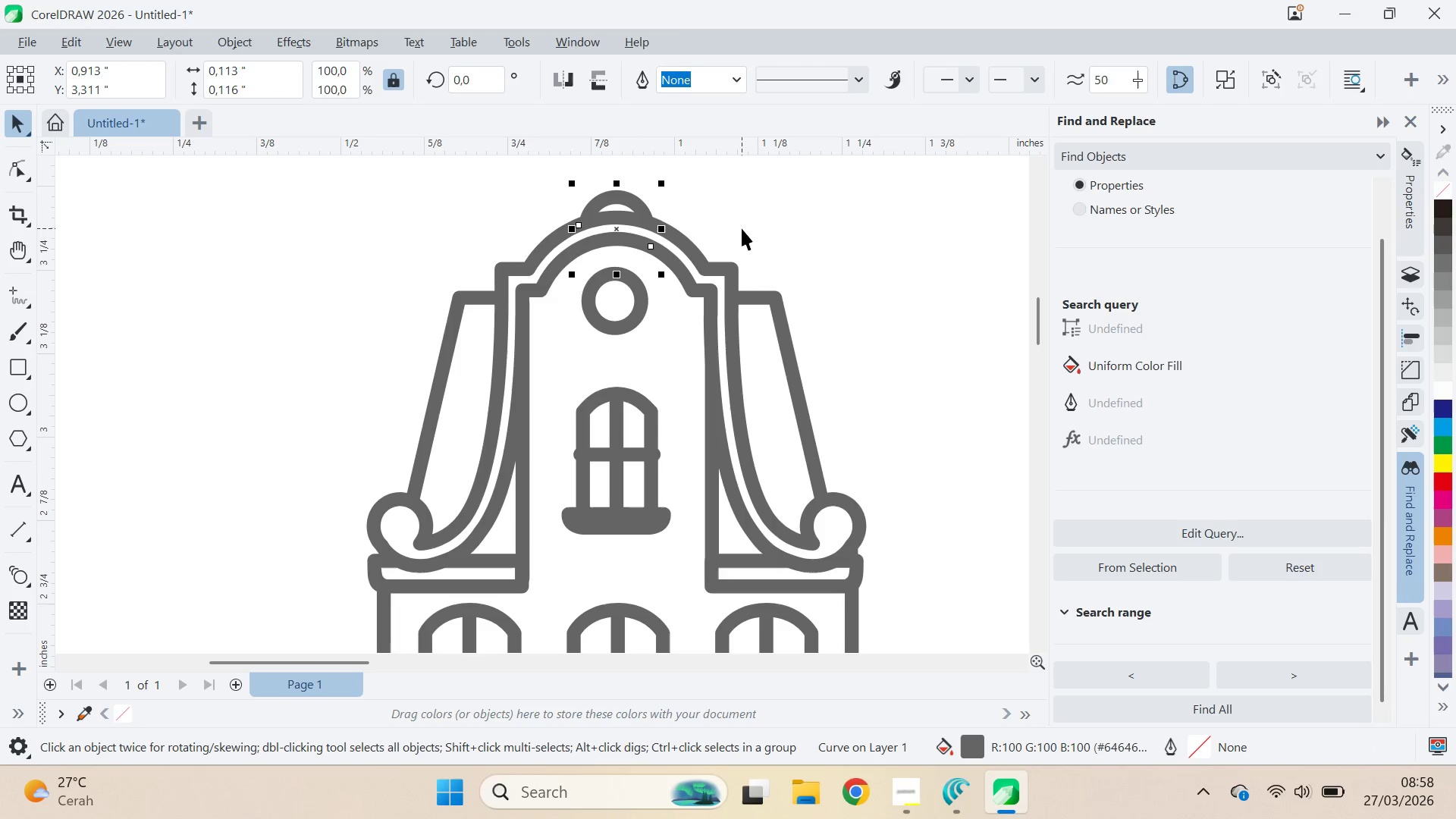 
key(Delete)
 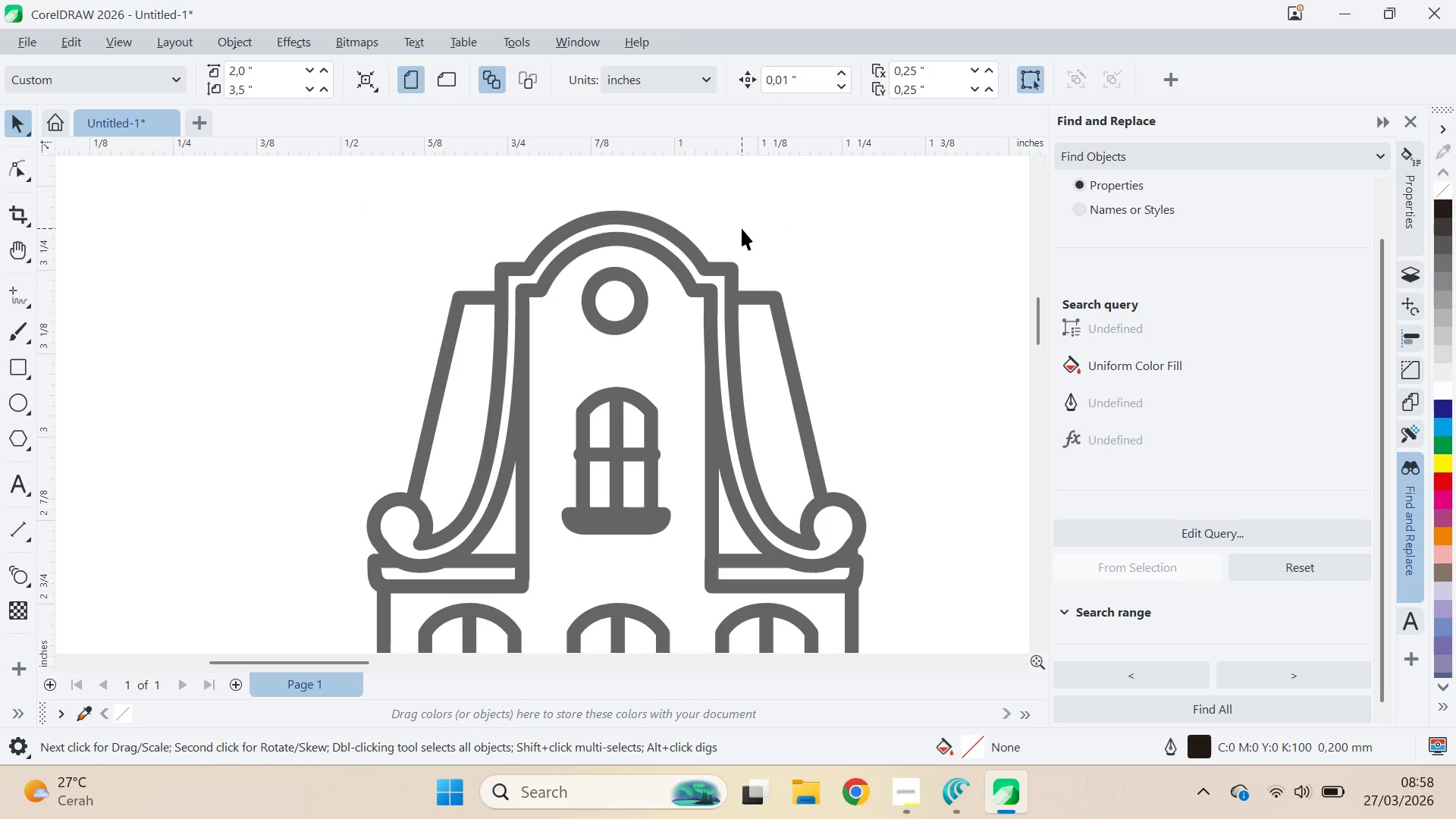 
key(Control+ControlLeft)
 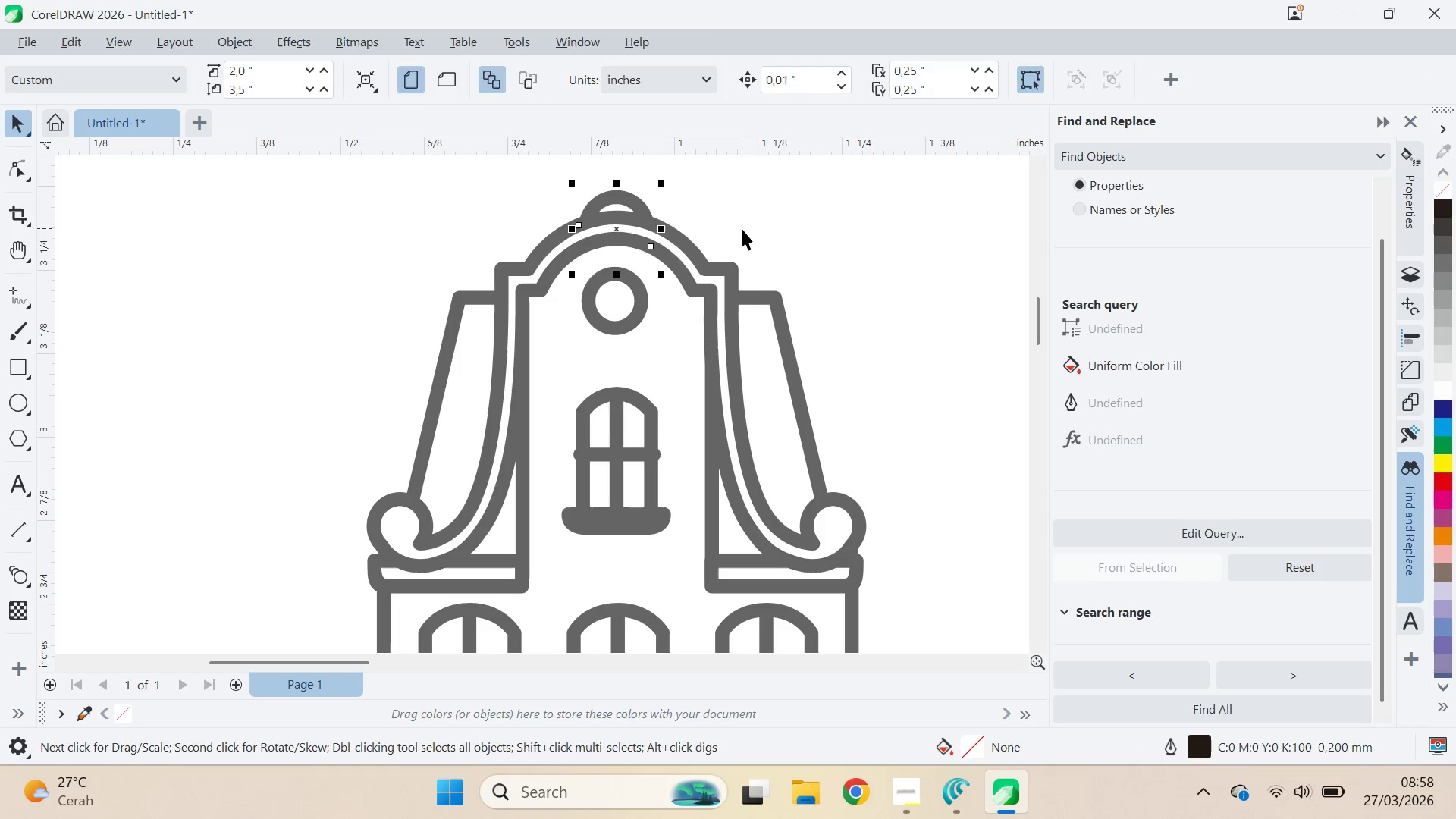 
key(Control+Z)
 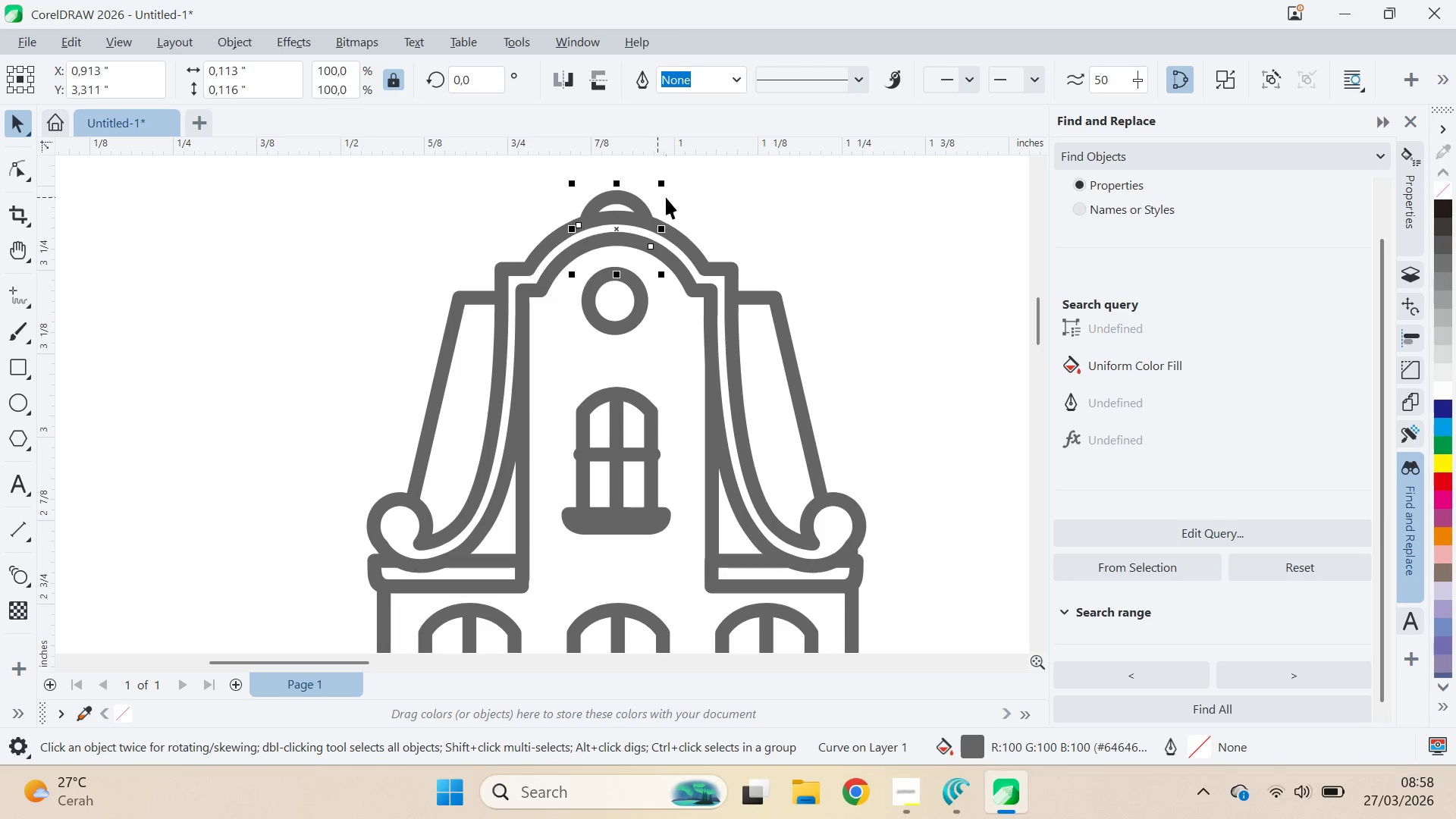 
left_click_drag(start_coordinate=[685, 191], to_coordinate=[667, 186])
 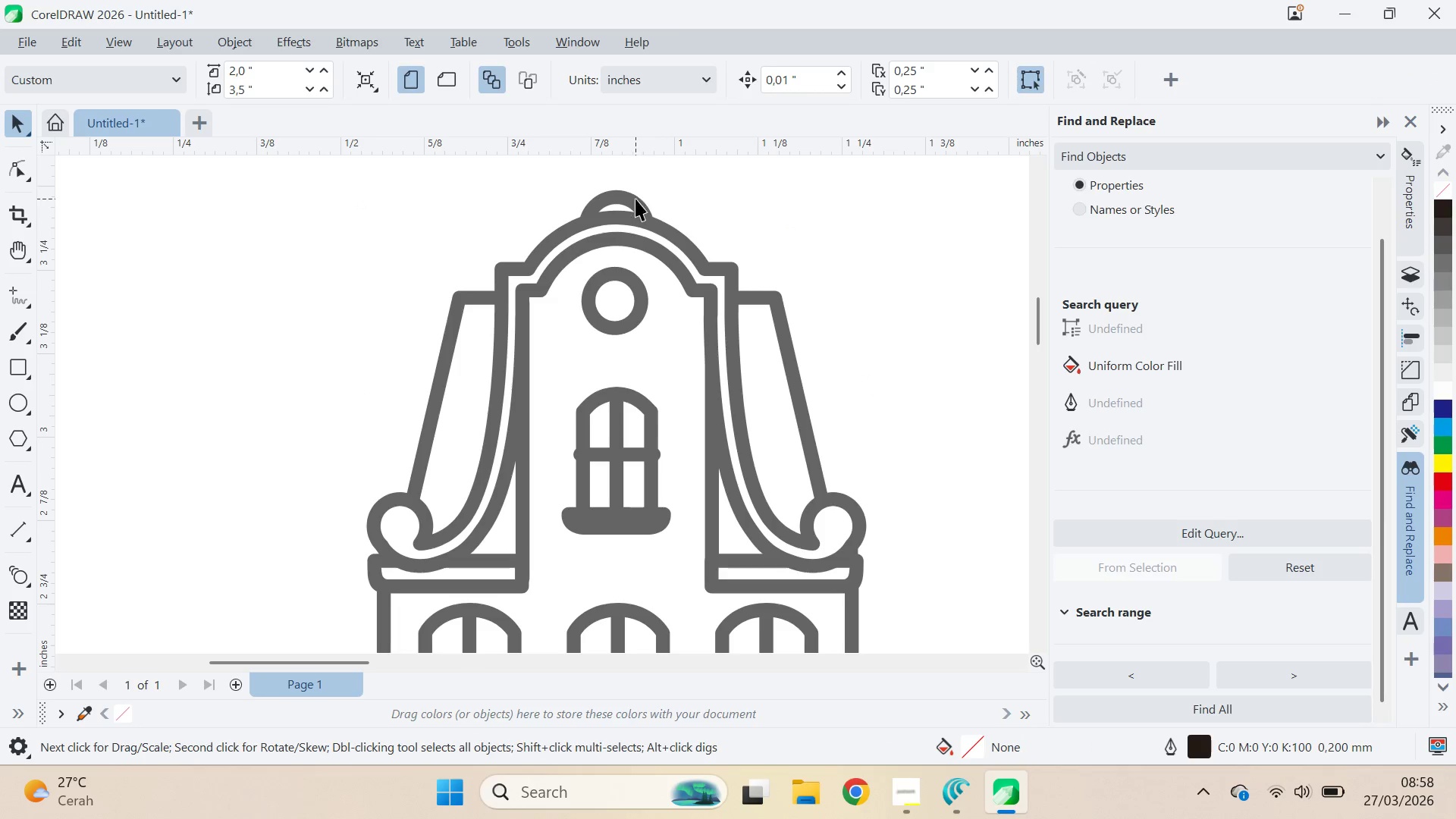 
left_click_drag(start_coordinate=[635, 199], to_coordinate=[746, 178])
 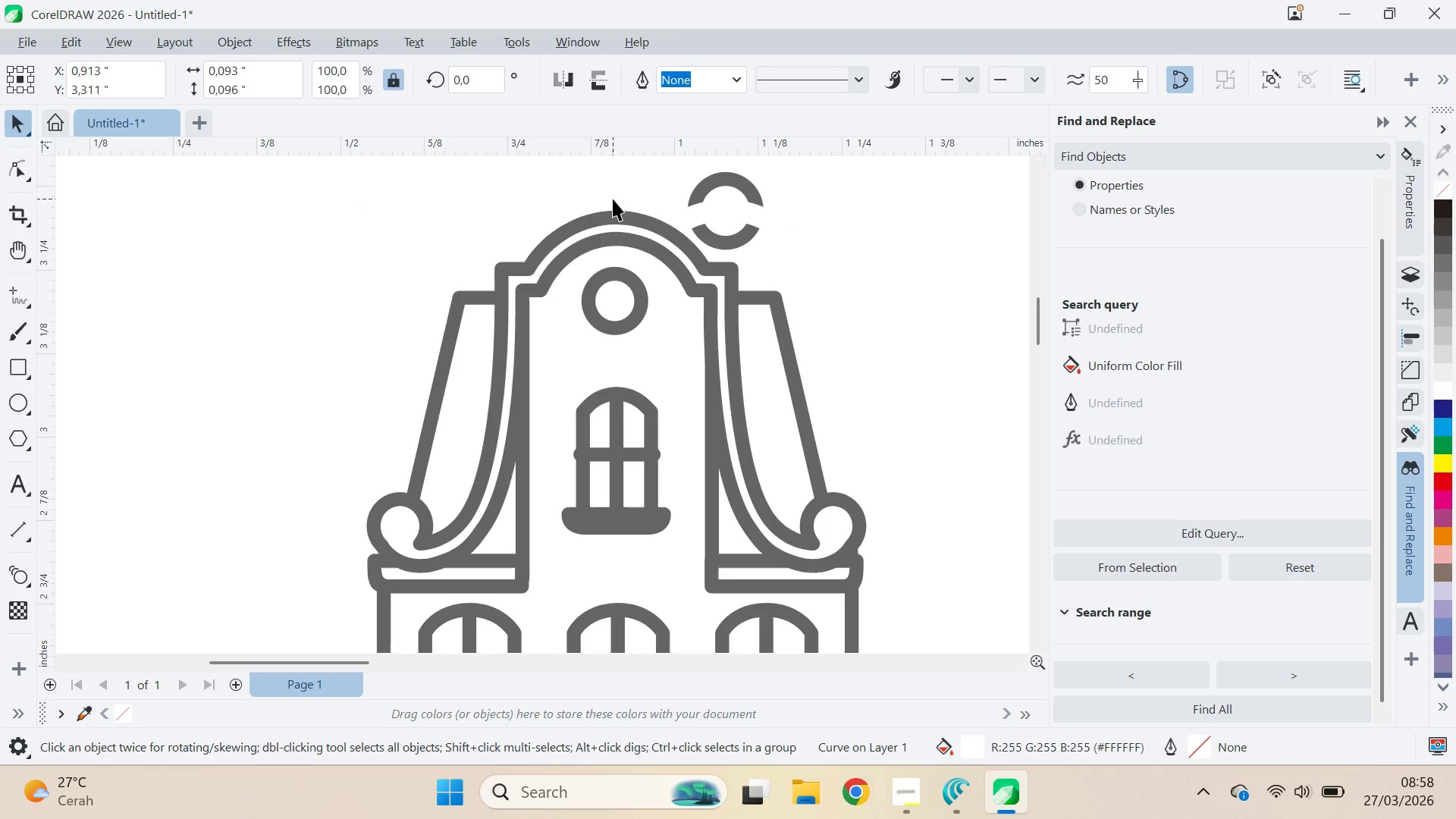 
double_click([613, 199])
 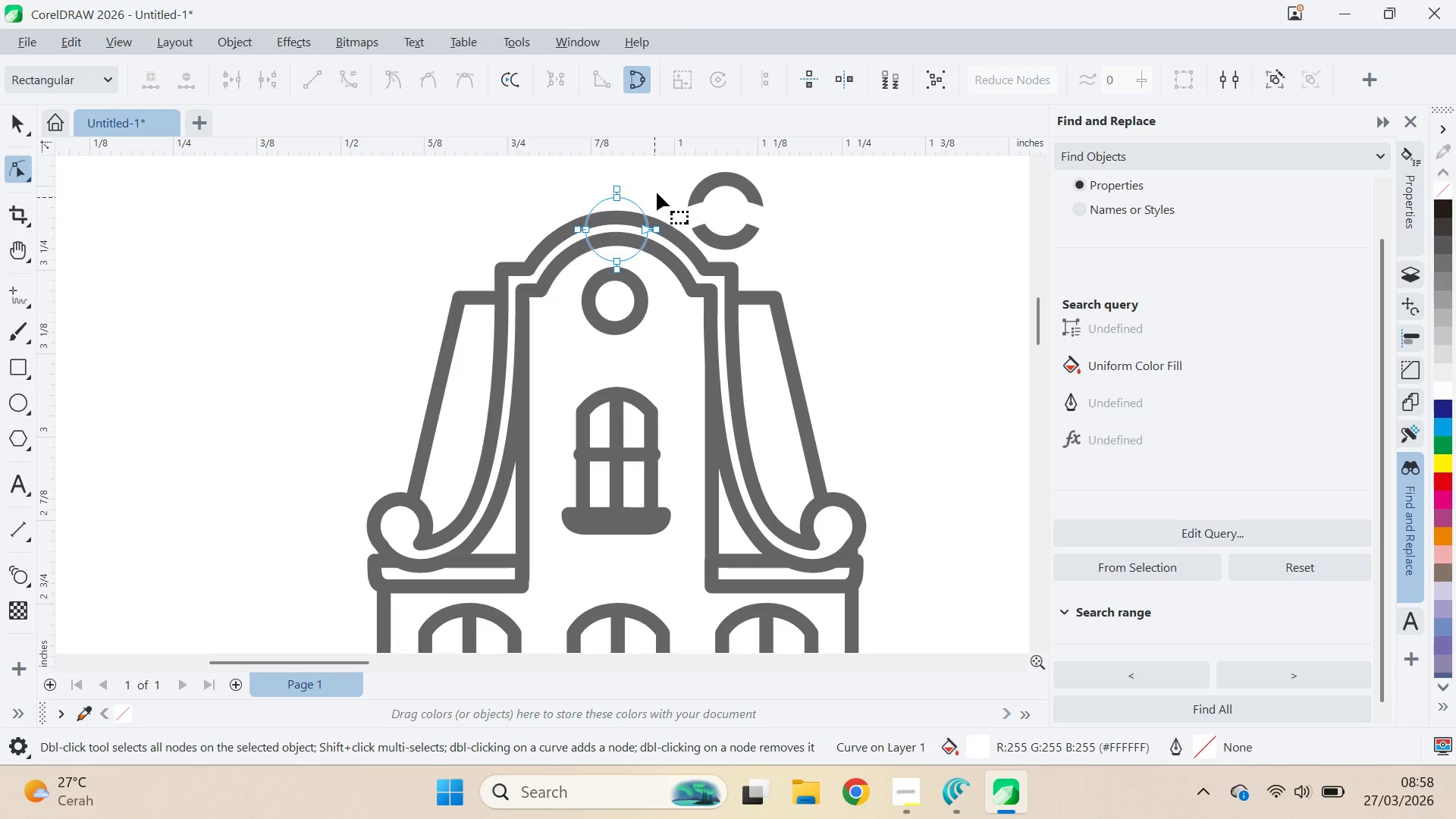 
key(V)
 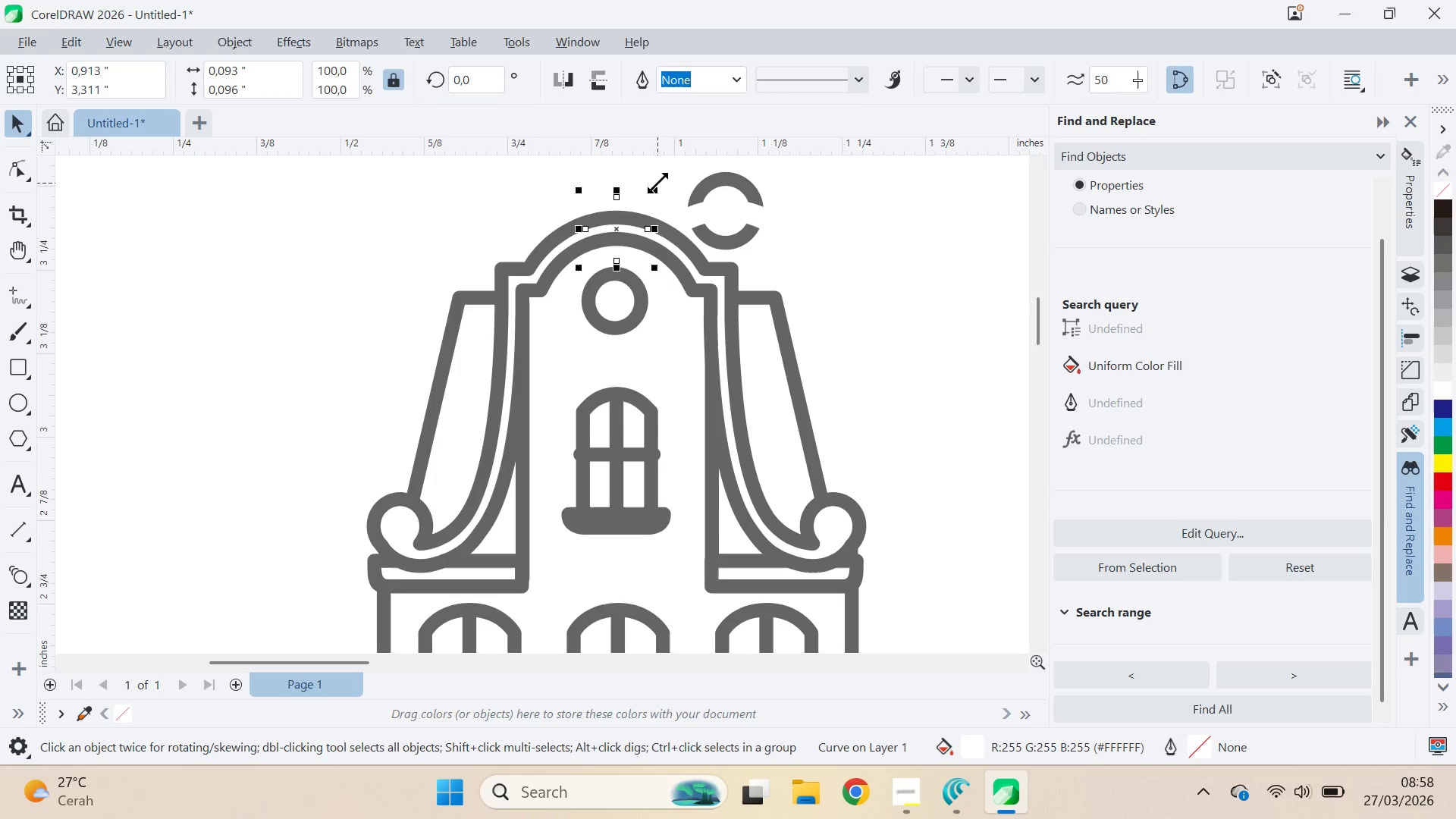 
key(Delete)
 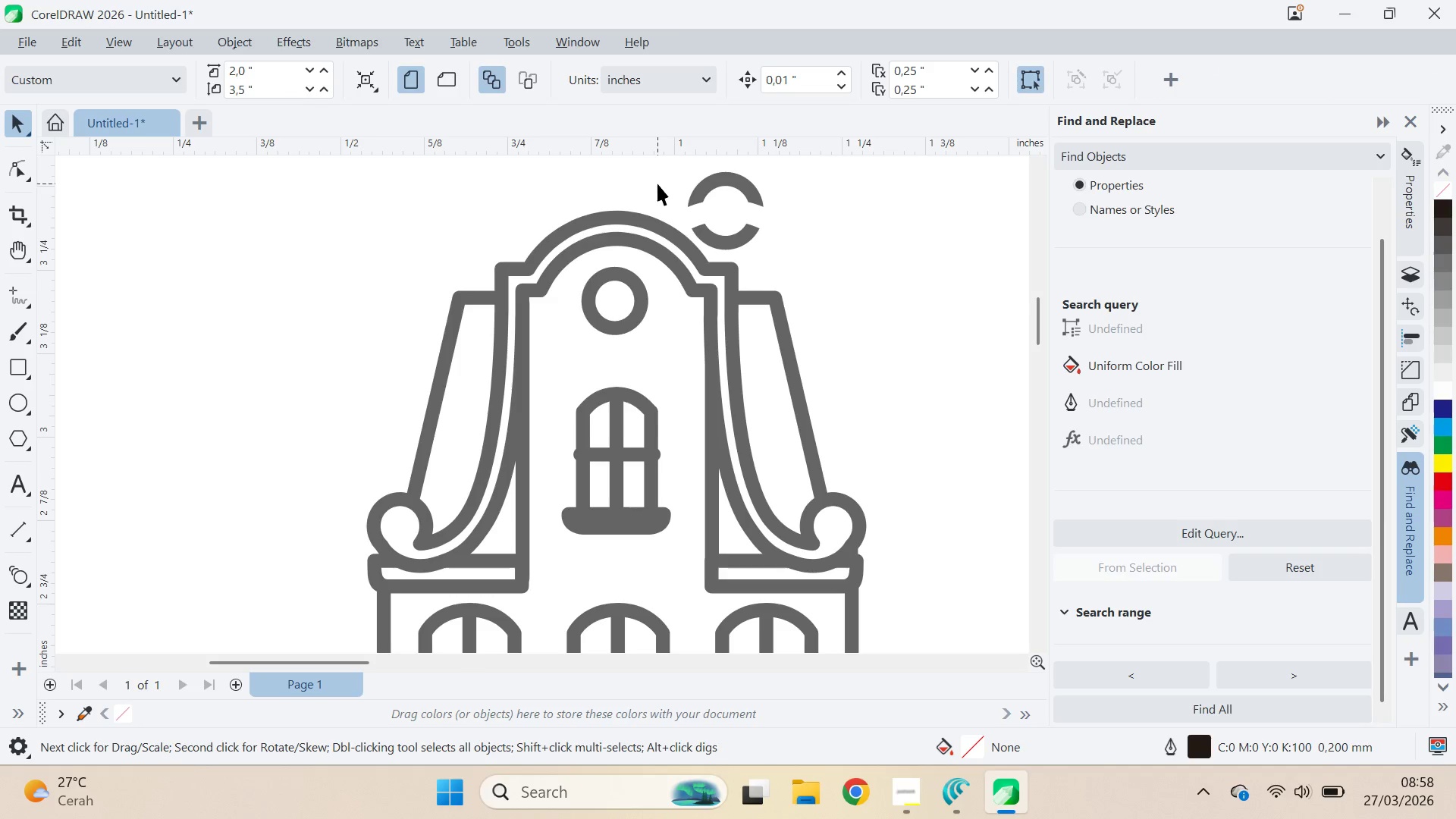 
key(Control+Z)
 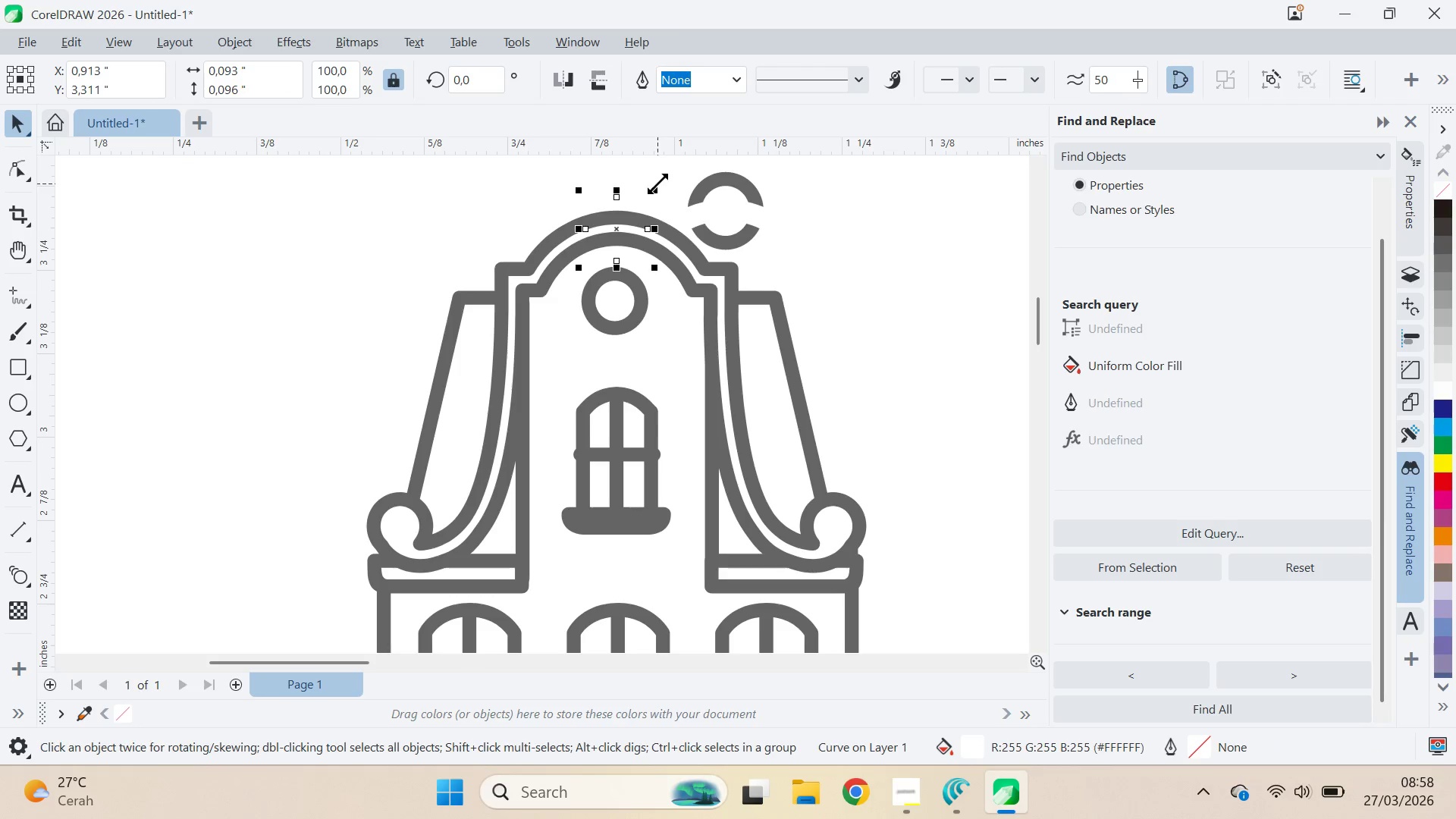 
key(Control+Z)
 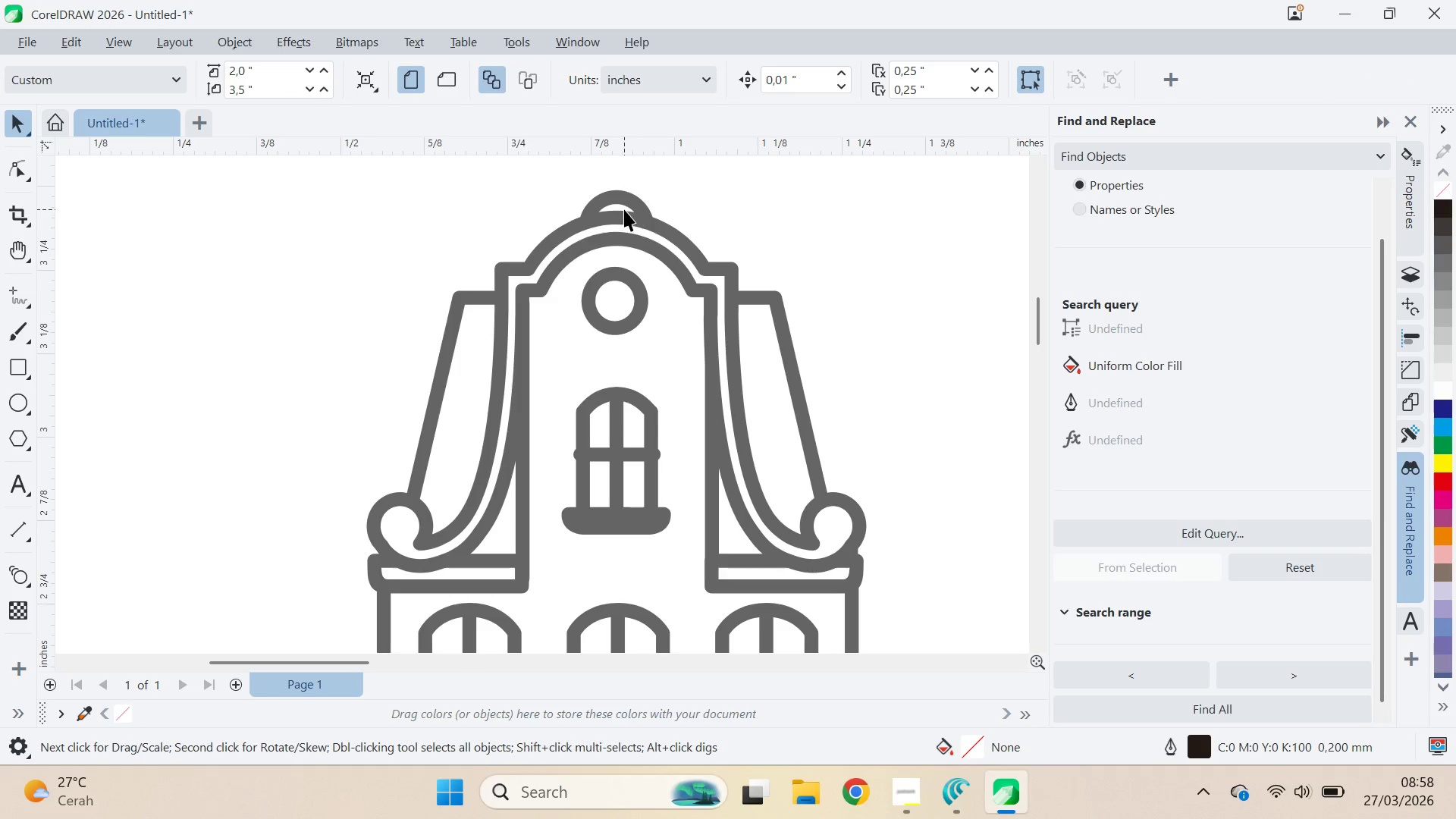 
left_click([616, 206])
 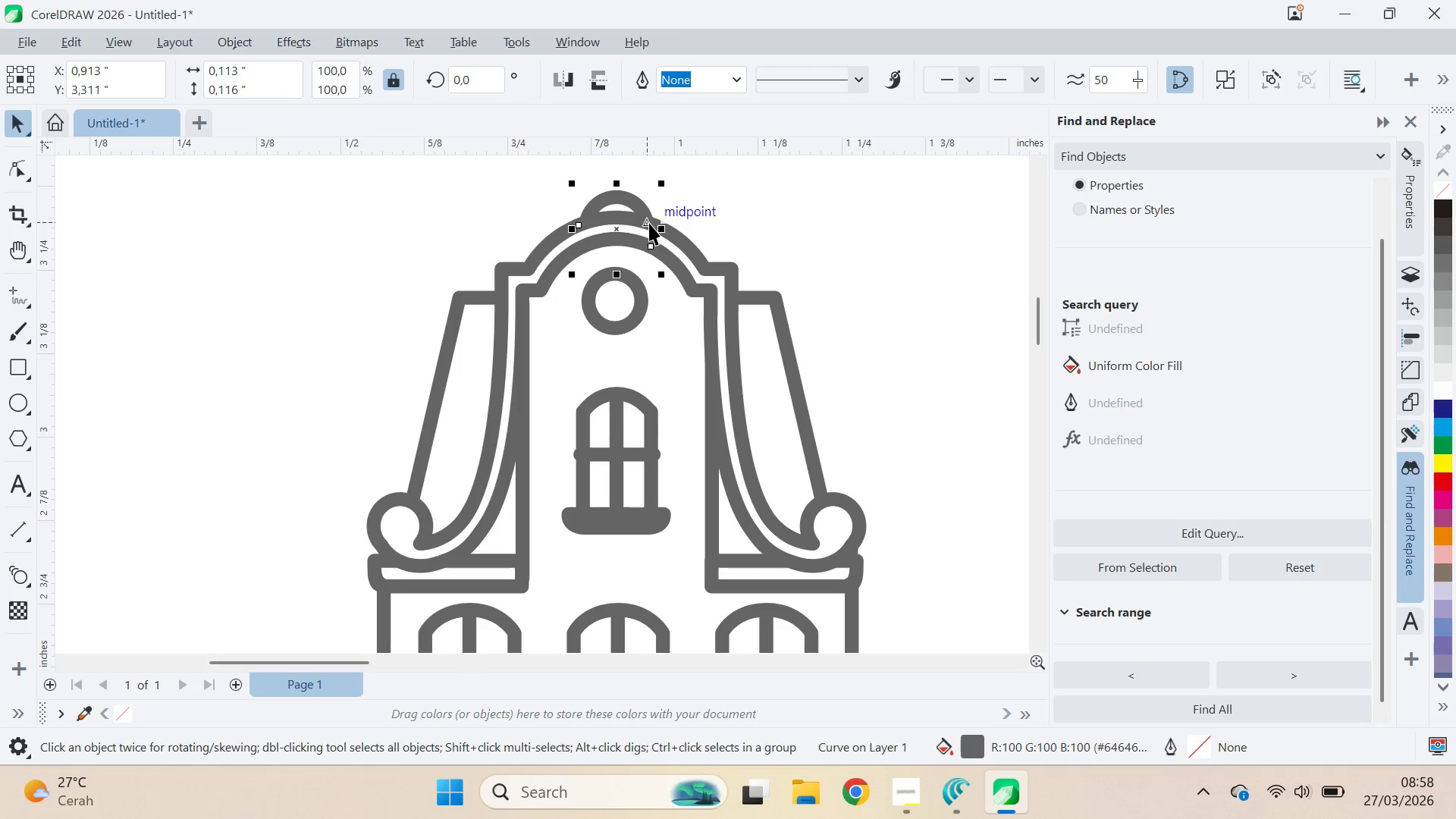 
key(Delete)
 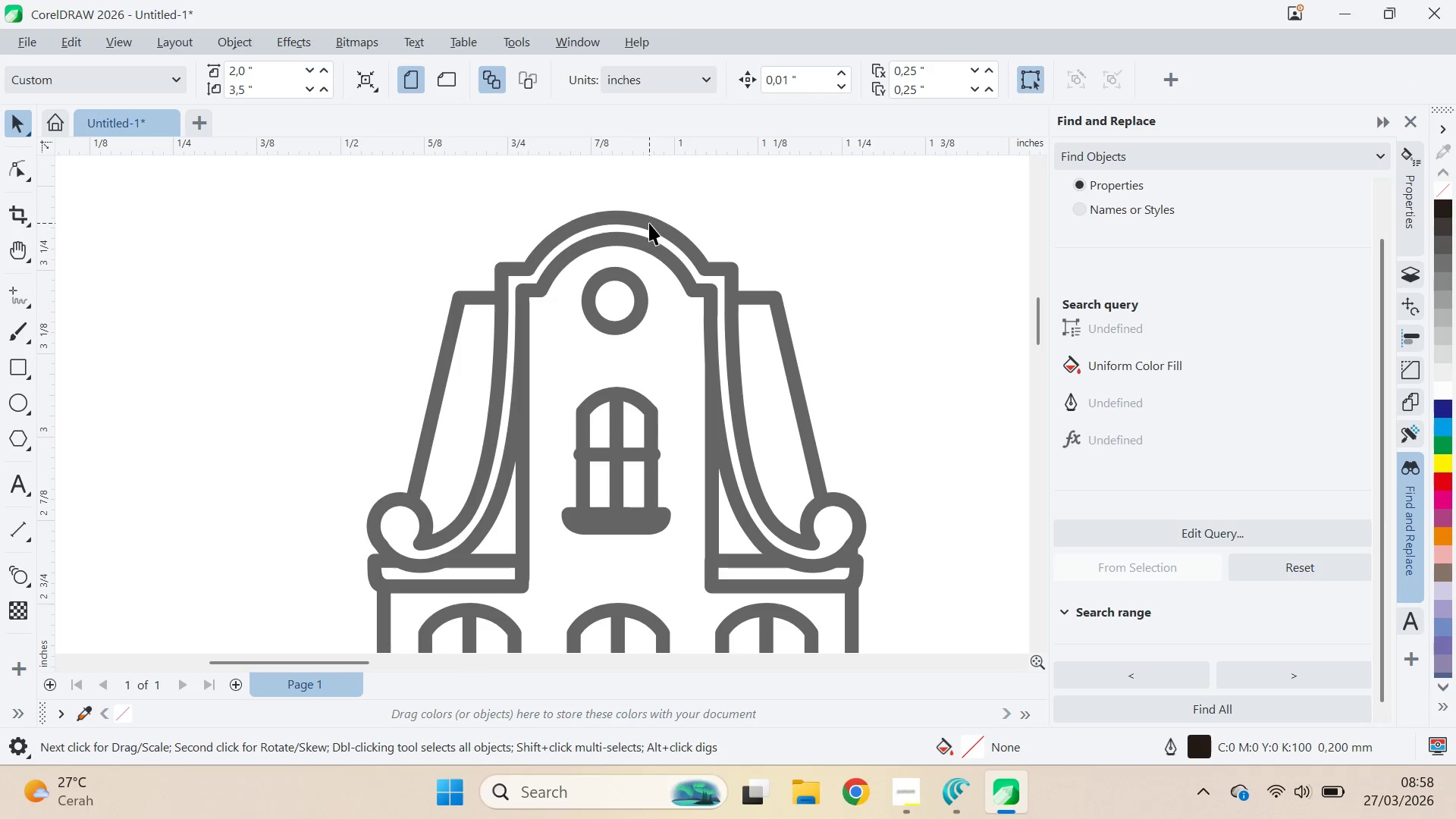 
key(Control+Z)
 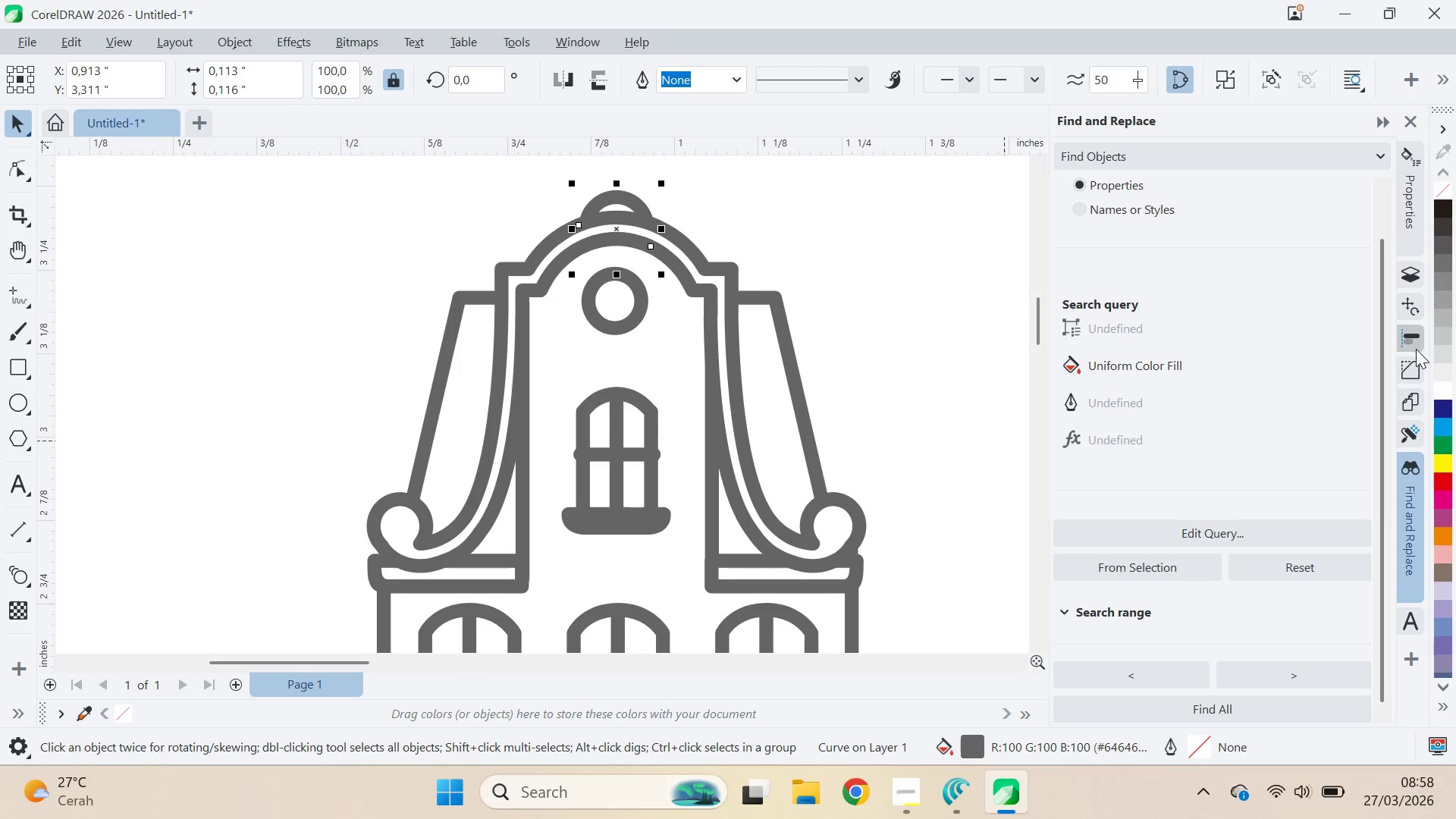 
left_click([1411, 346])
 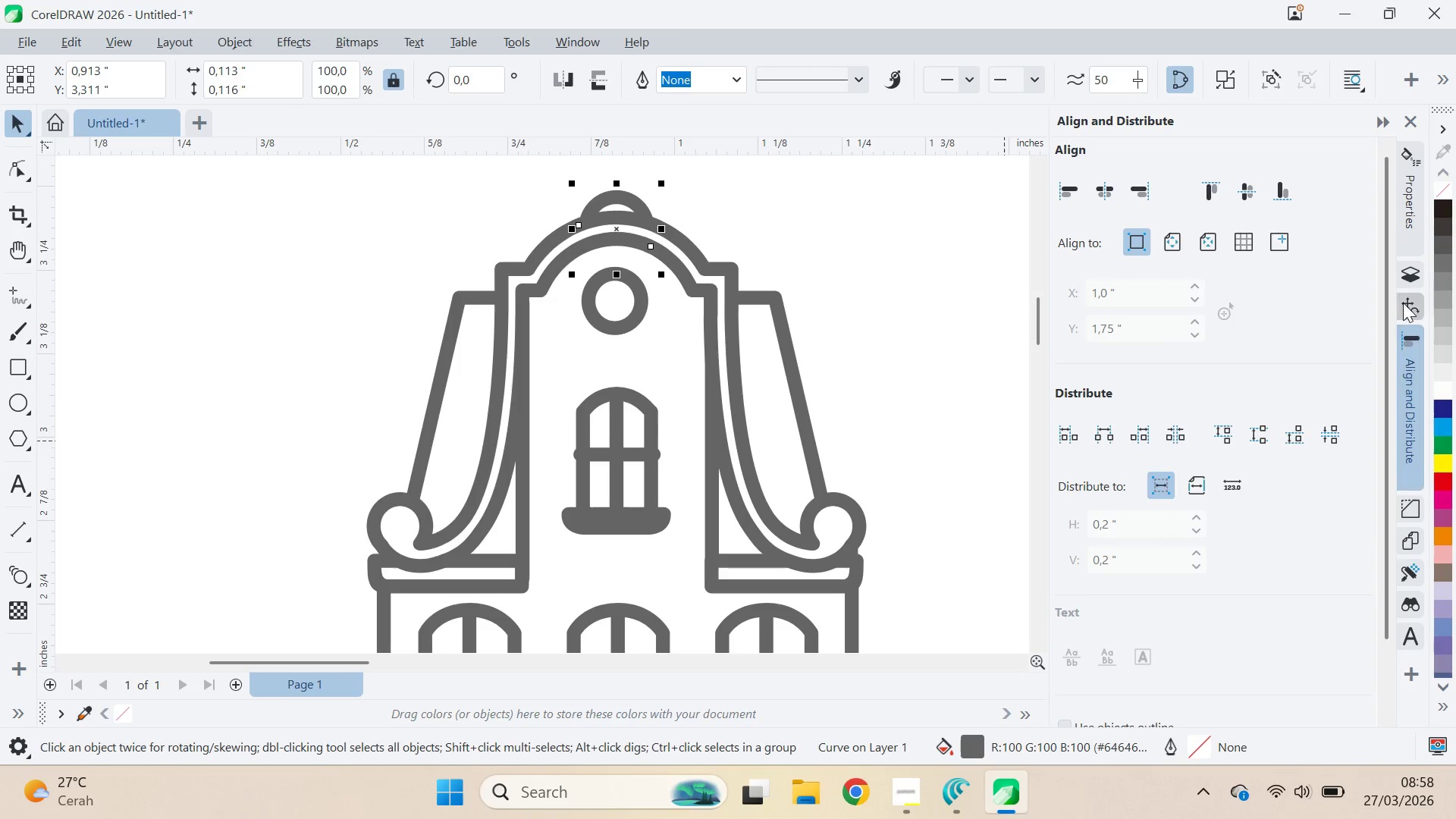 
left_click([1411, 278])
 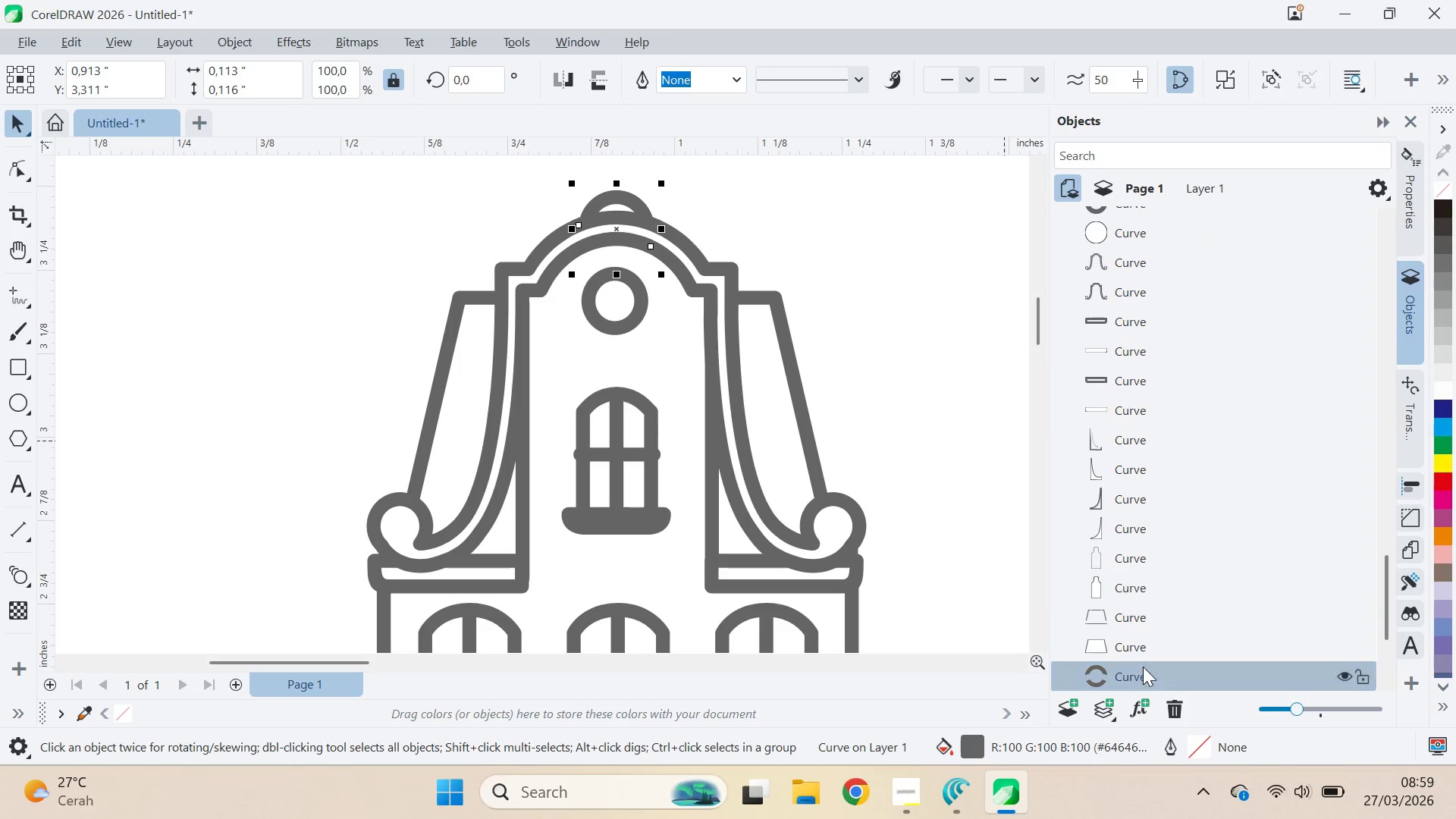 
left_click([1128, 642])
 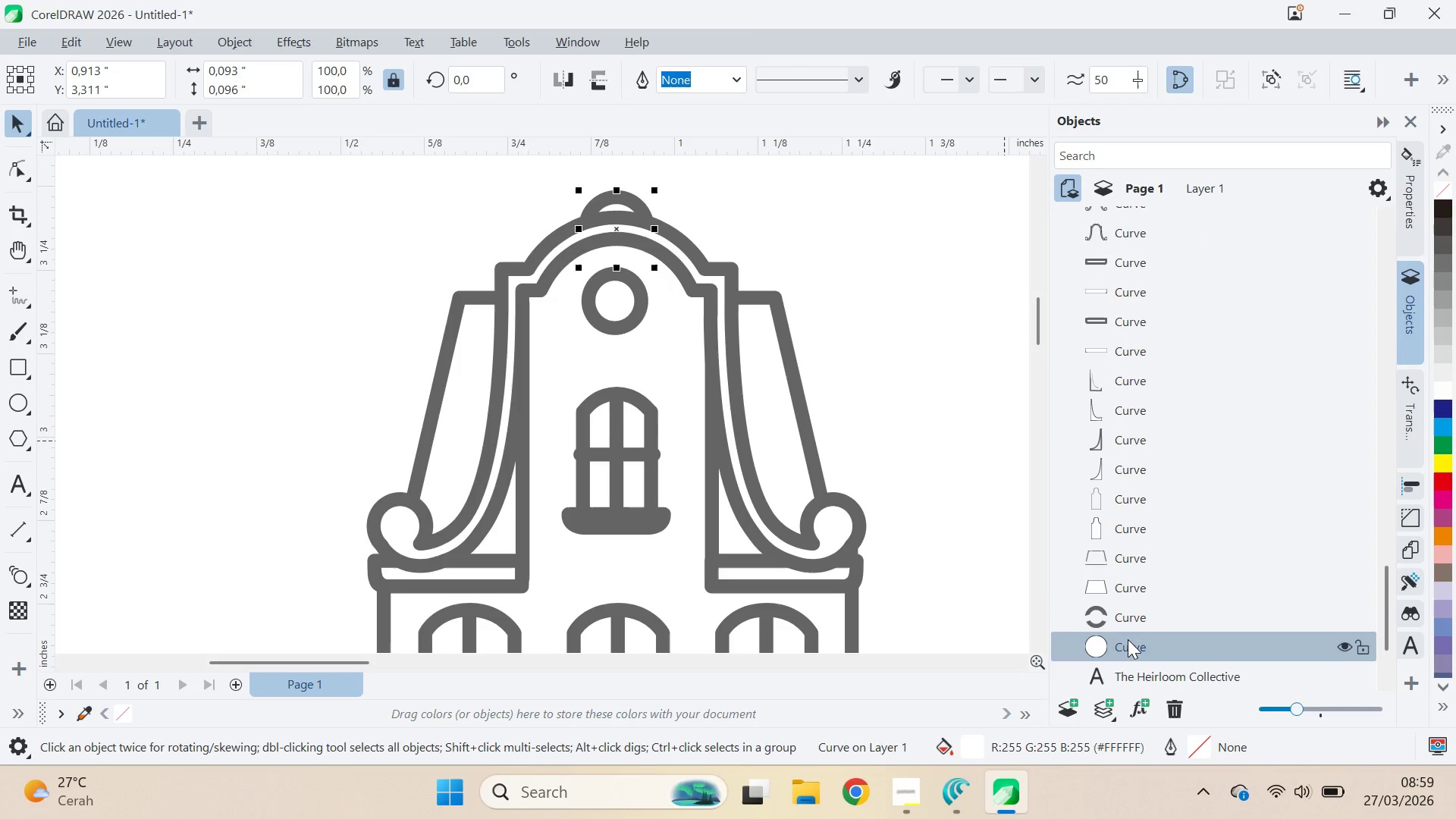 
scroll: coordinate [1147, 664], scroll_direction: down, amount: 2.0
 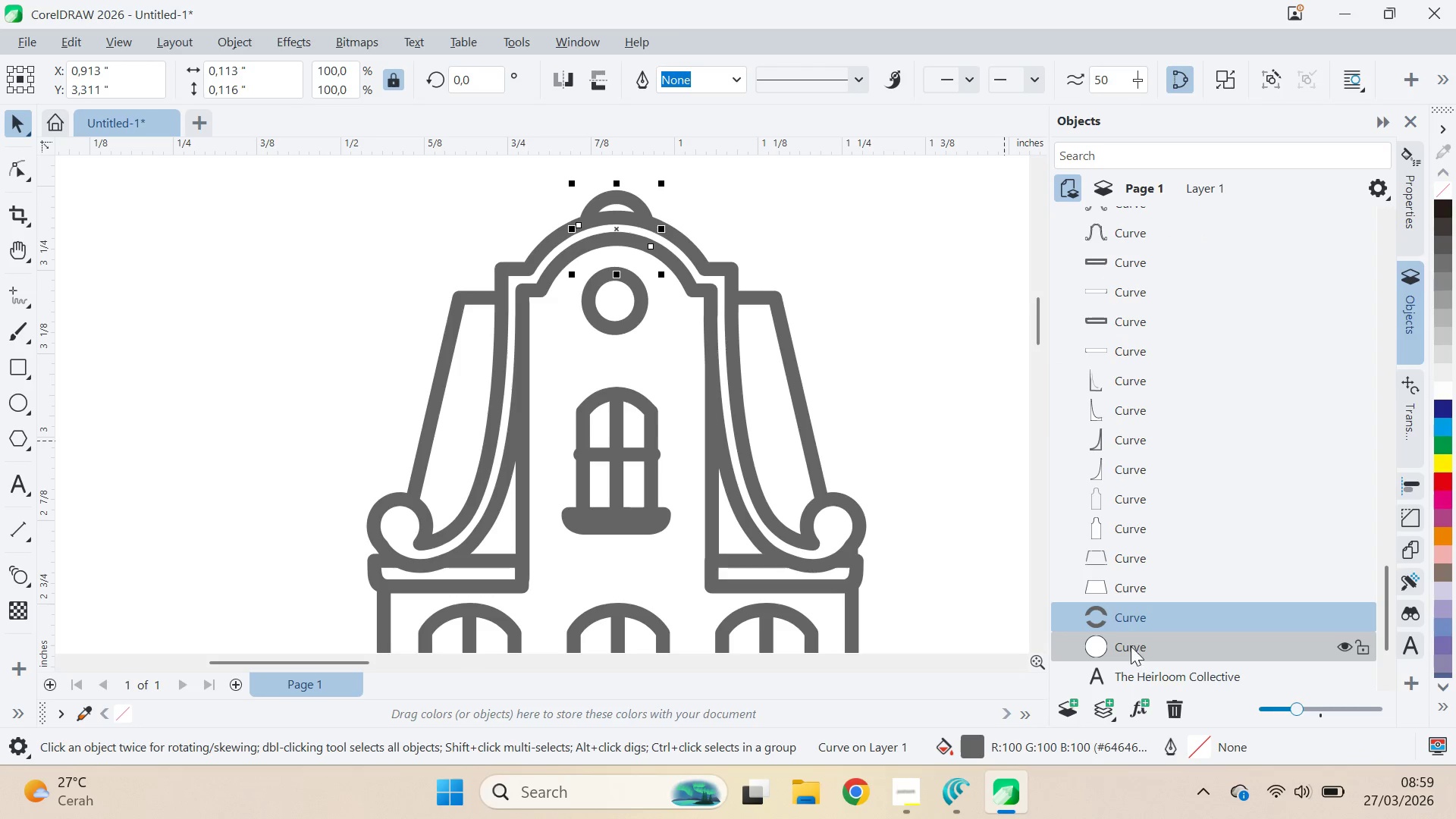 
key(Delete)
 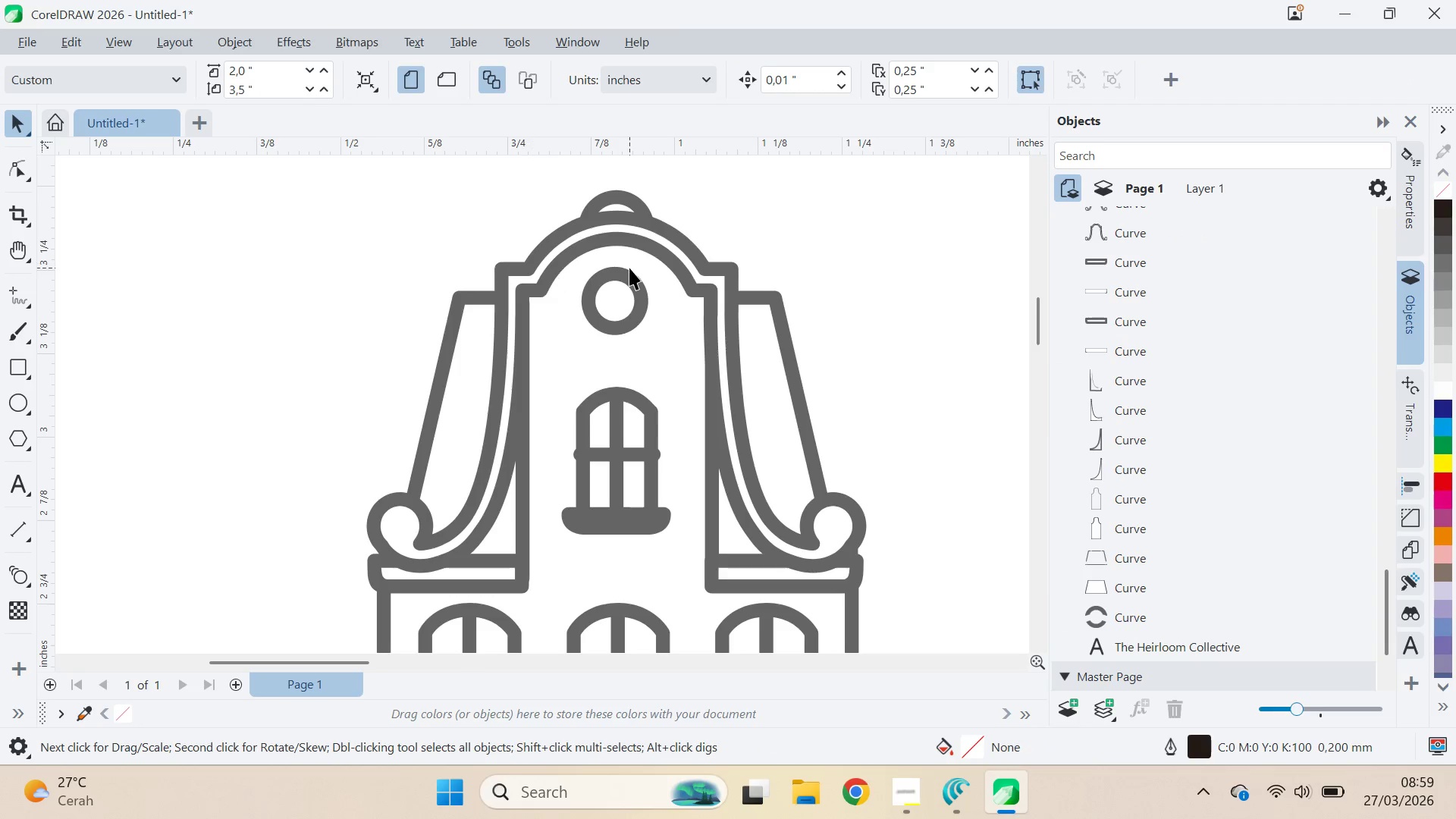 
left_click([623, 294])
 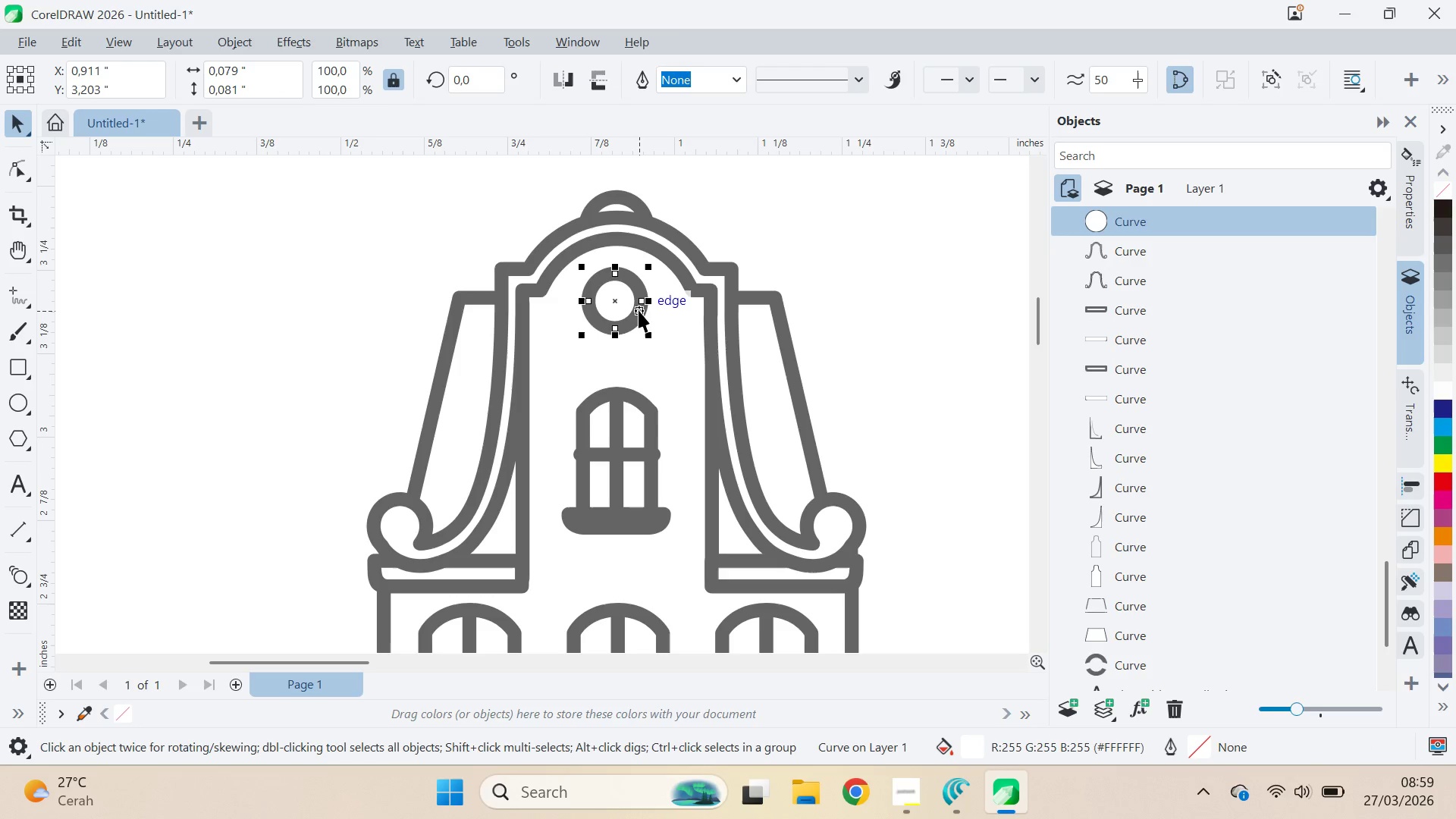 
hold_key(key=ShiftLeft, duration=0.59)
 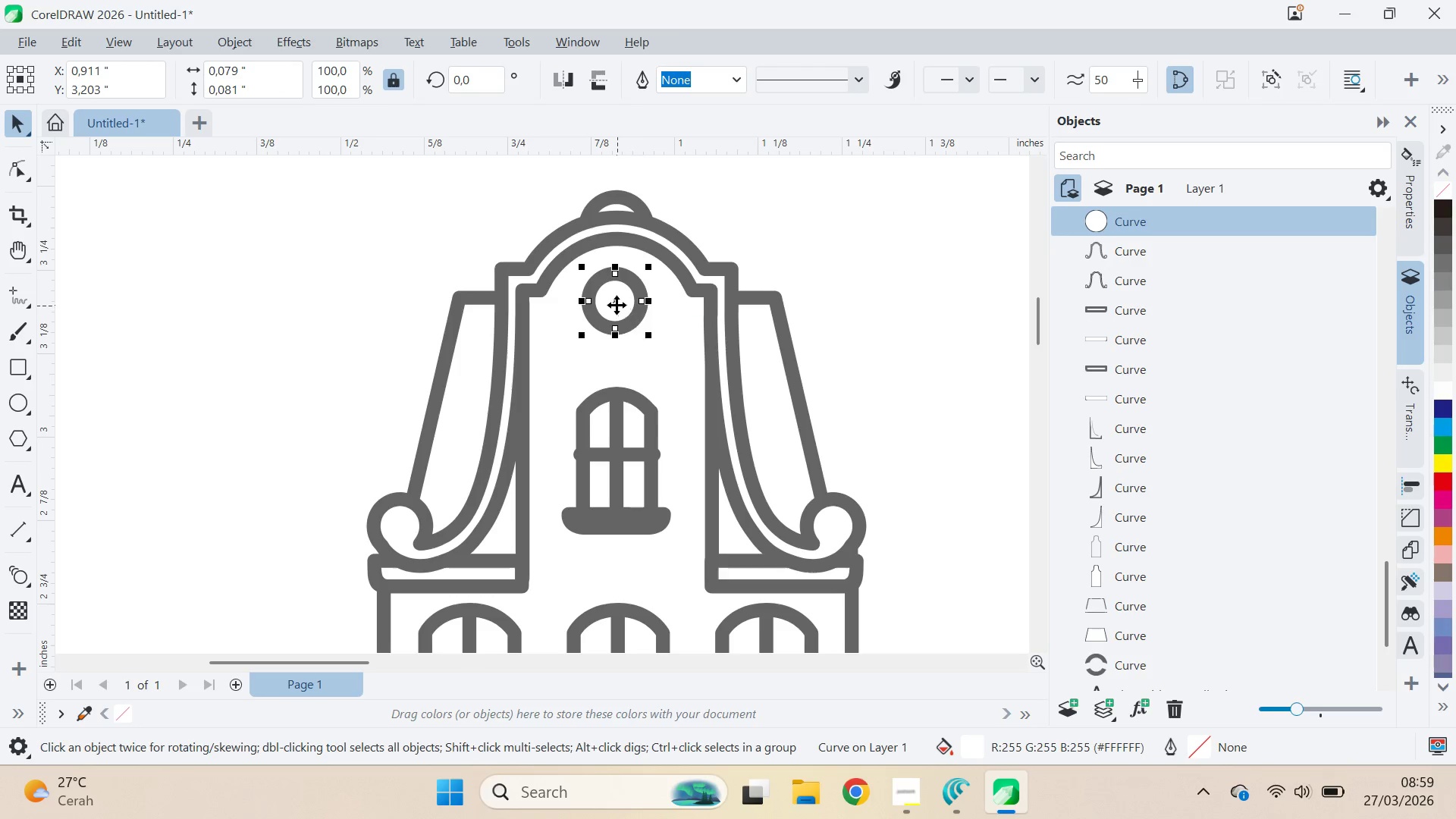 
left_click_drag(start_coordinate=[617, 304], to_coordinate=[675, 356])
 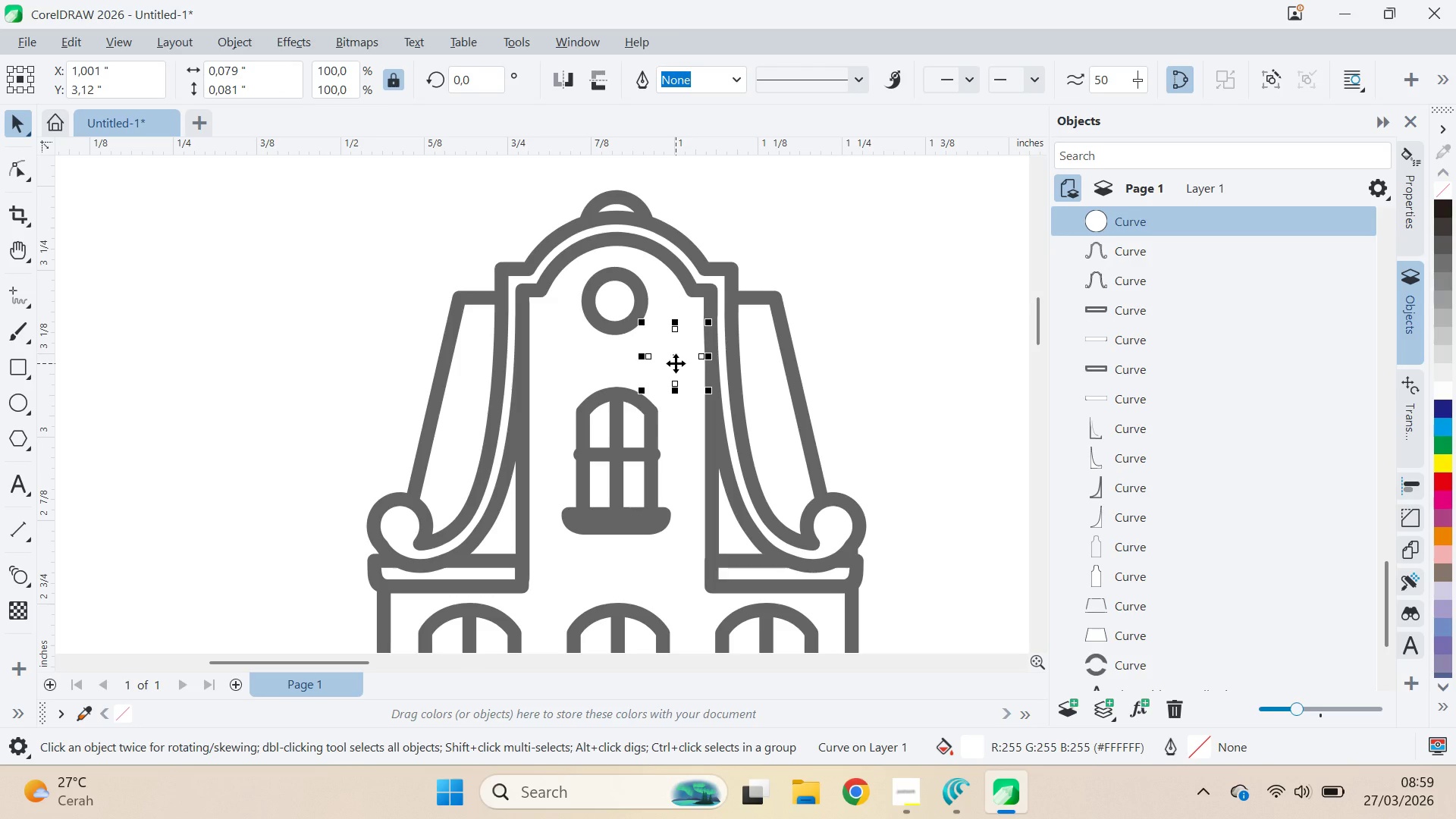 
key(Delete)
 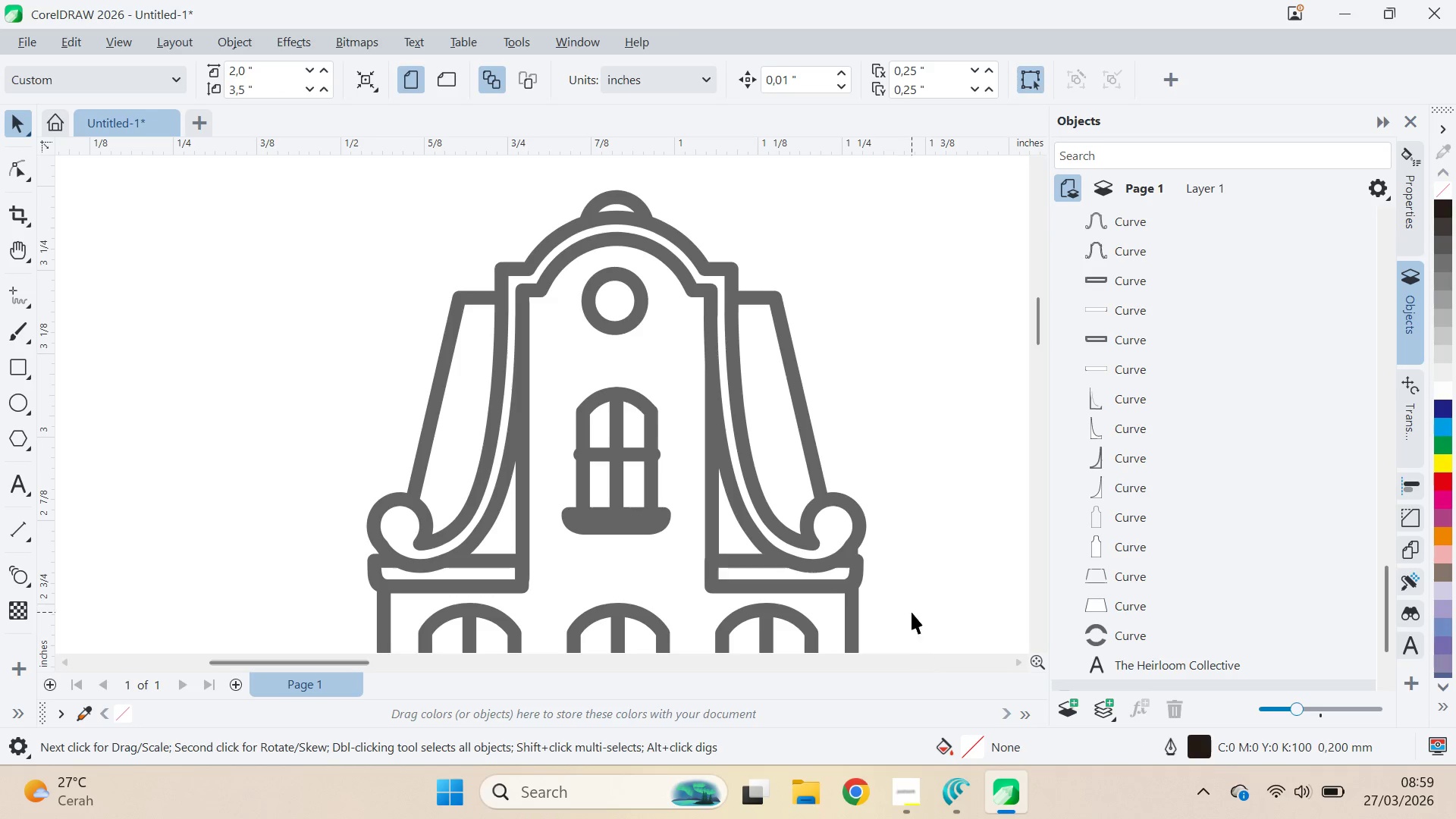 
left_click_drag(start_coordinate=[834, 529], to_coordinate=[300, 482])
 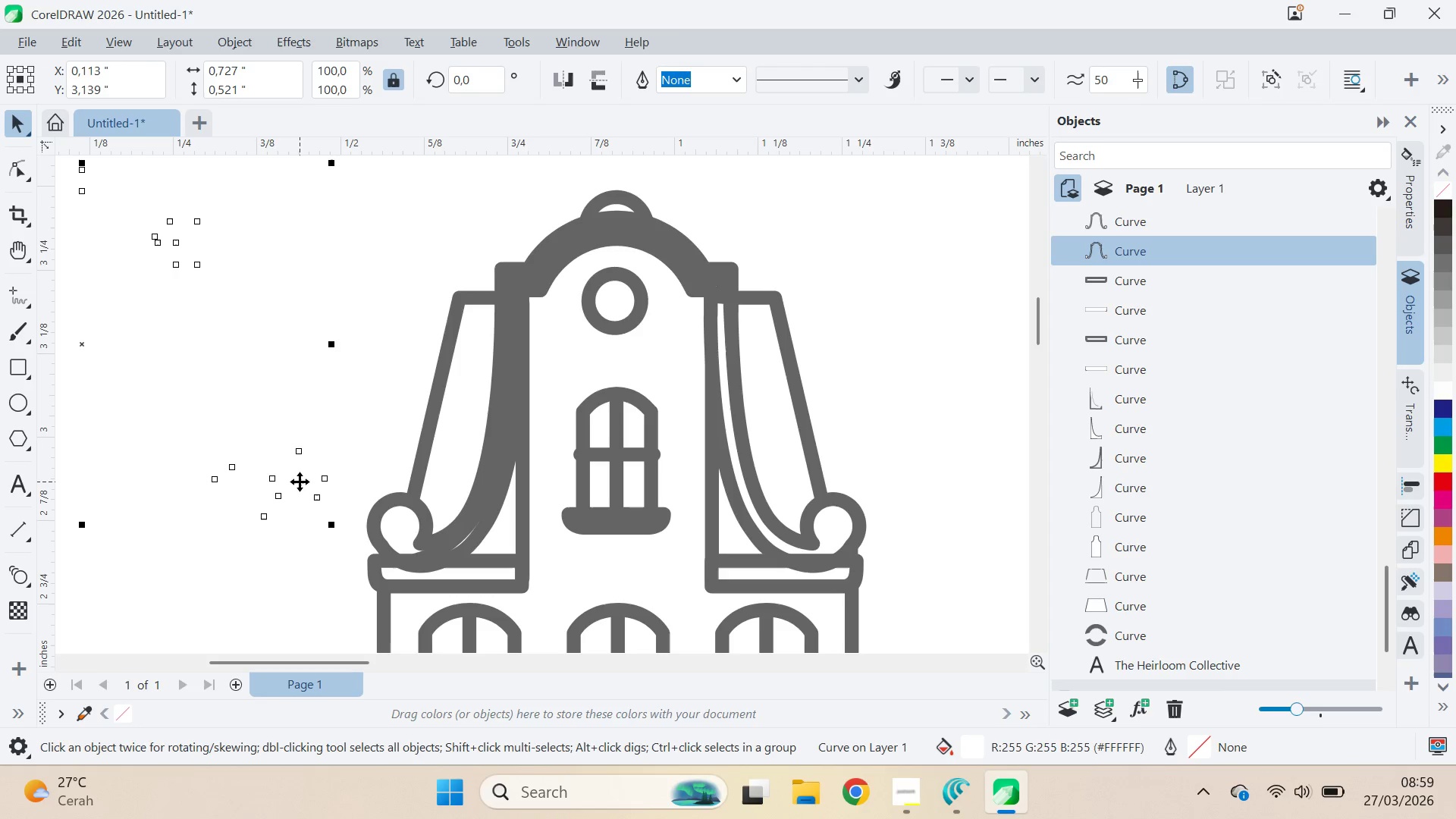 
key(Control+Z)
 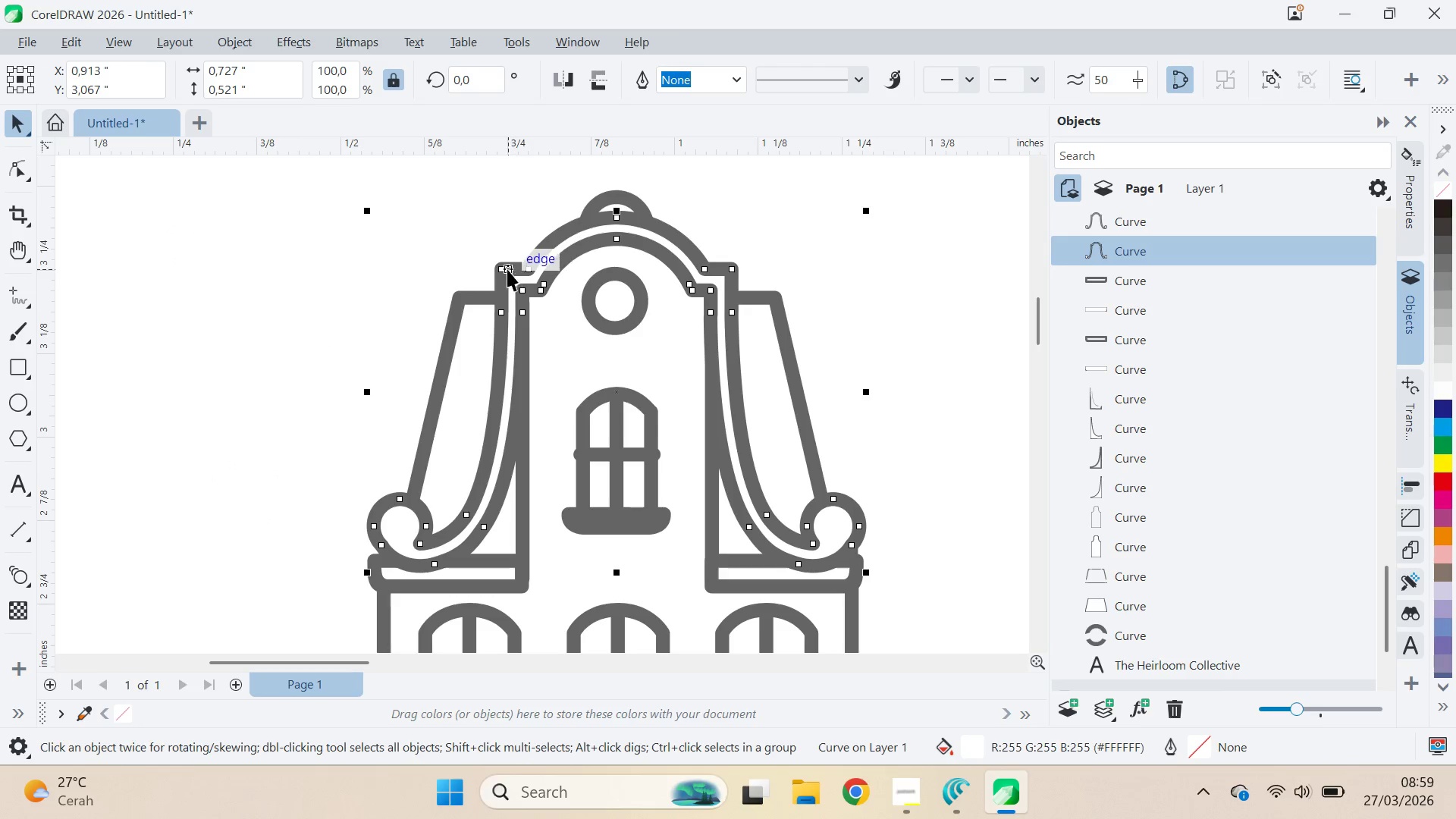 
left_click_drag(start_coordinate=[551, 231], to_coordinate=[367, 209])
 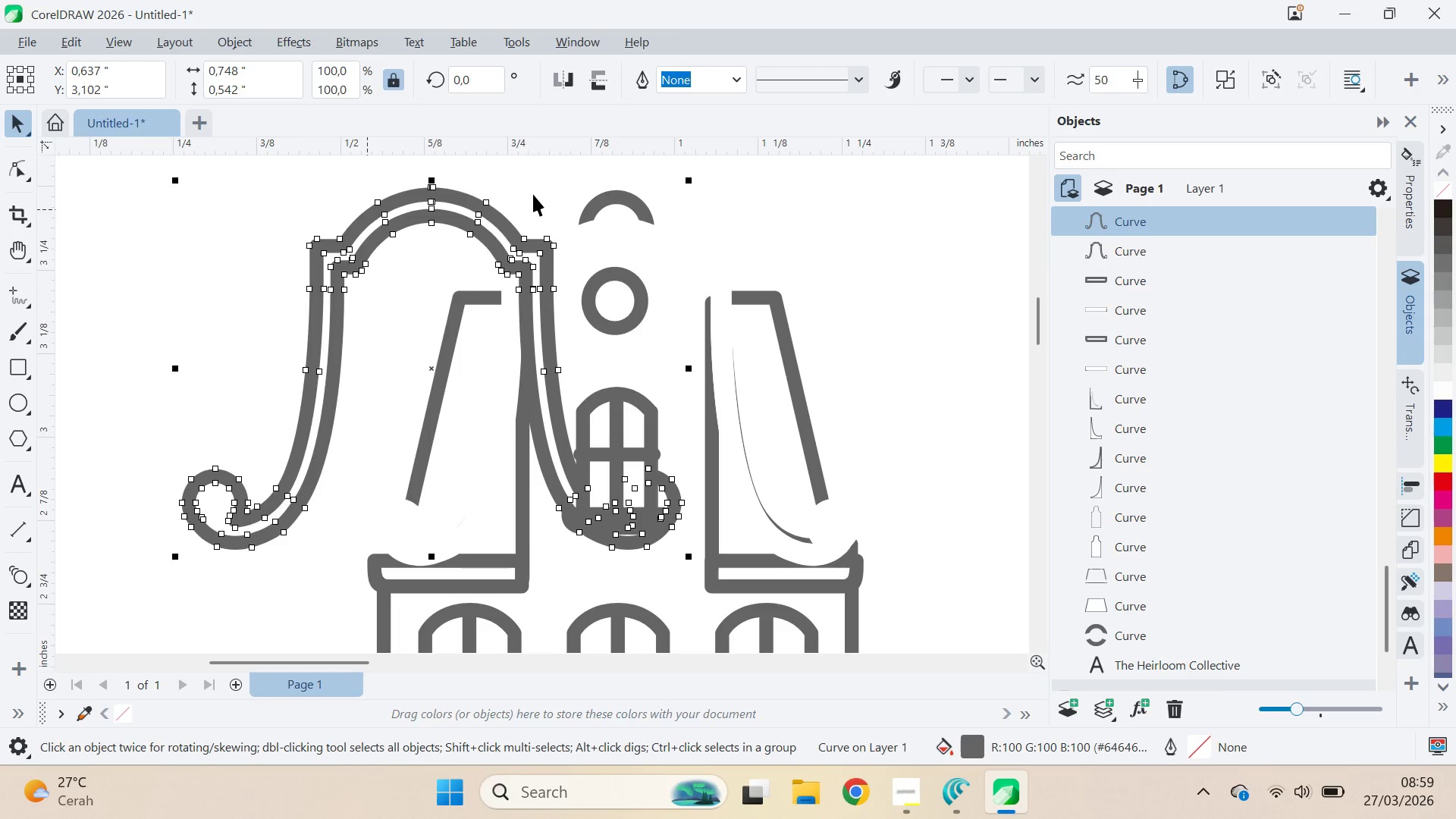 
key(Control+Z)
 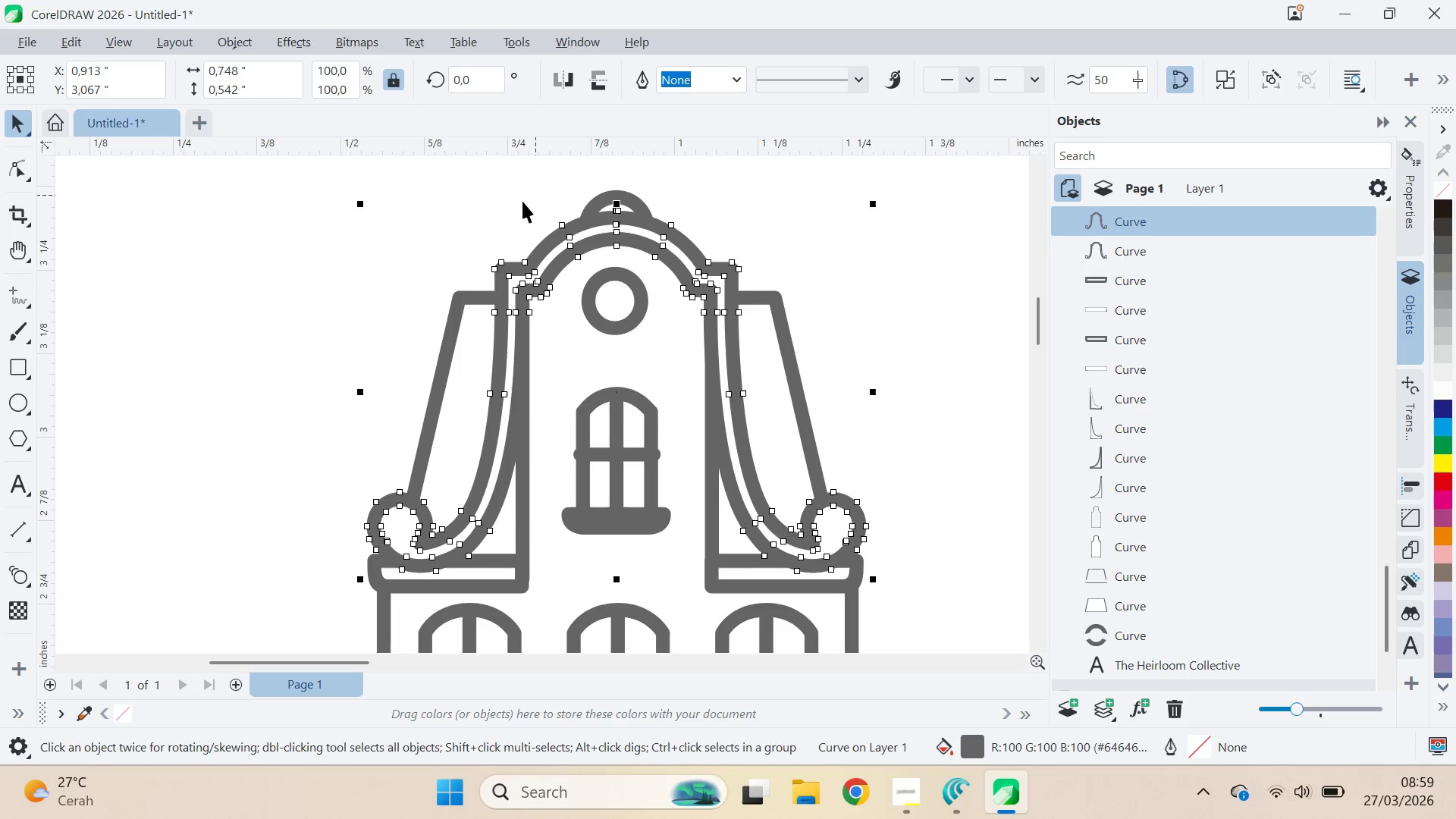 
left_click([499, 209])
 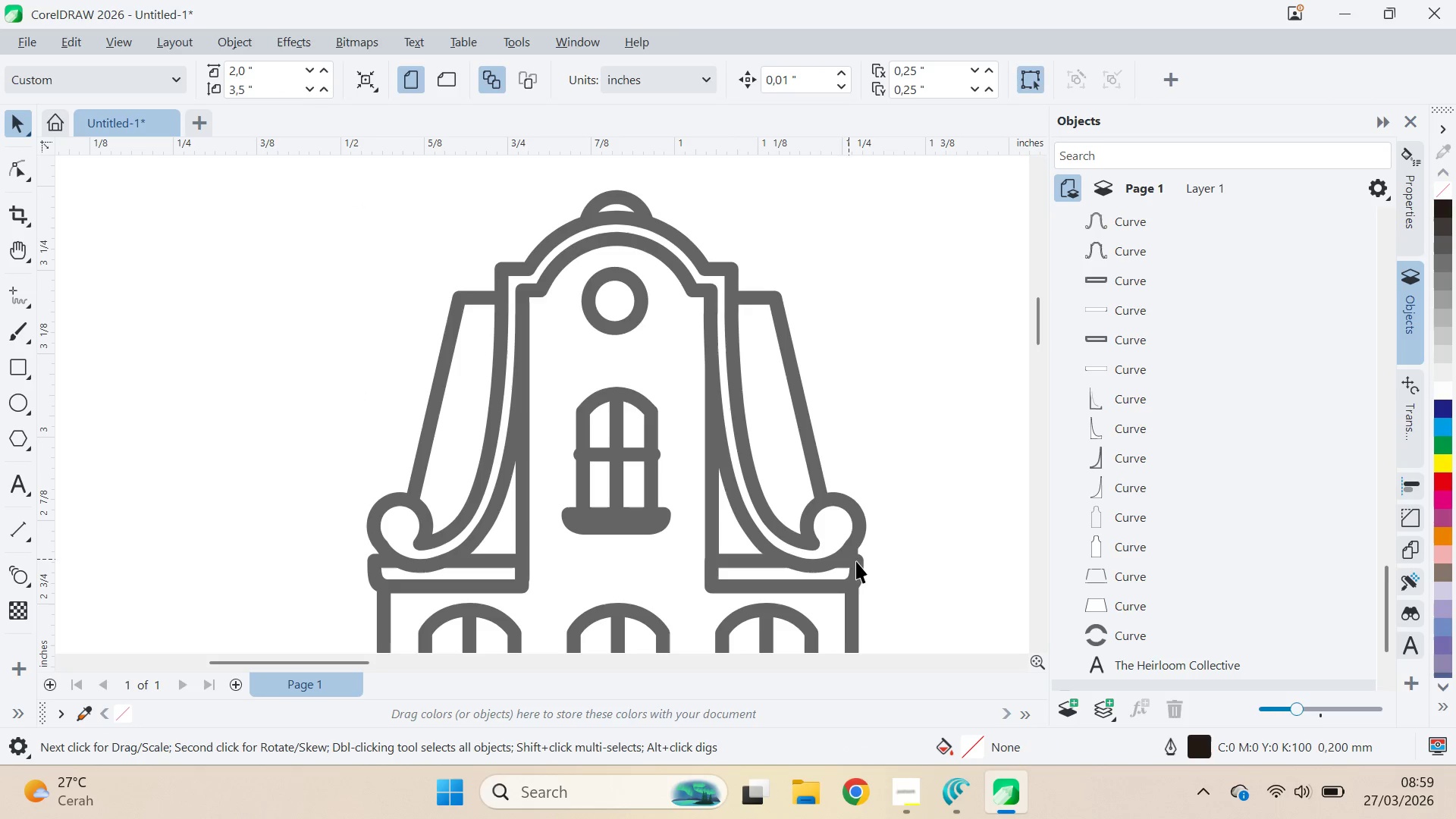 
left_click_drag(start_coordinate=[837, 524], to_coordinate=[359, 416])
 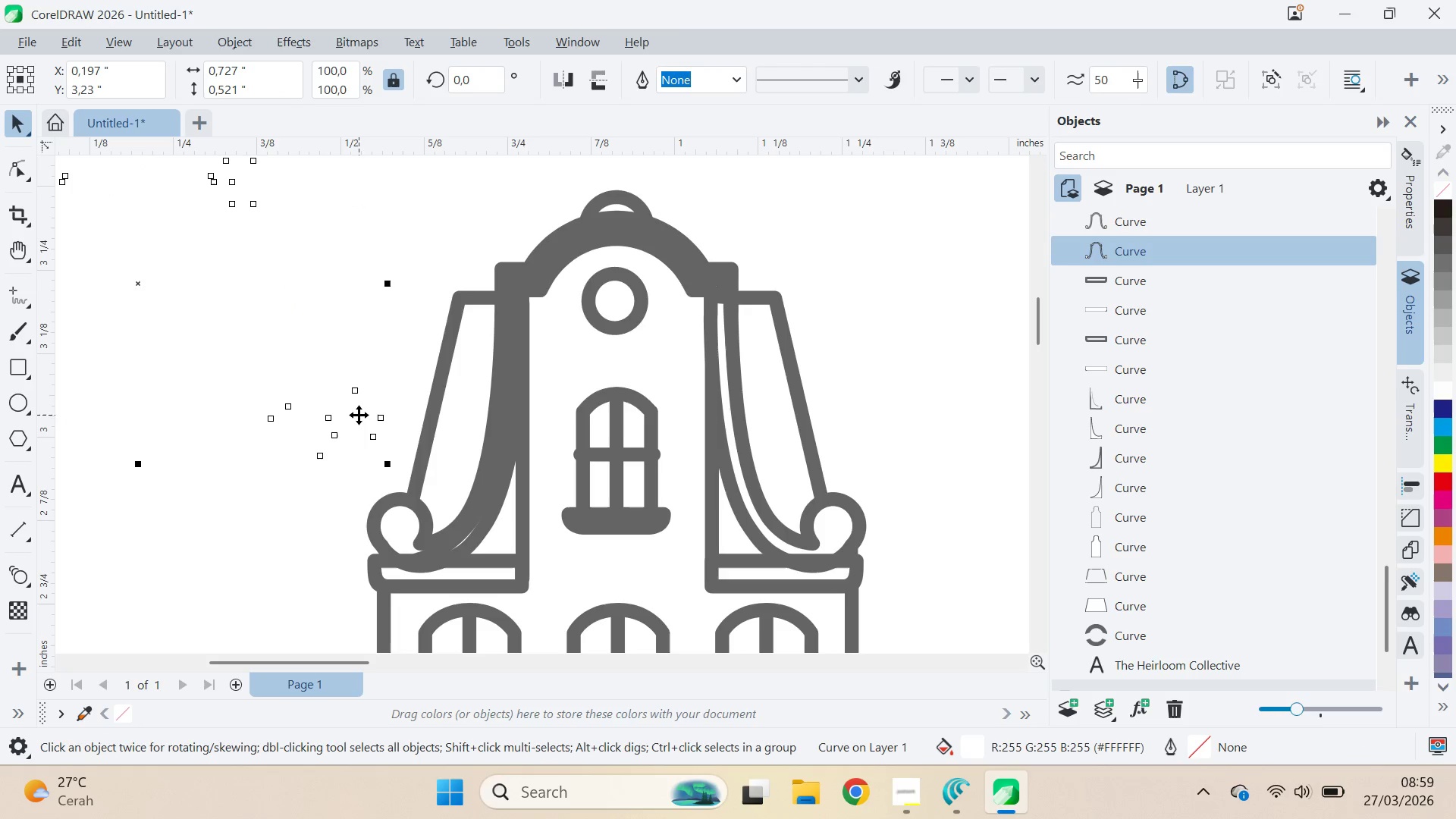 
key(Control+Z)
 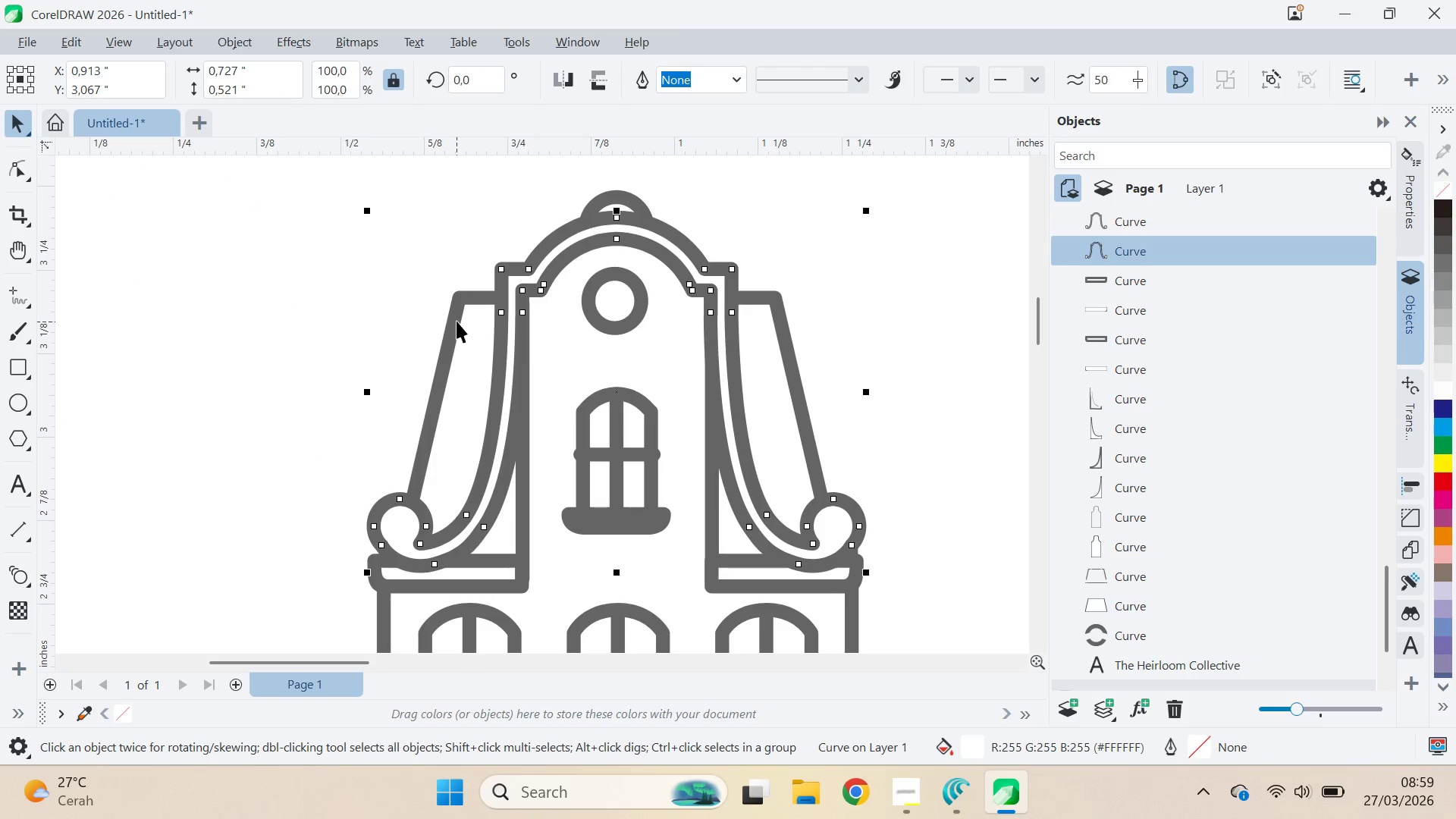 
left_click_drag(start_coordinate=[457, 318], to_coordinate=[424, 315])
 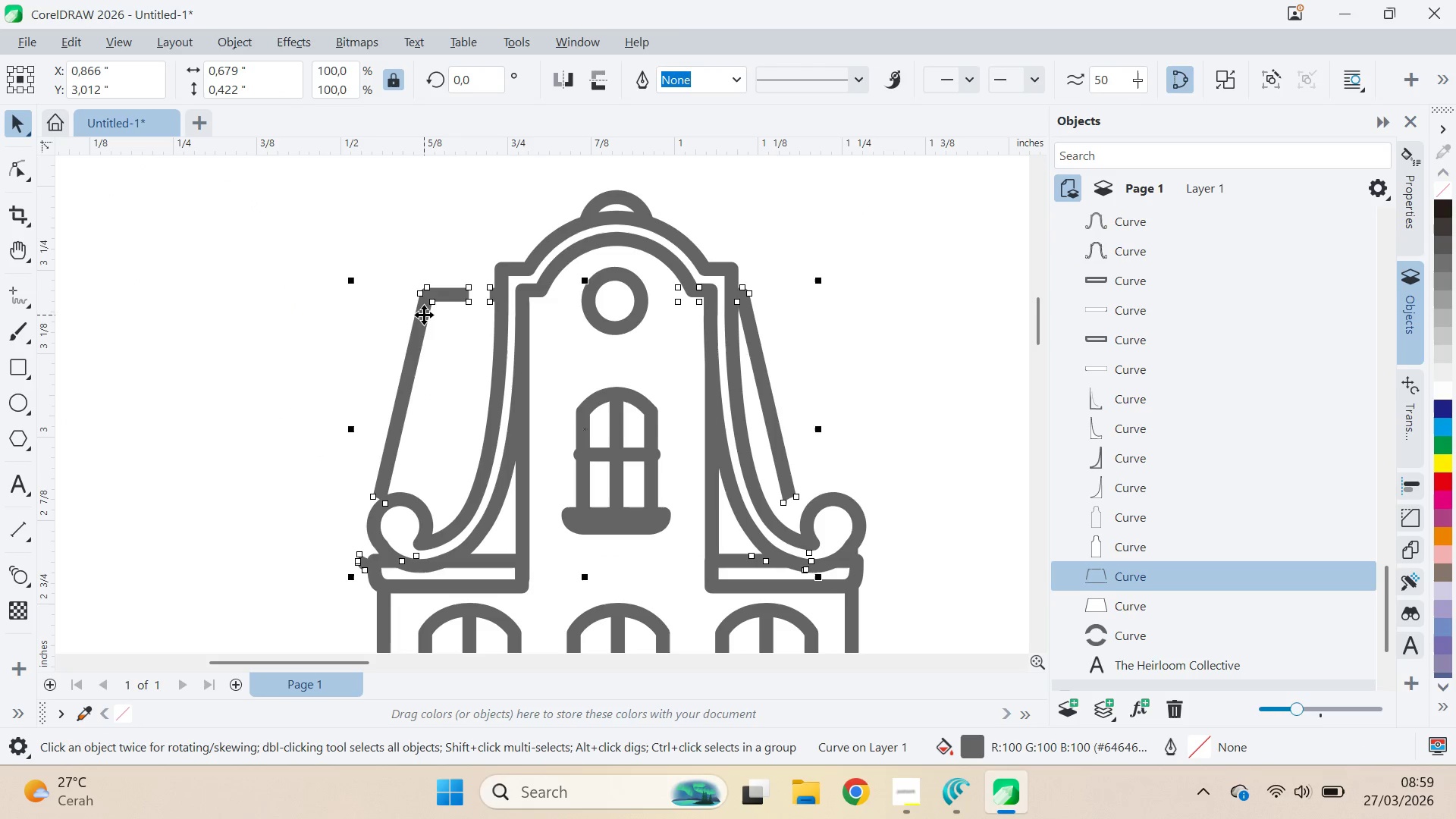 
key(Control+Z)
 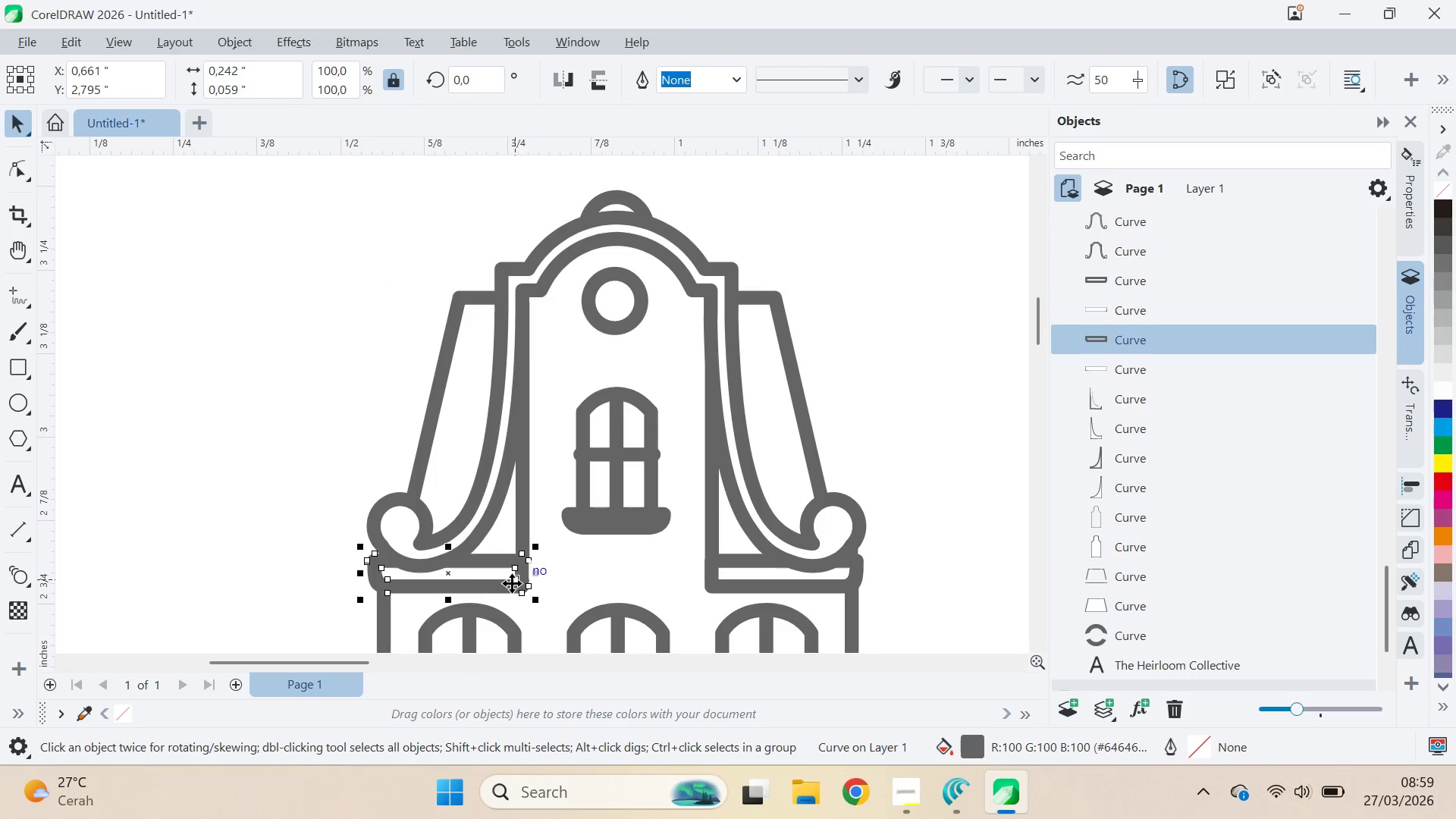 
left_click_drag(start_coordinate=[513, 595], to_coordinate=[448, 621])
 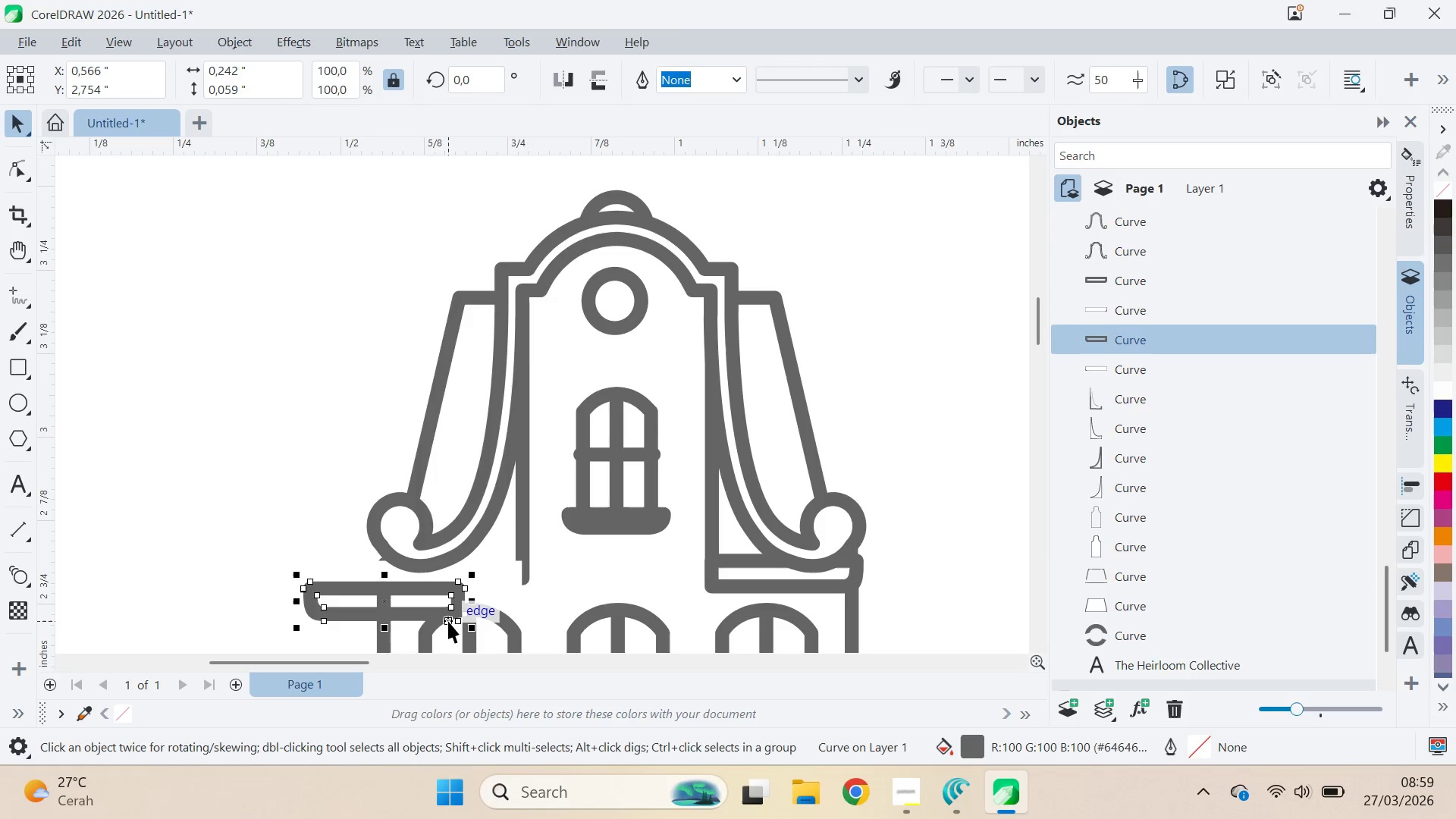 
key(Control+Z)
 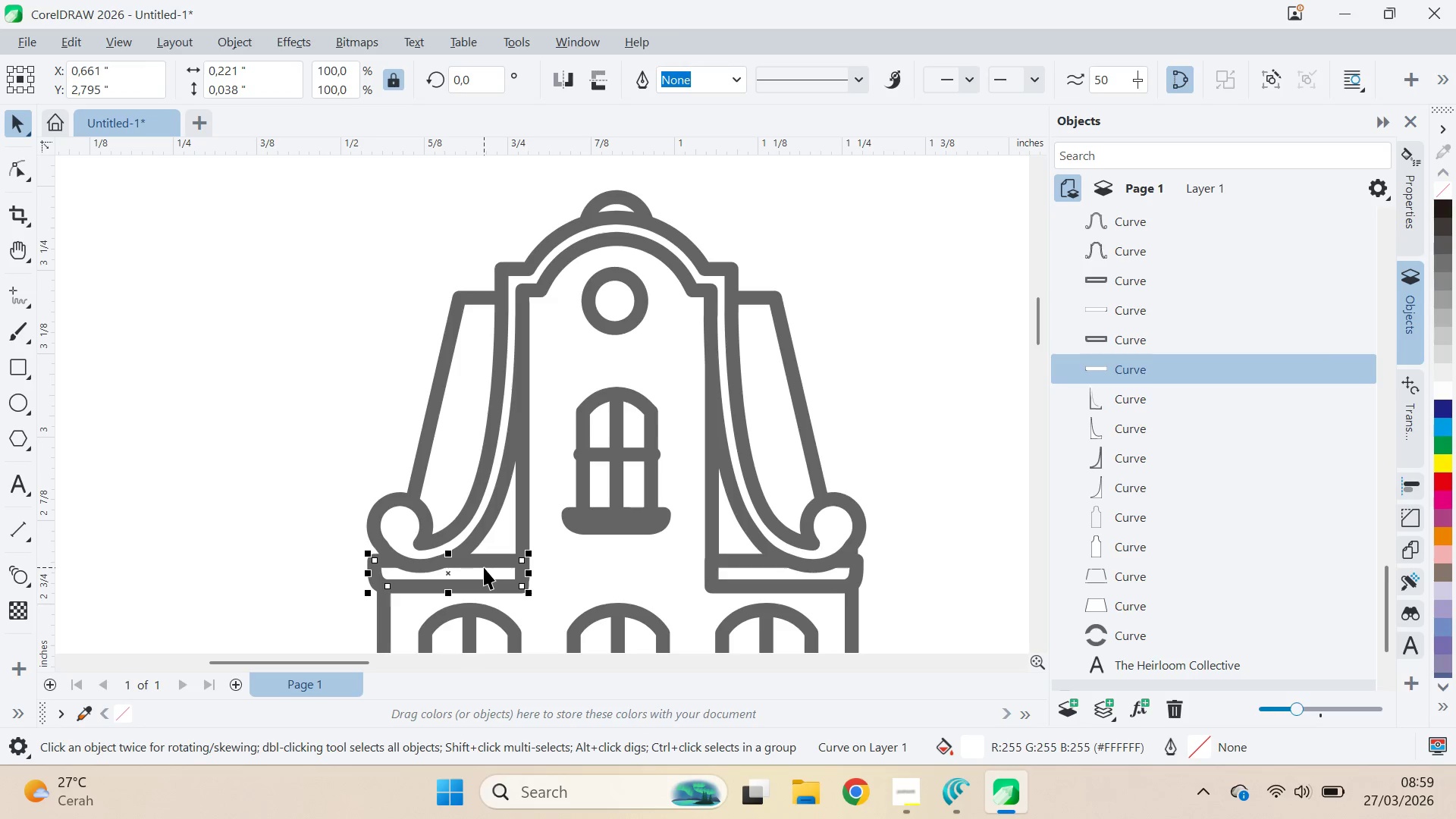 
key(Delete)
 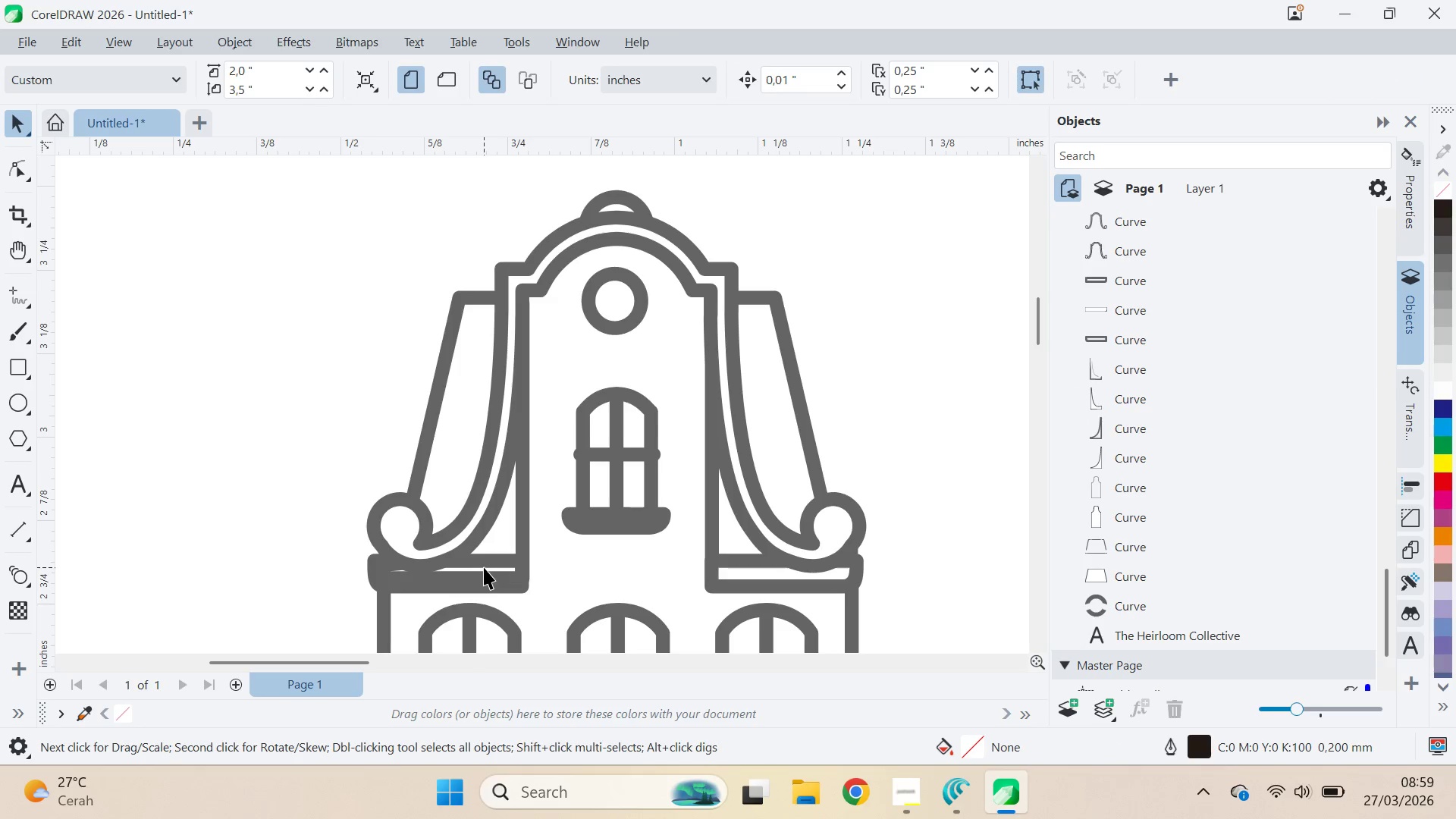 
key(Control+Z)
 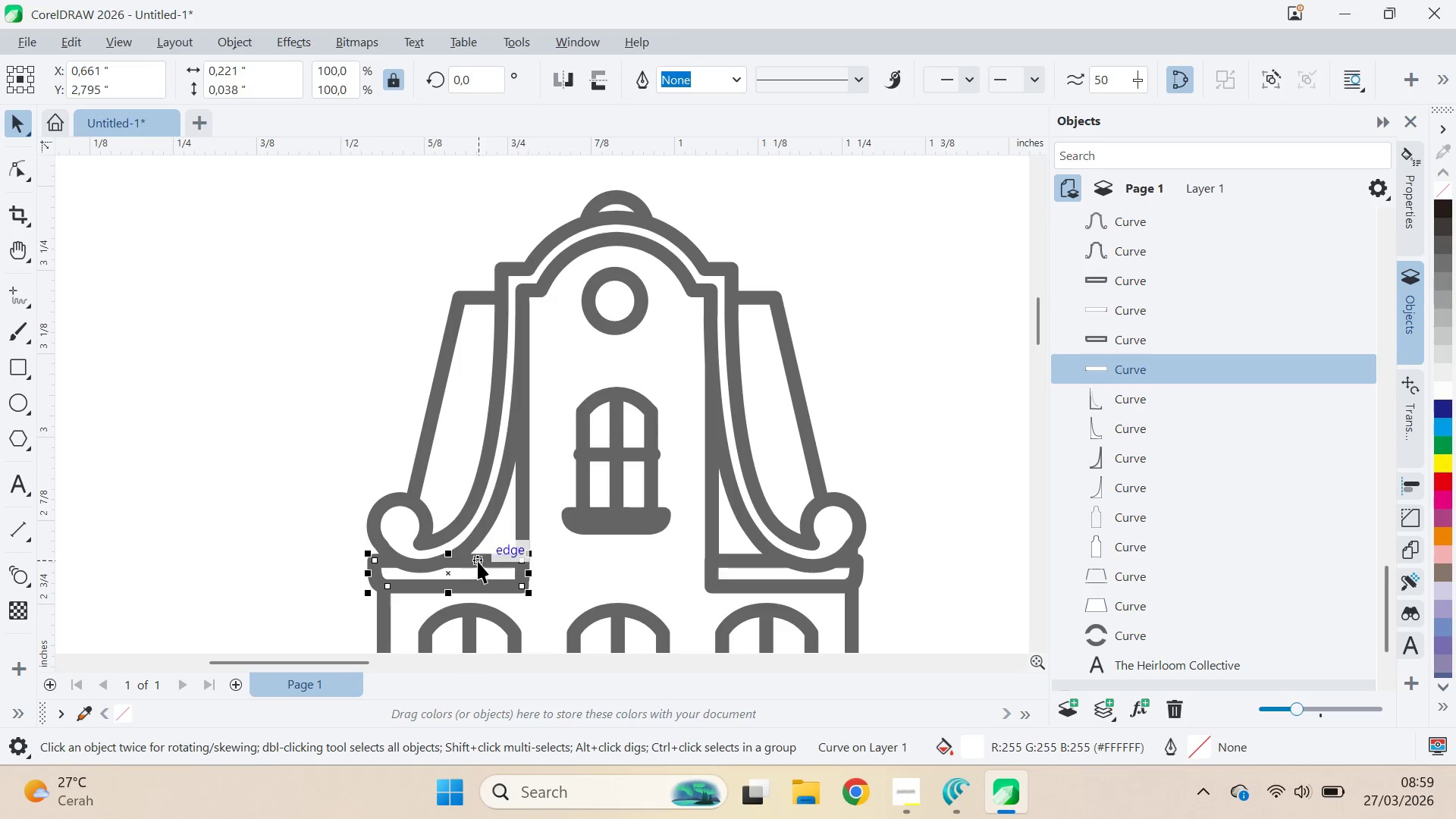 
hold_key(key=ShiftLeft, duration=0.7)
 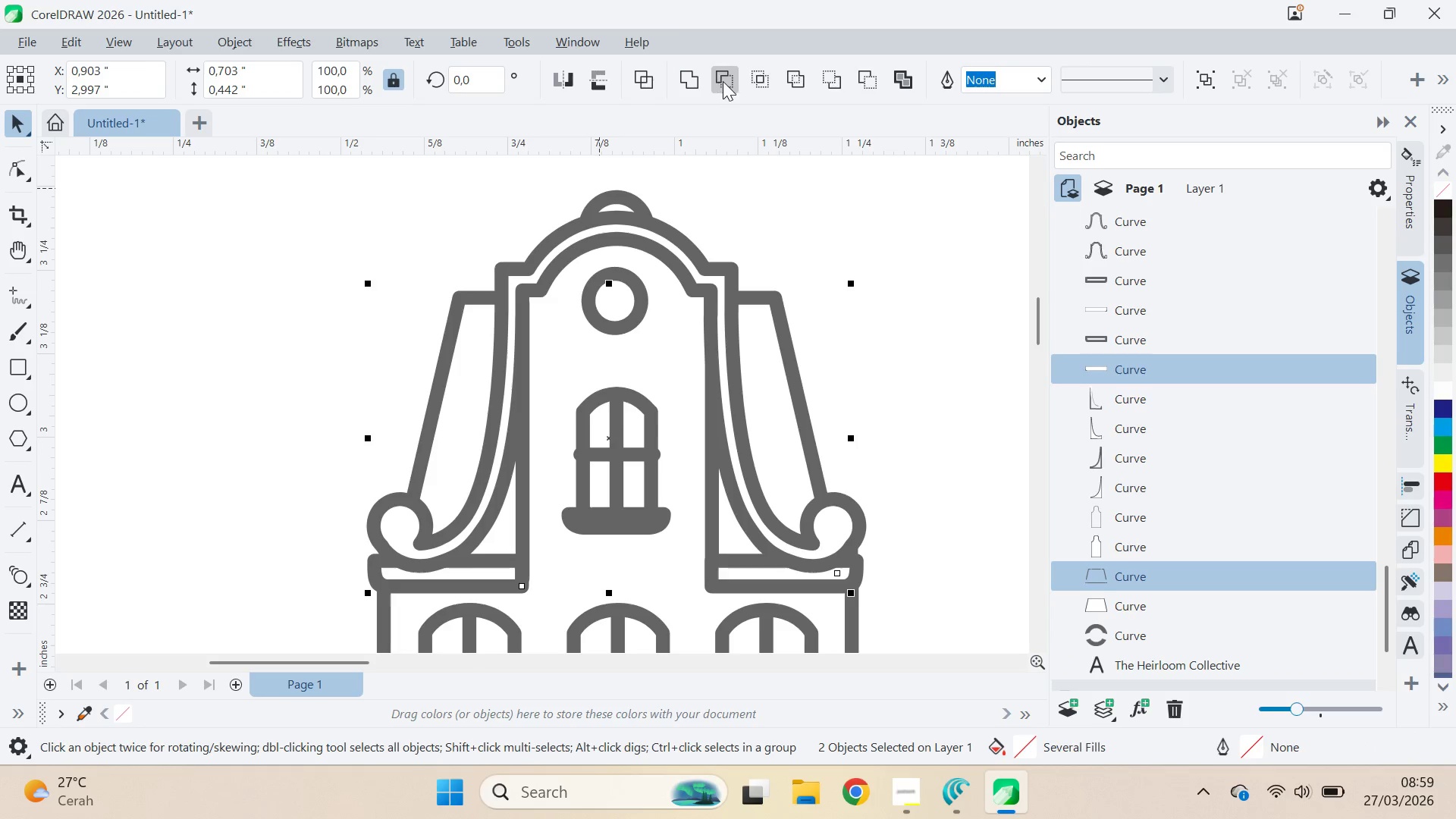 
left_click([728, 82])
 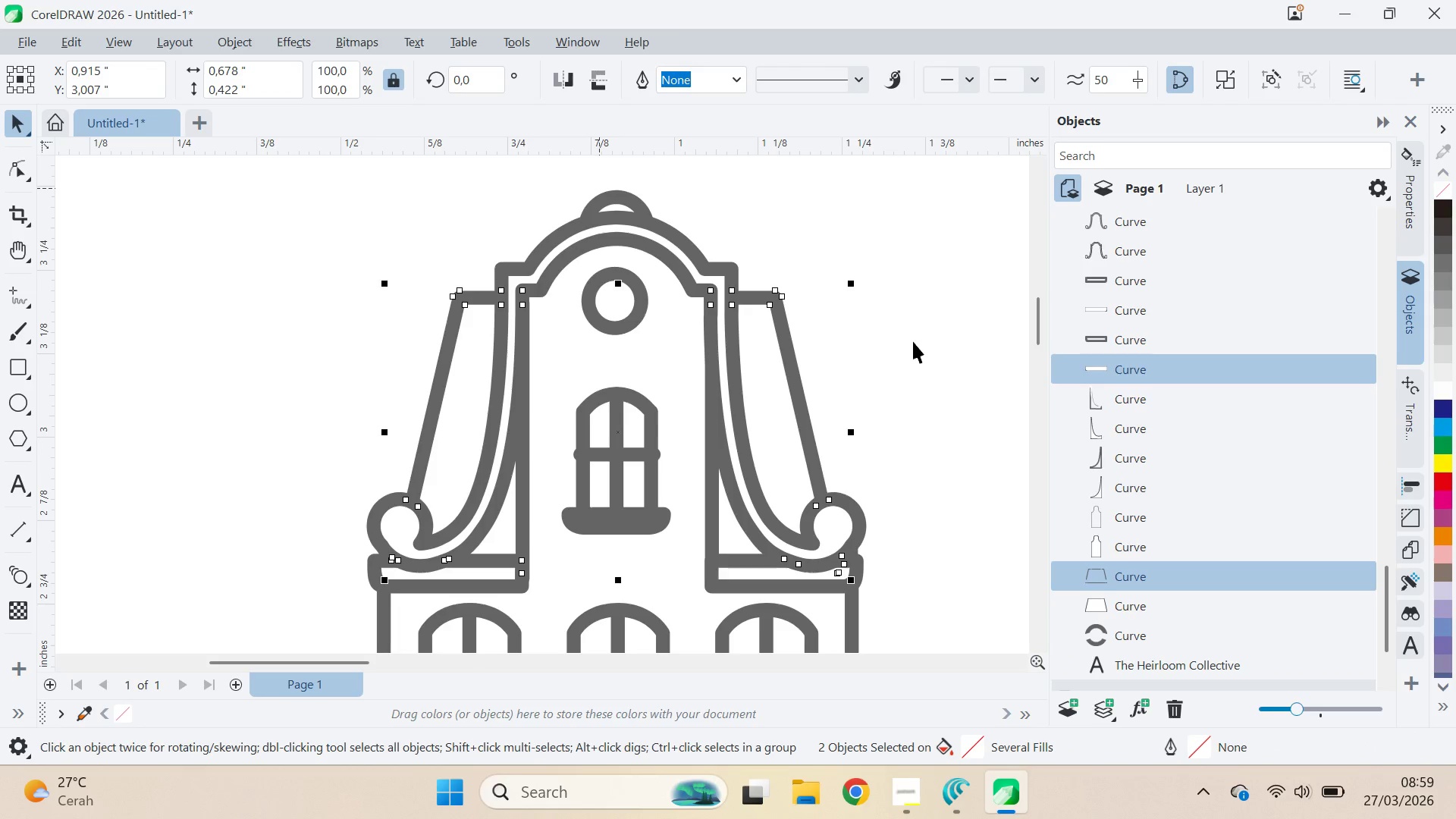 
left_click([917, 342])
 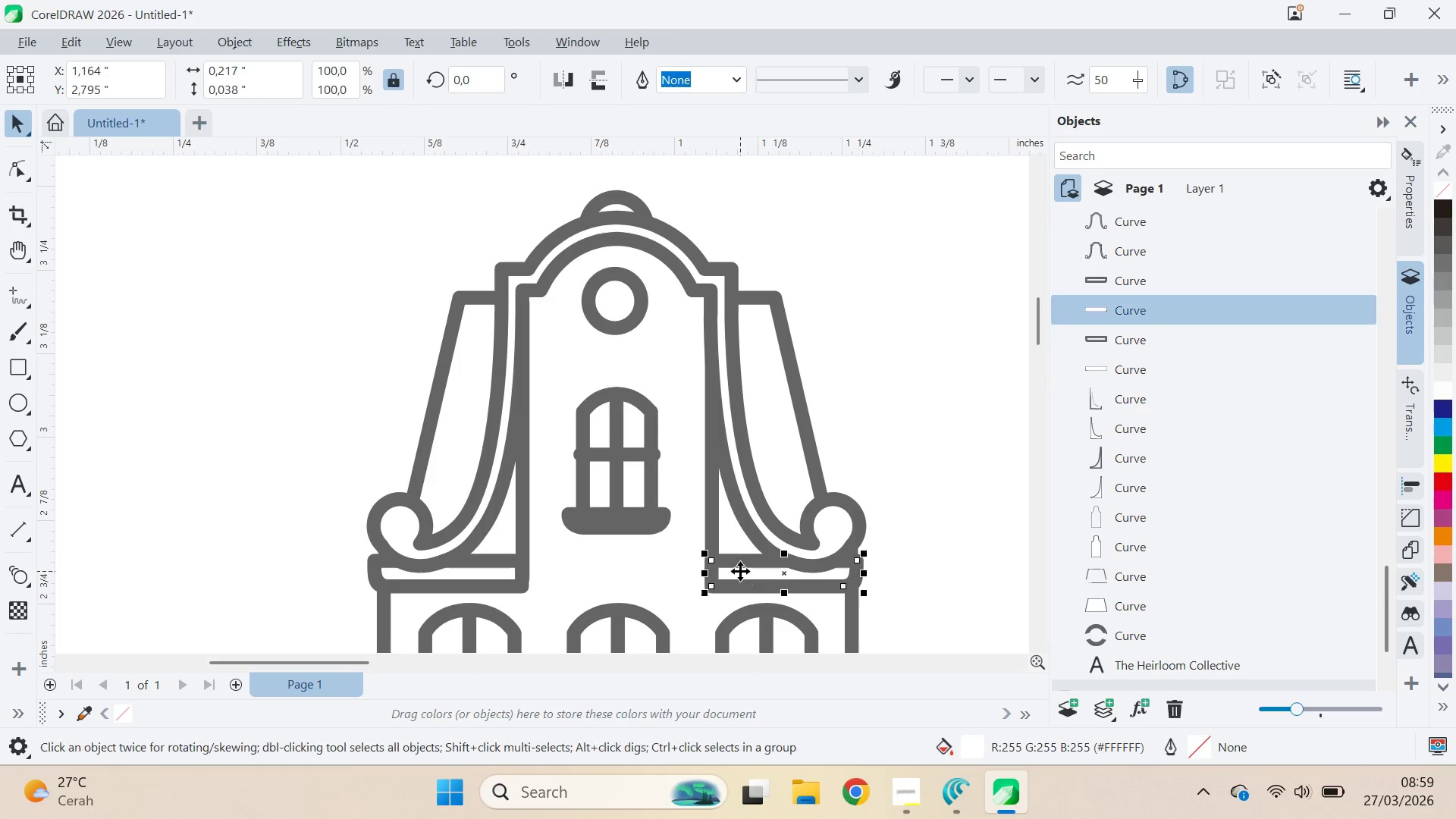 
hold_key(key=ShiftLeft, duration=0.81)
 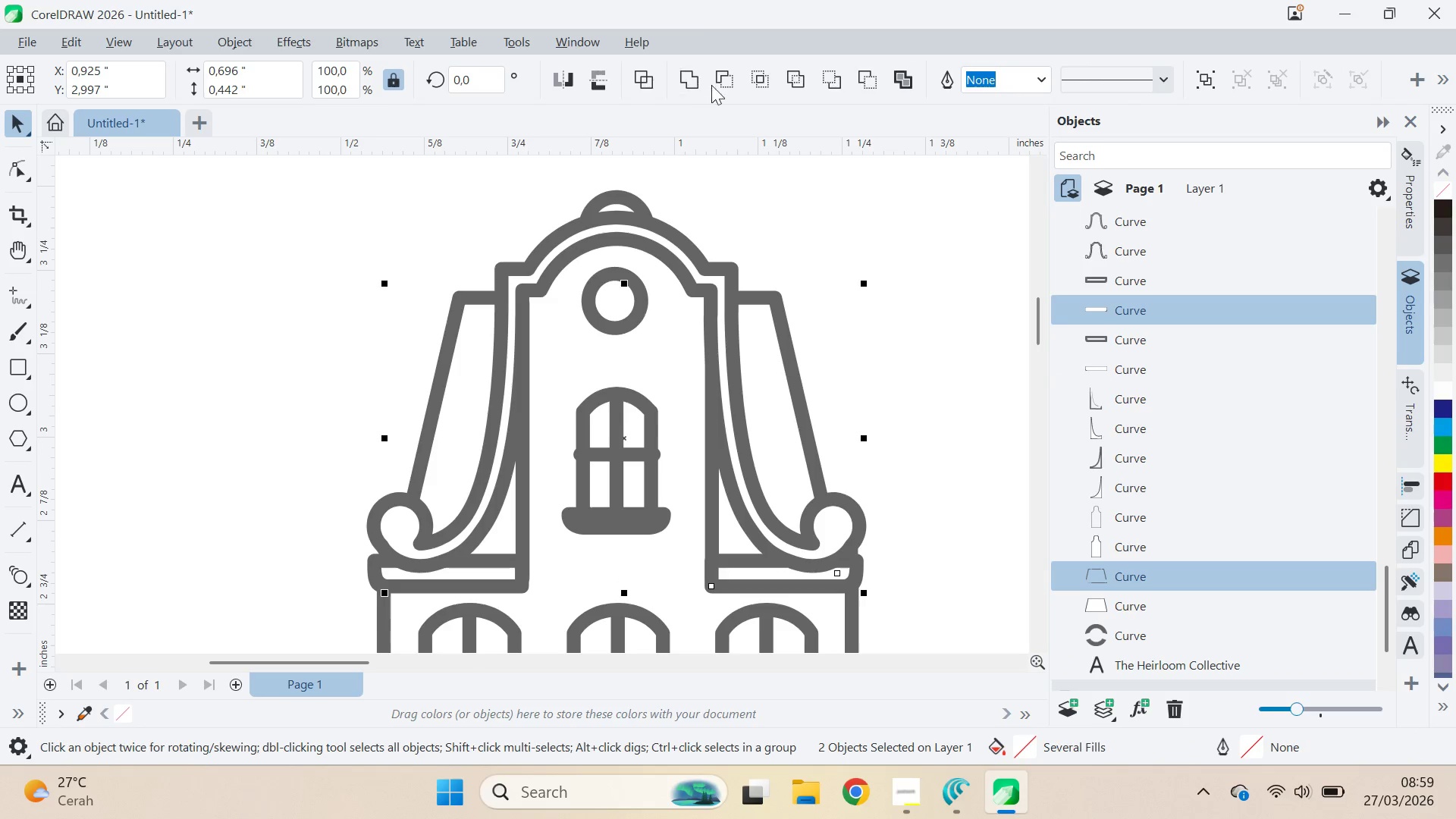 
left_click([719, 83])
 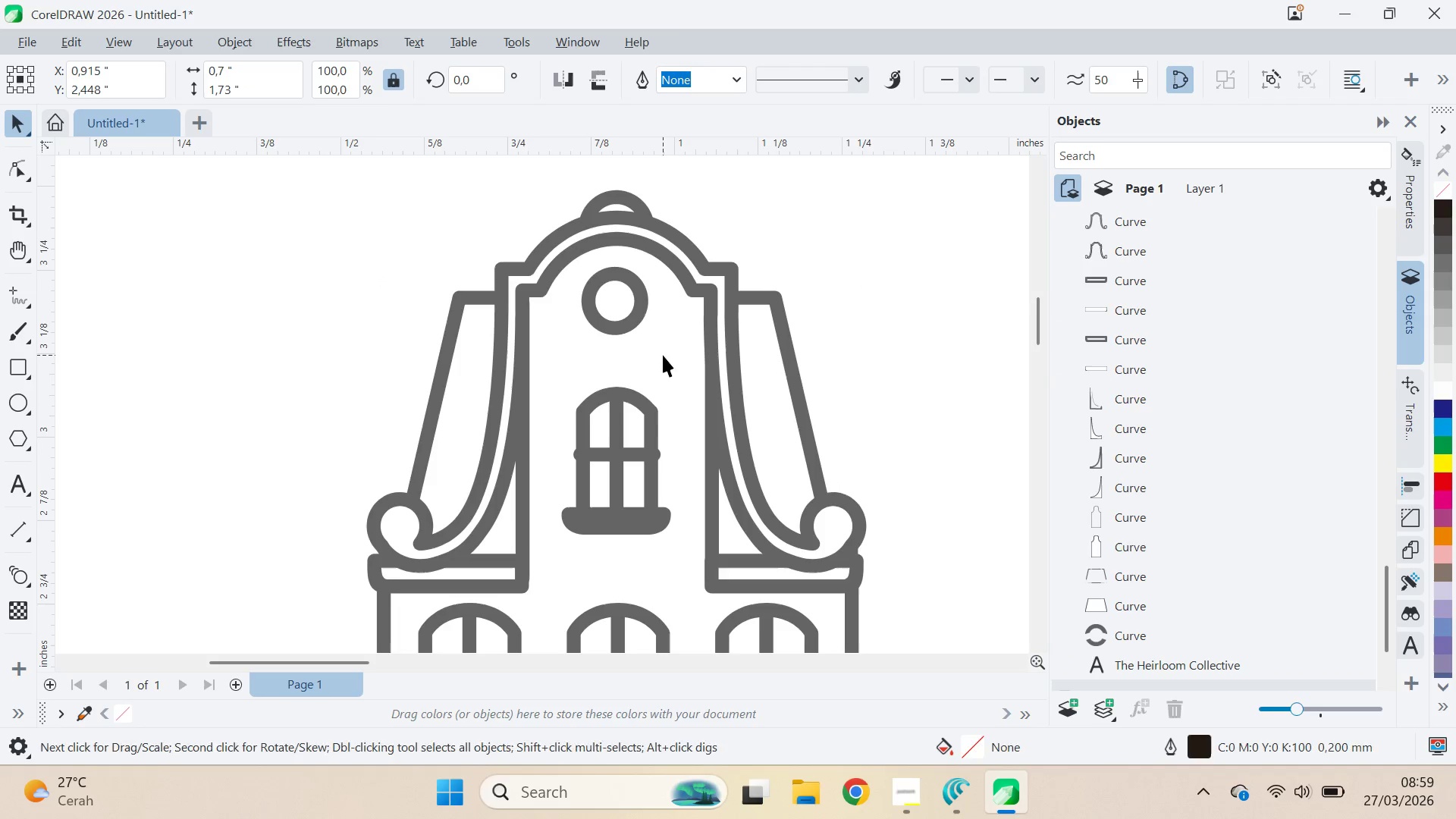 
hold_key(key=ShiftLeft, duration=0.53)
 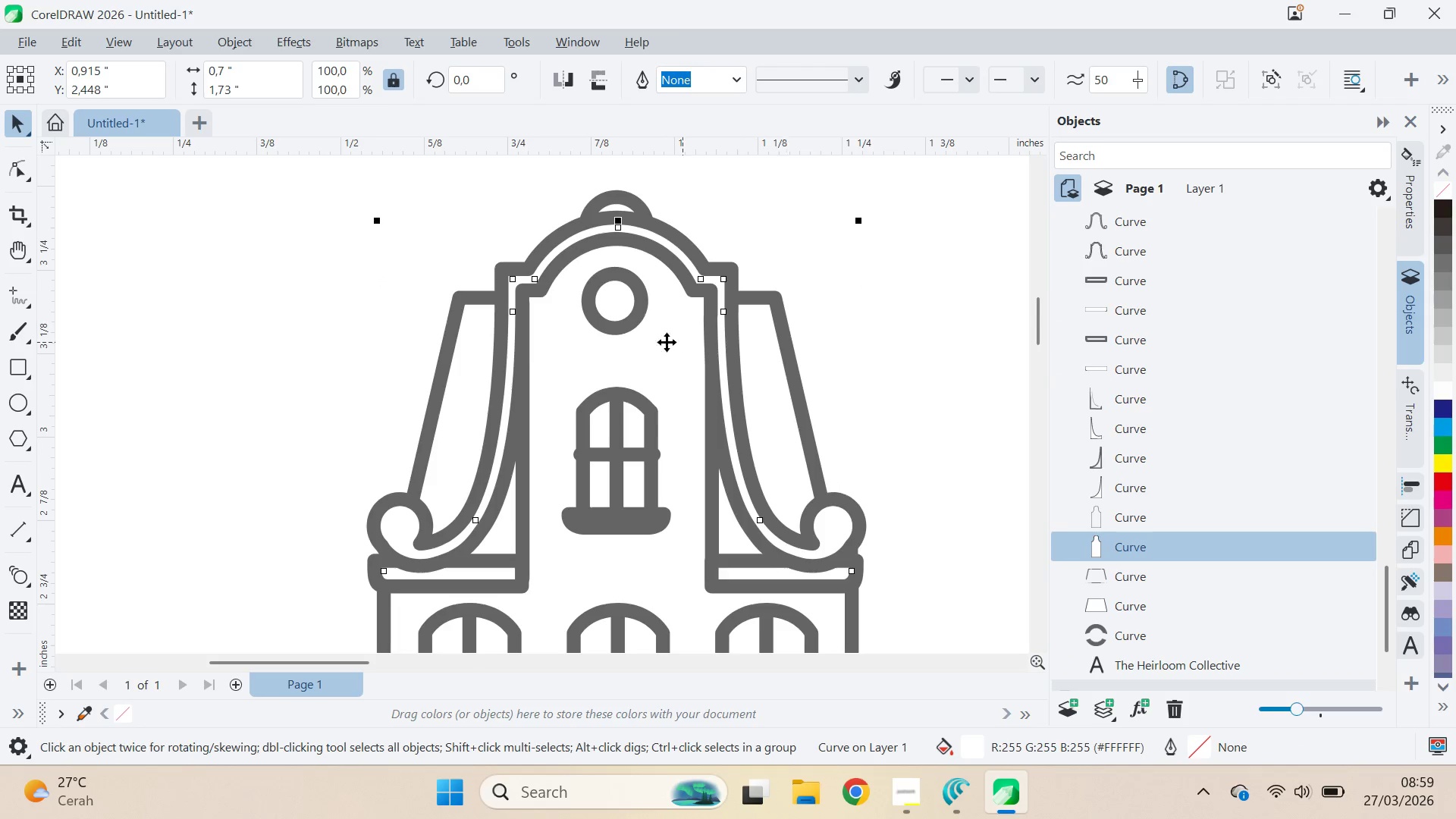 
left_click_drag(start_coordinate=[667, 342], to_coordinate=[711, 407])
 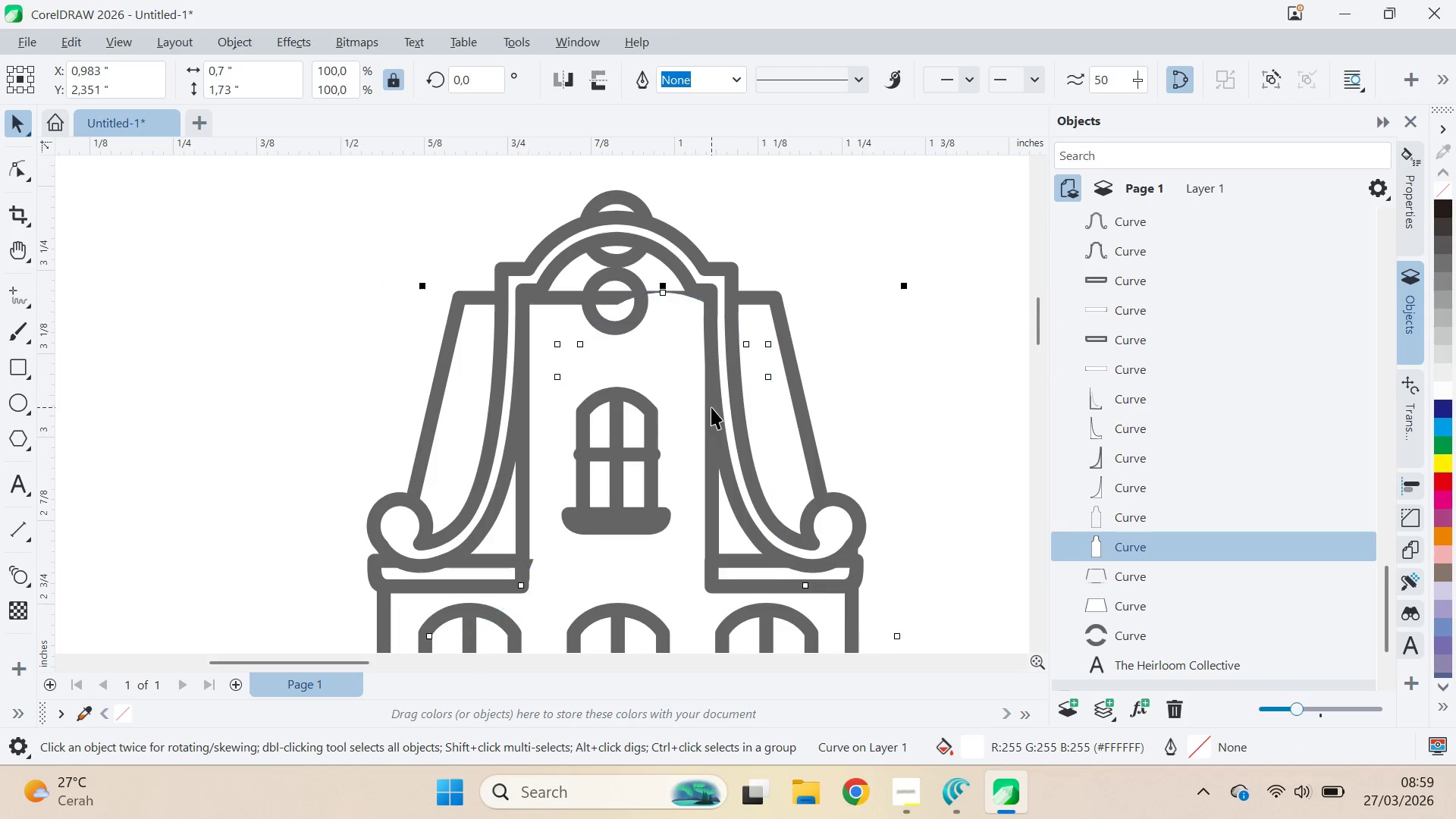 
key(Control+Z)
 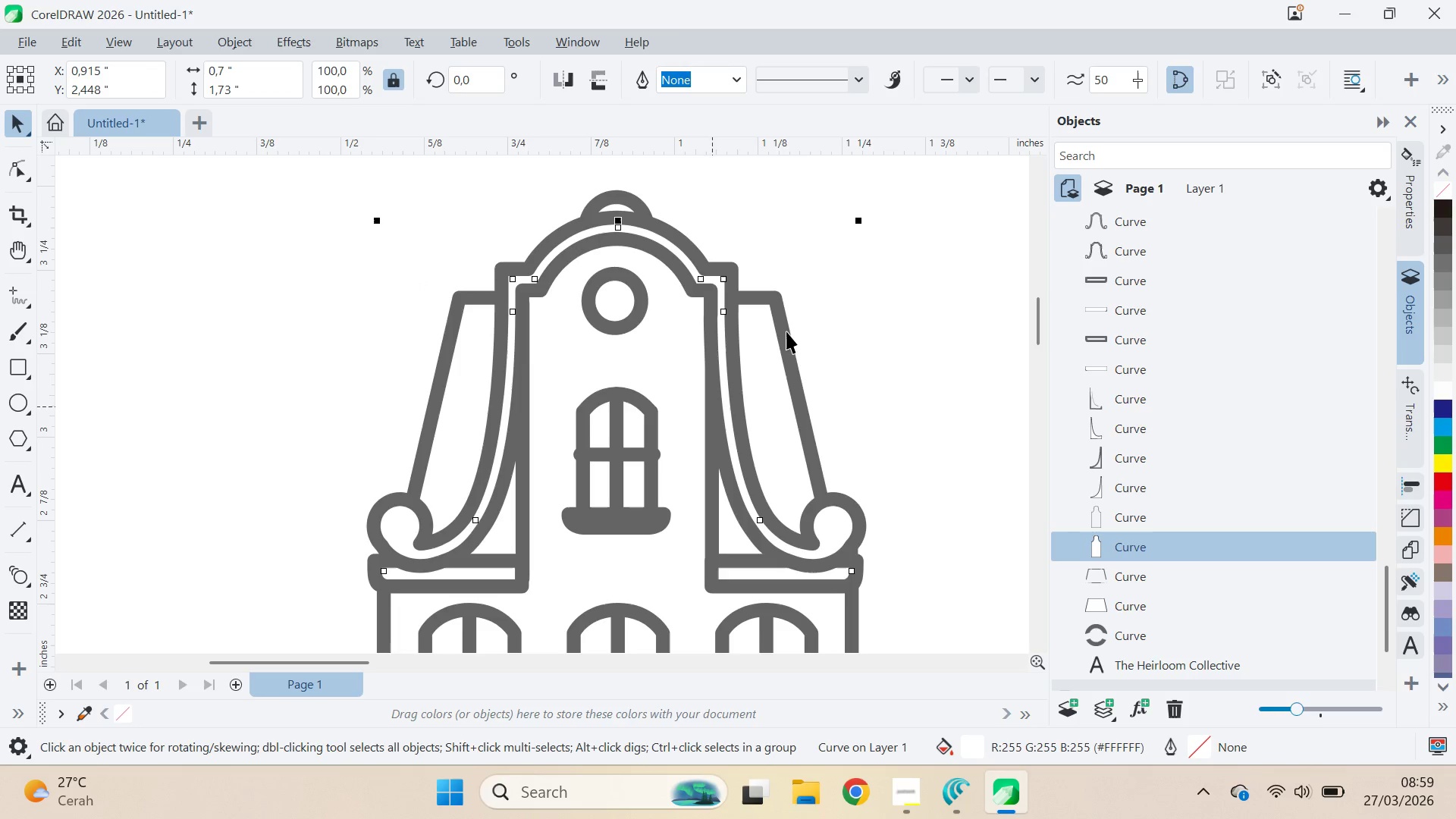 
hold_key(key=ShiftLeft, duration=0.52)
left_click([789, 330])
 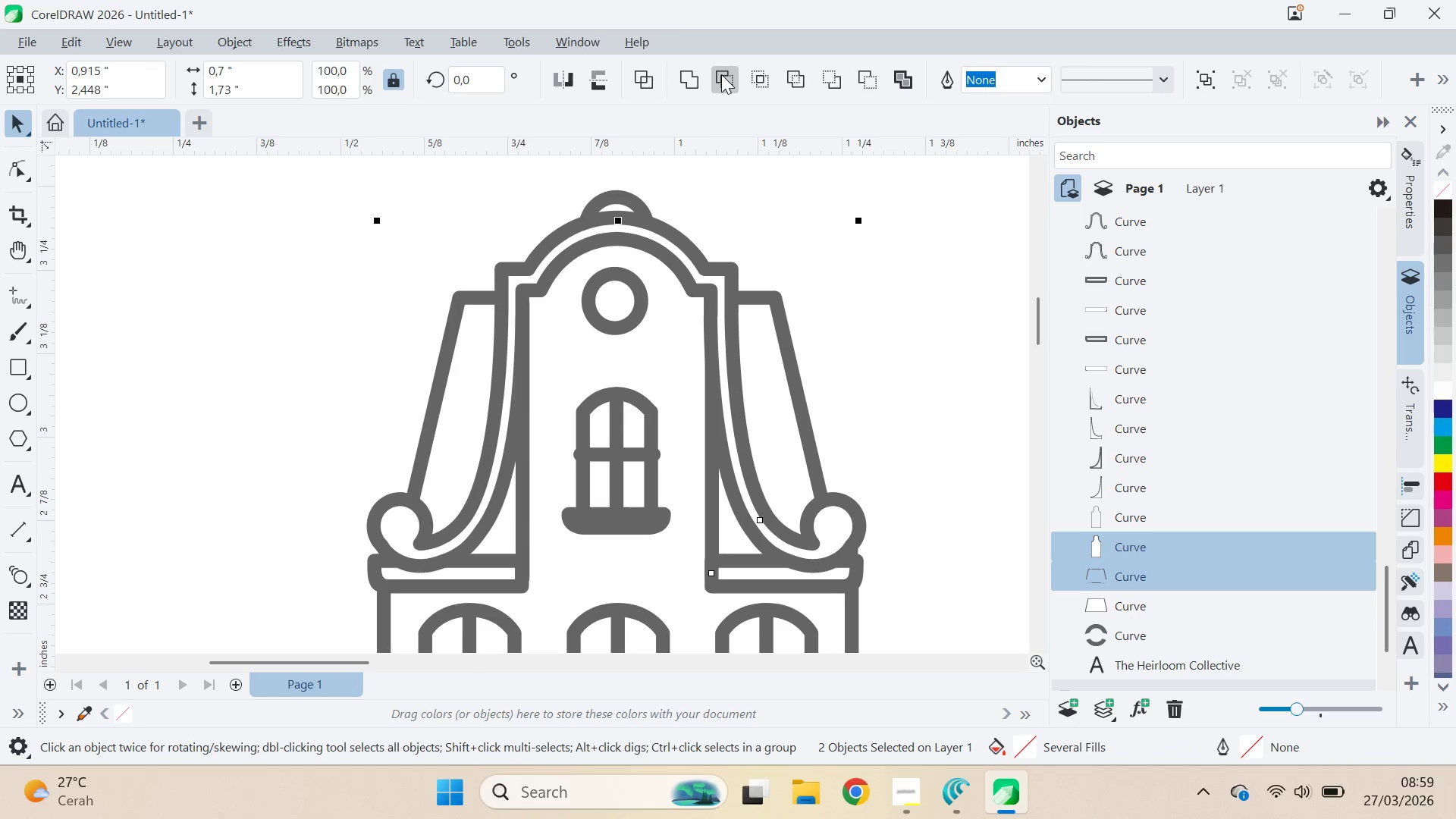 
left_click([893, 312])
 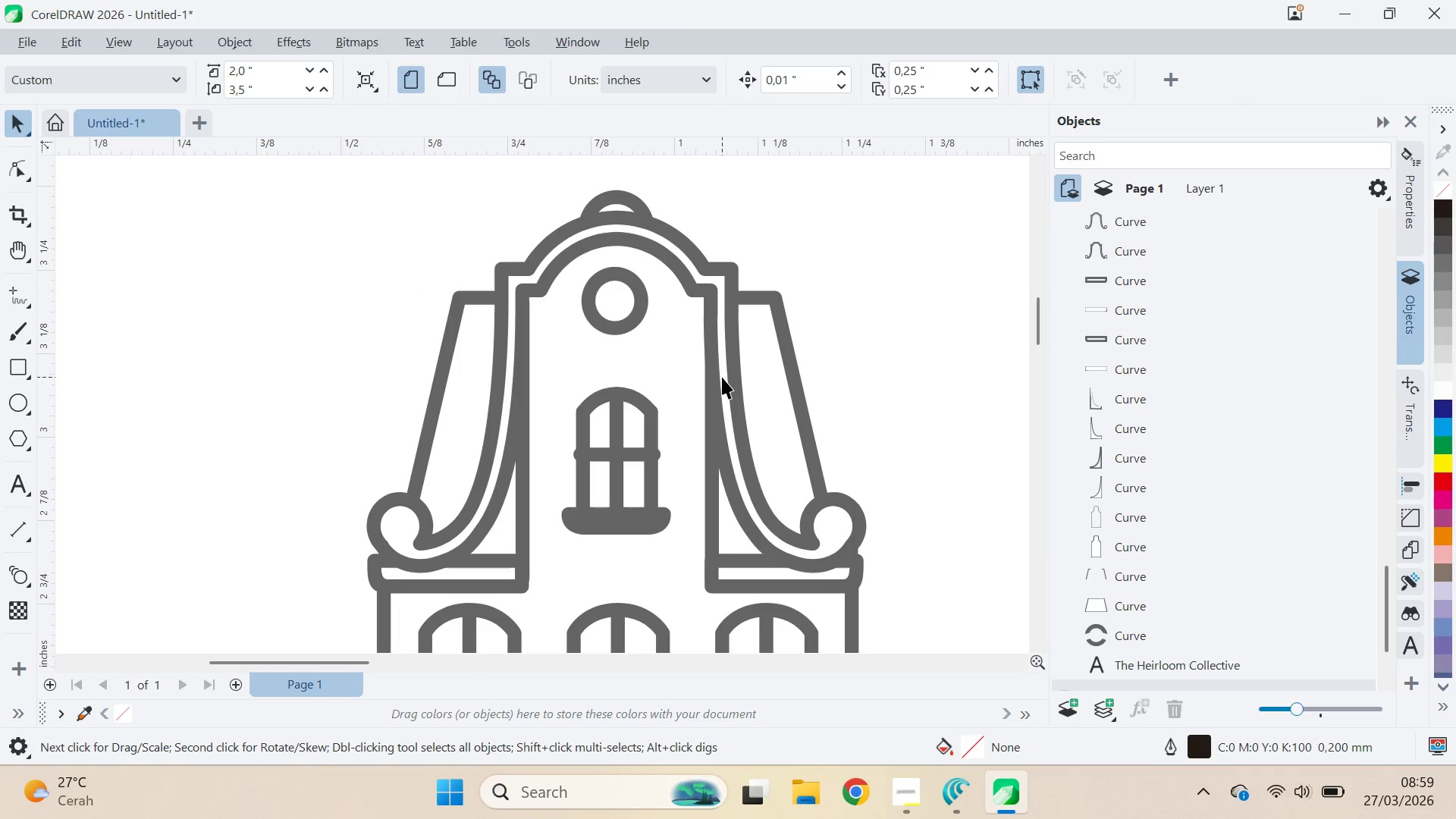 
scroll: coordinate [730, 386], scroll_direction: down, amount: 5.0
 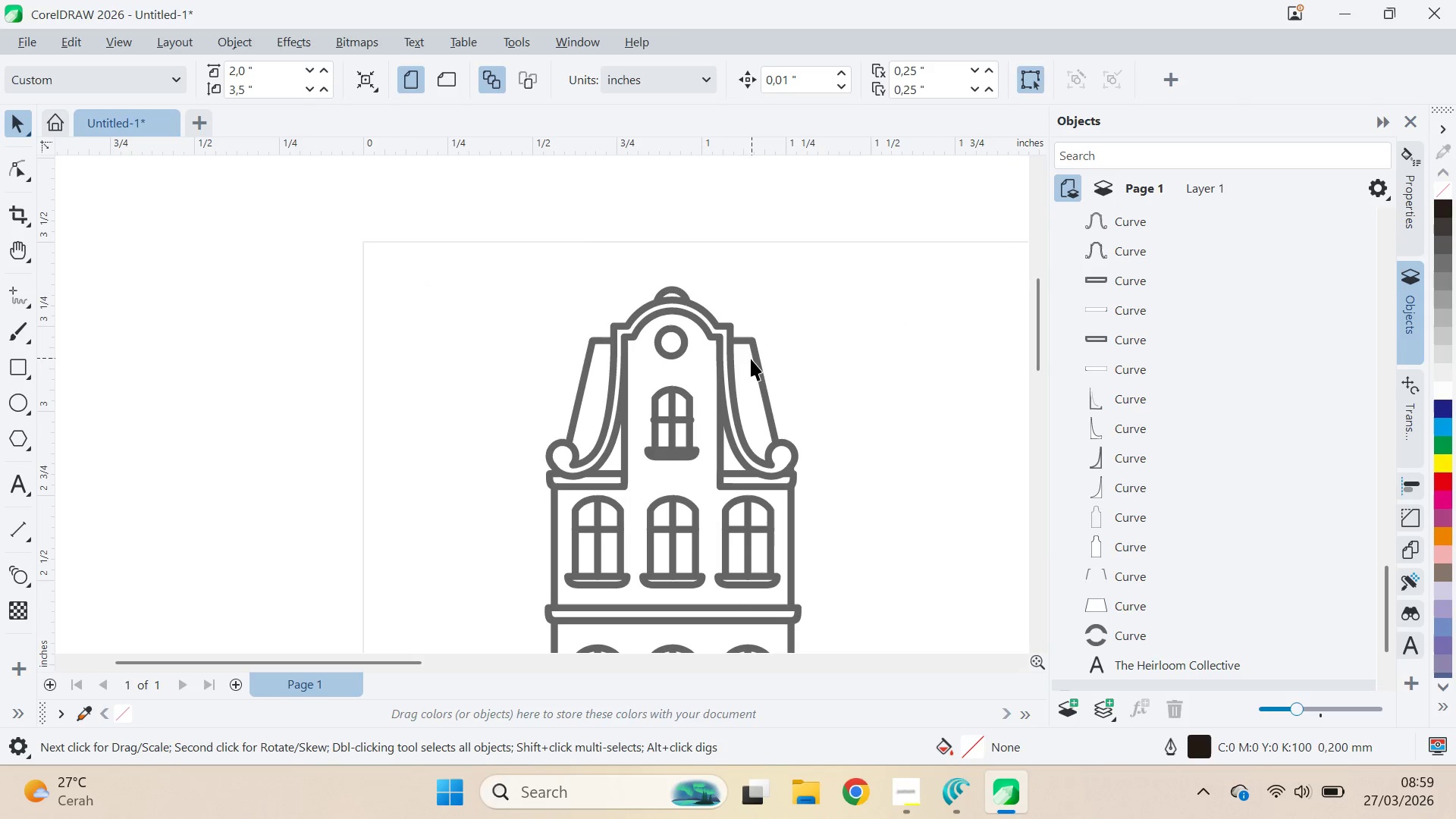 
left_click_drag(start_coordinate=[743, 370], to_coordinate=[911, 354])
 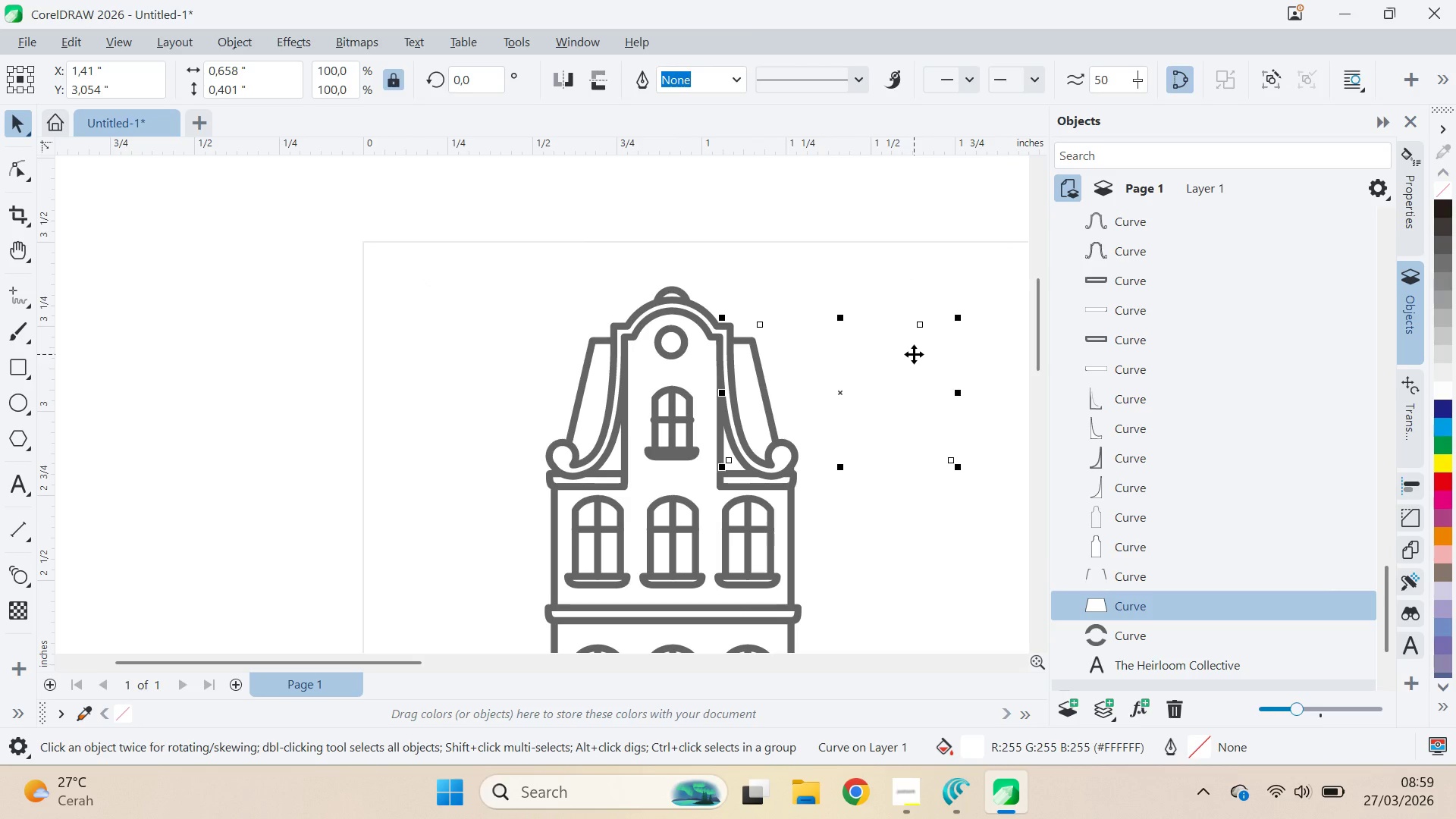 
key(Delete)
 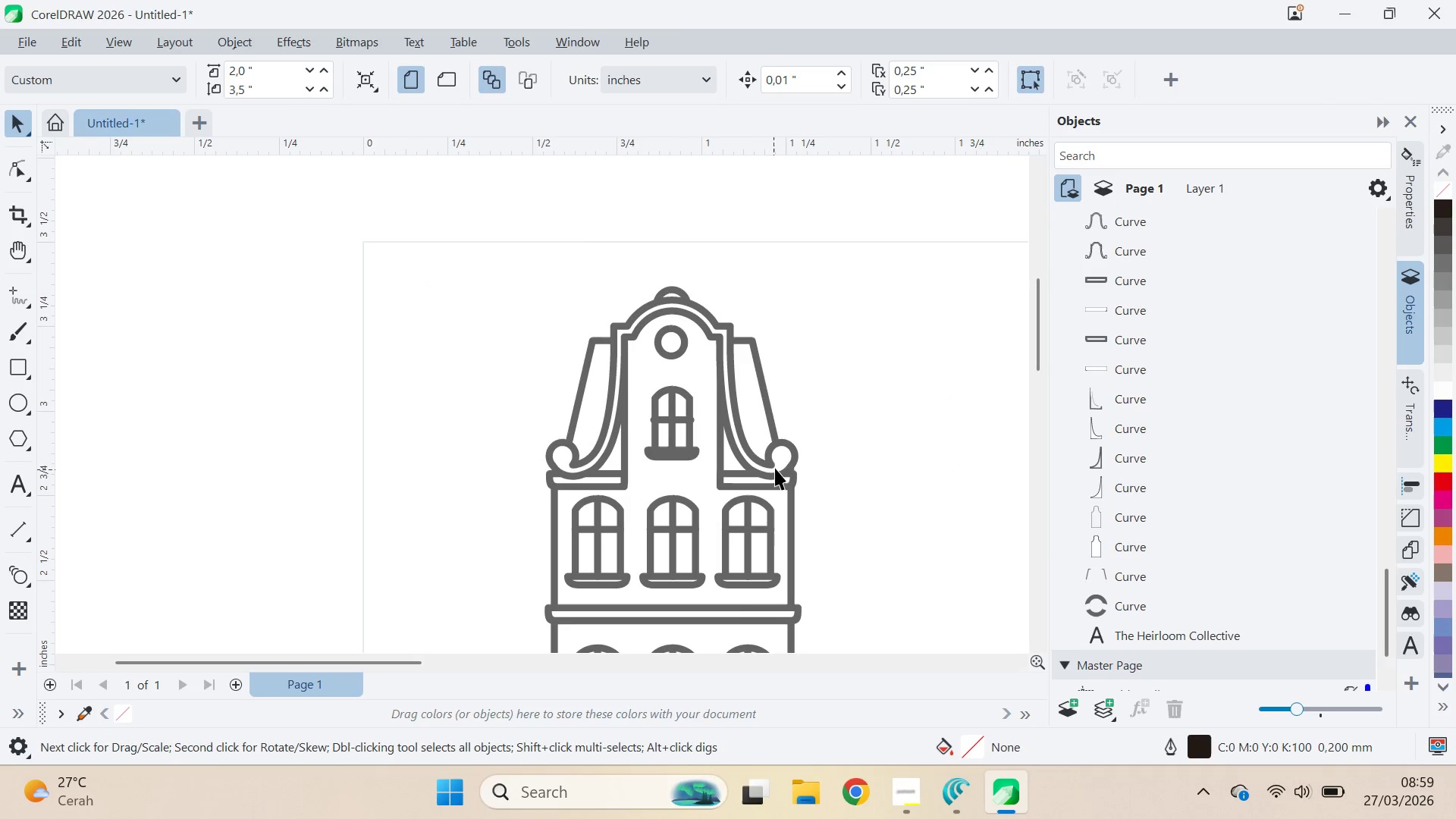 
left_click_drag(start_coordinate=[780, 453], to_coordinate=[402, 400])
 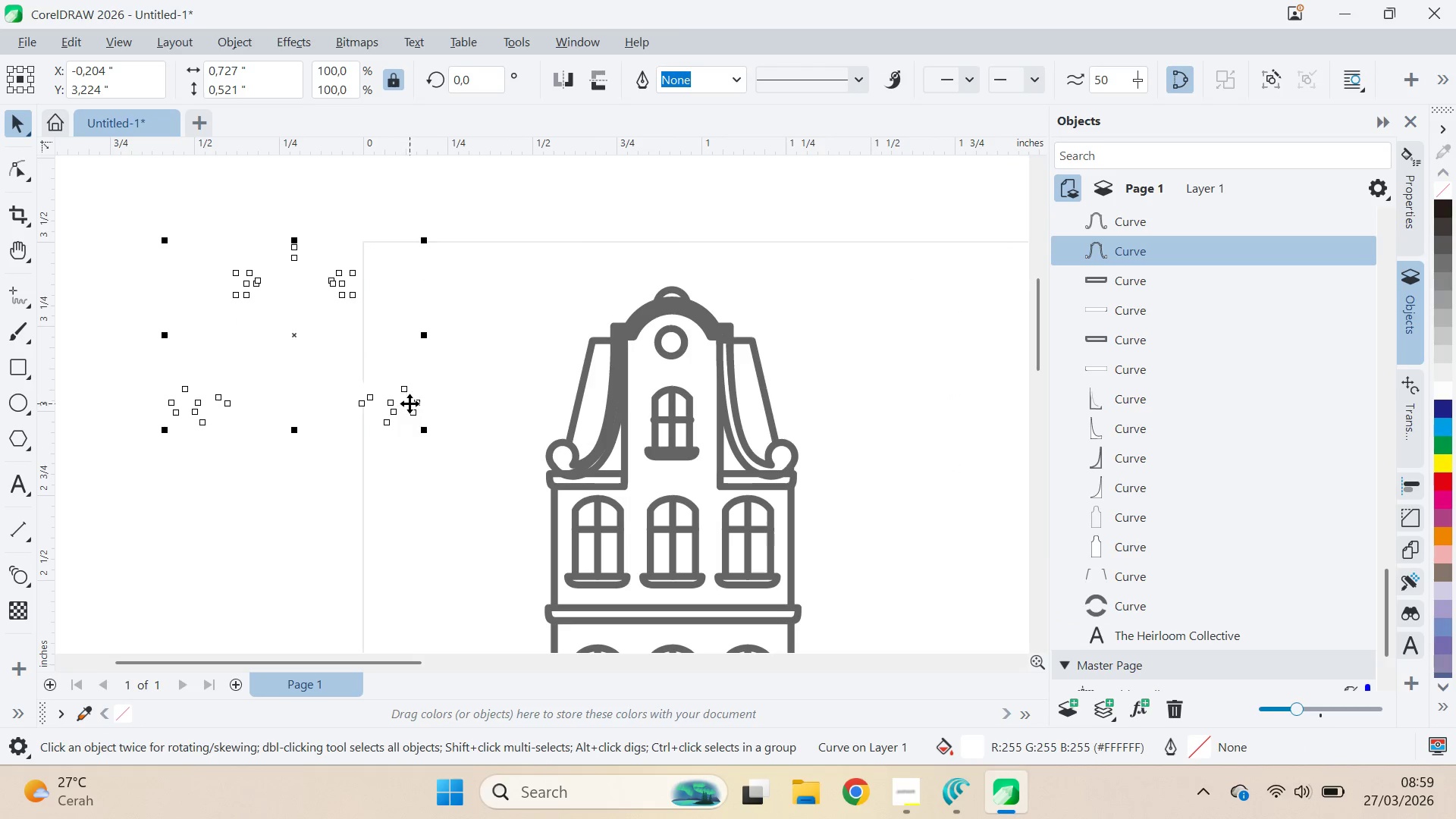 
key(Control+Z)
 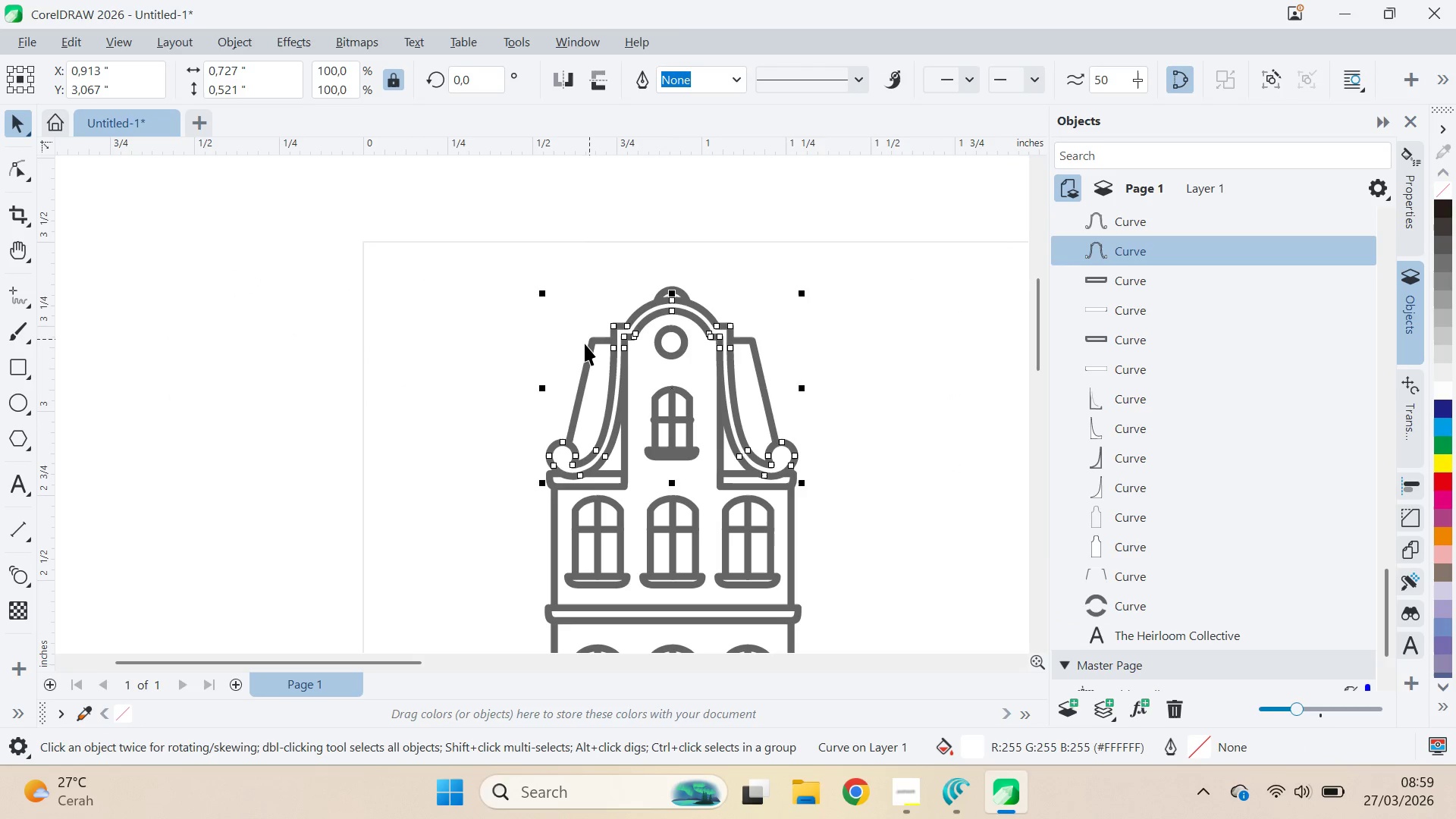 
left_click_drag(start_coordinate=[585, 344], to_coordinate=[479, 303])
 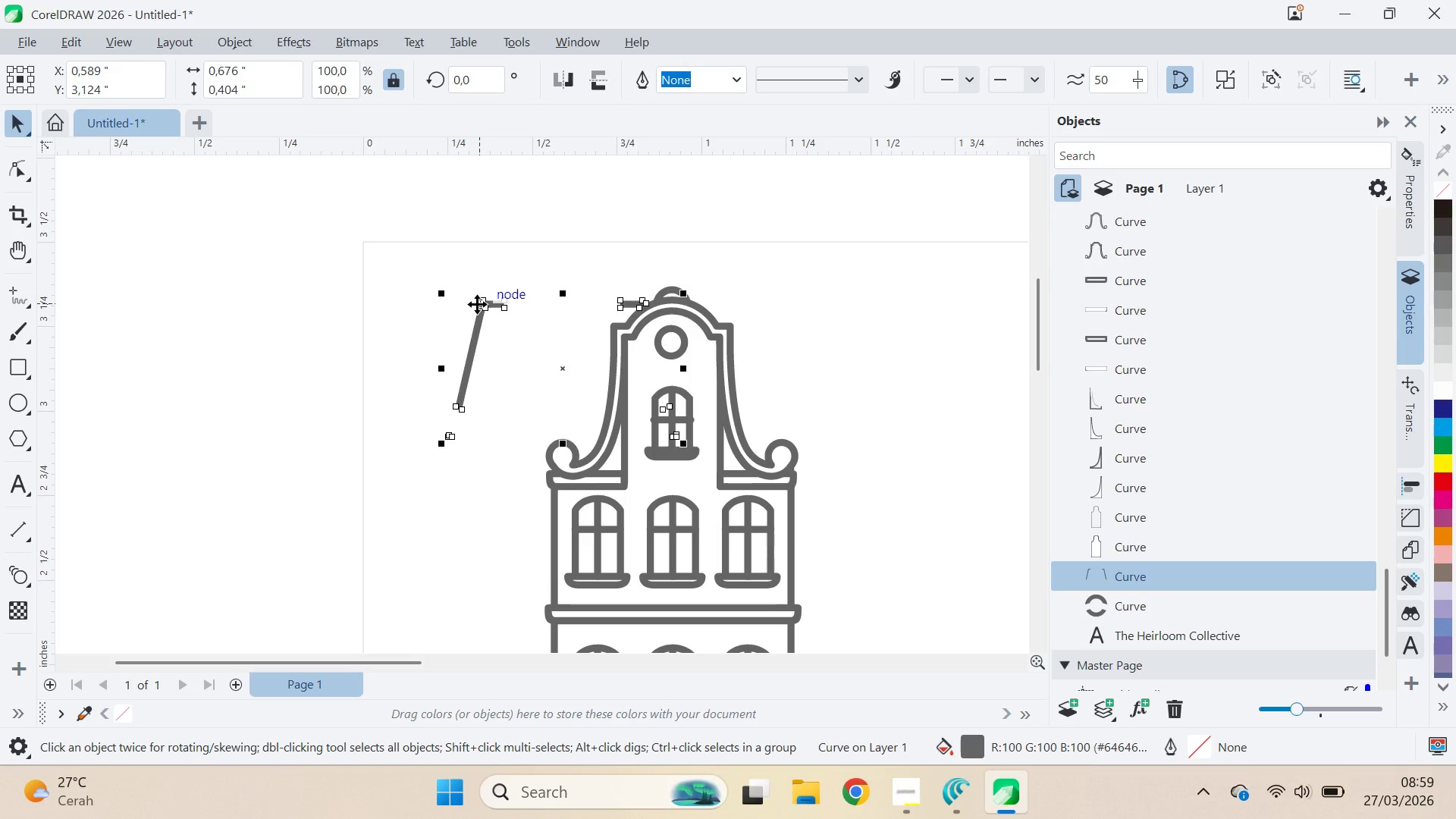 
key(Control+Z)
 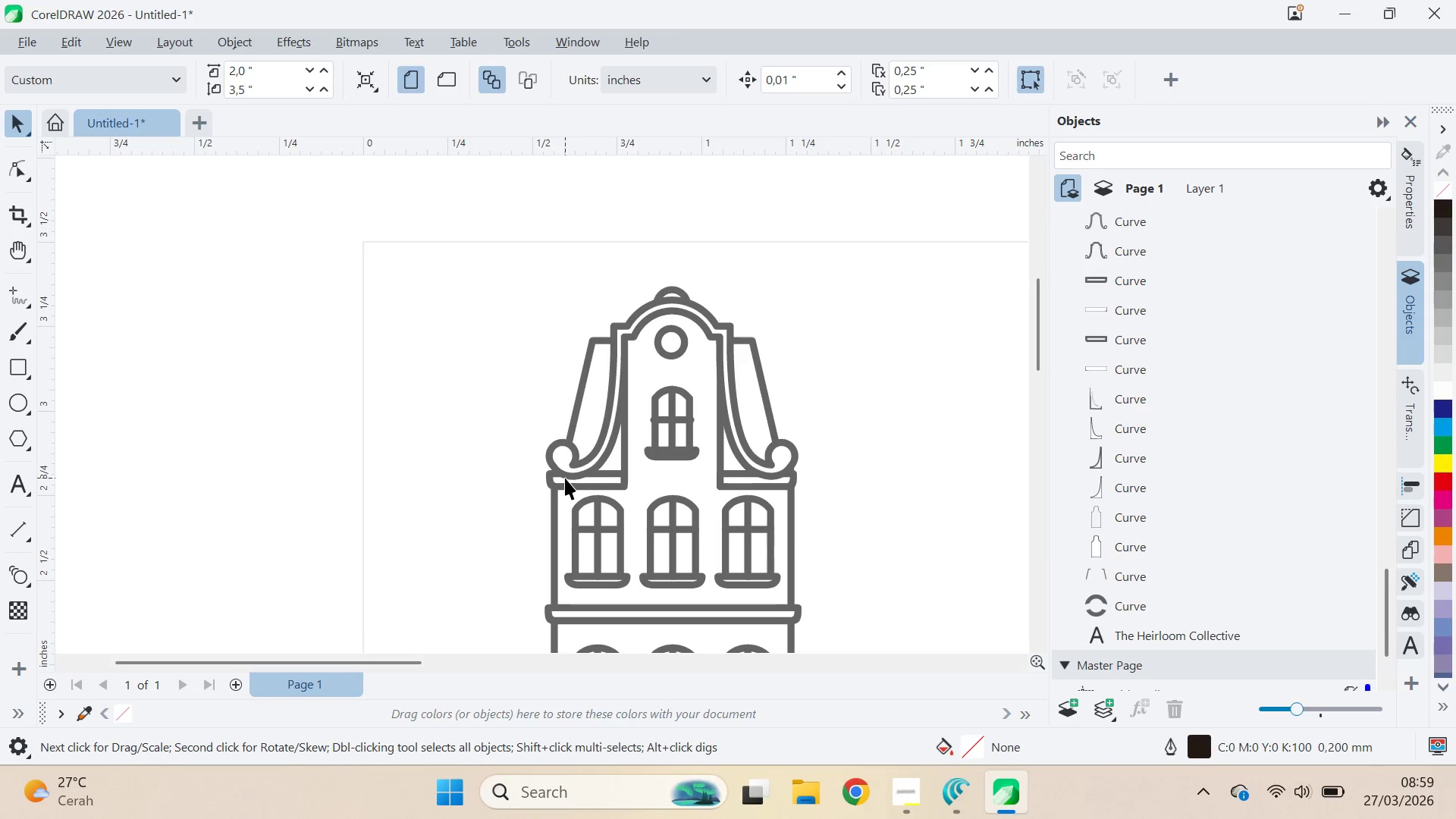 
left_click_drag(start_coordinate=[548, 475], to_coordinate=[425, 474])
 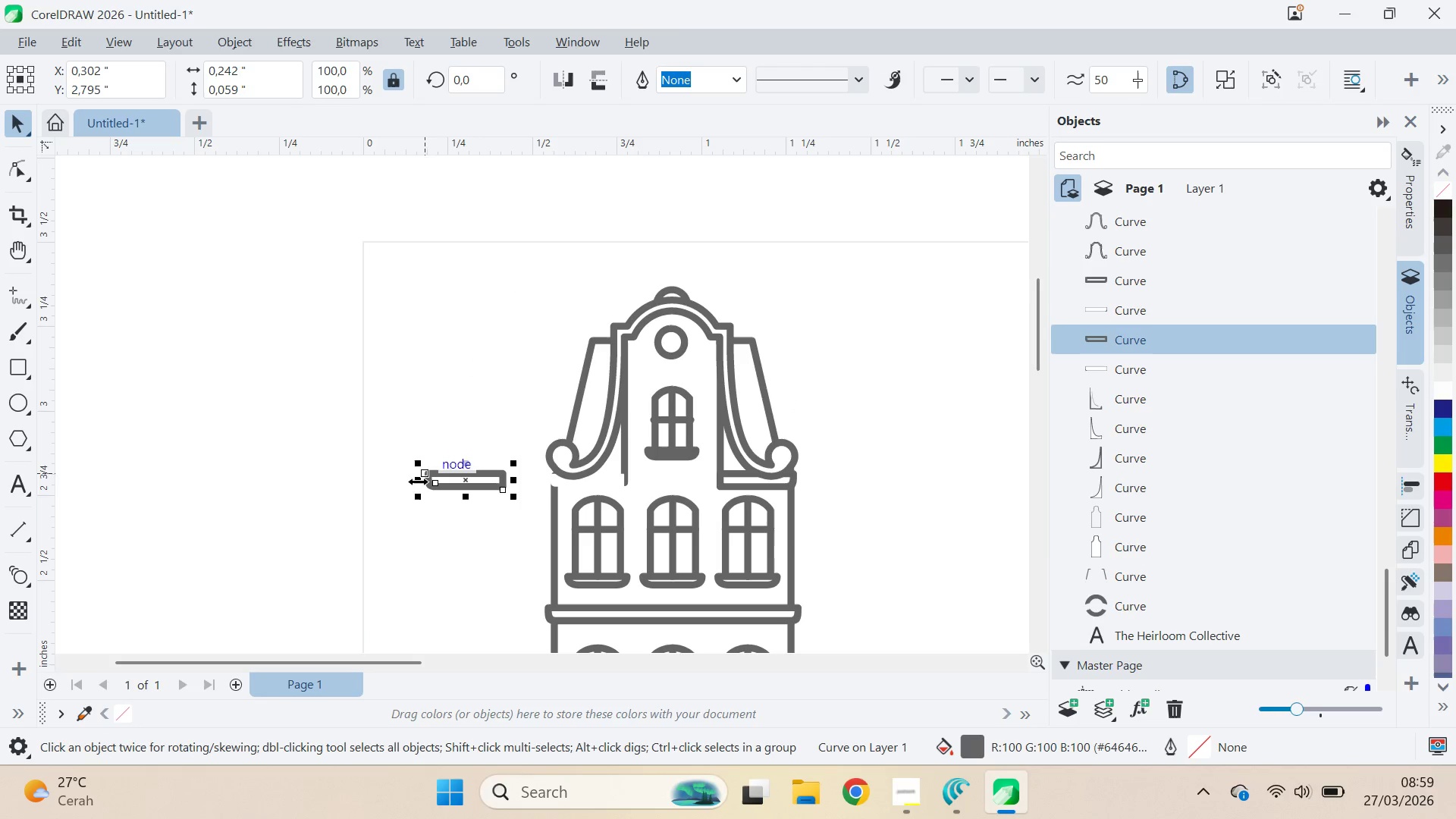 
key(Control+Z)
 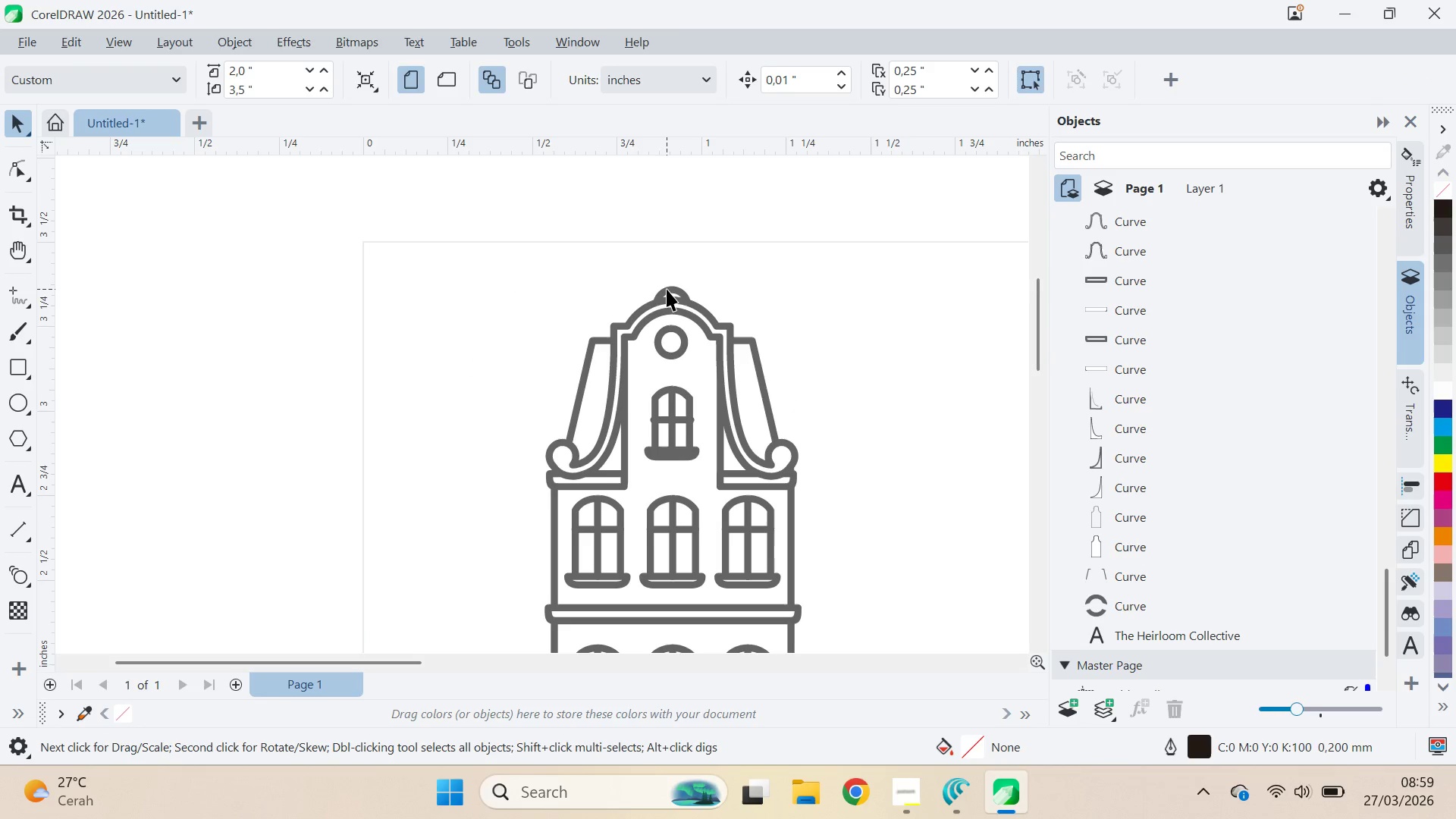 
left_click_drag(start_coordinate=[671, 287], to_coordinate=[638, 234])
 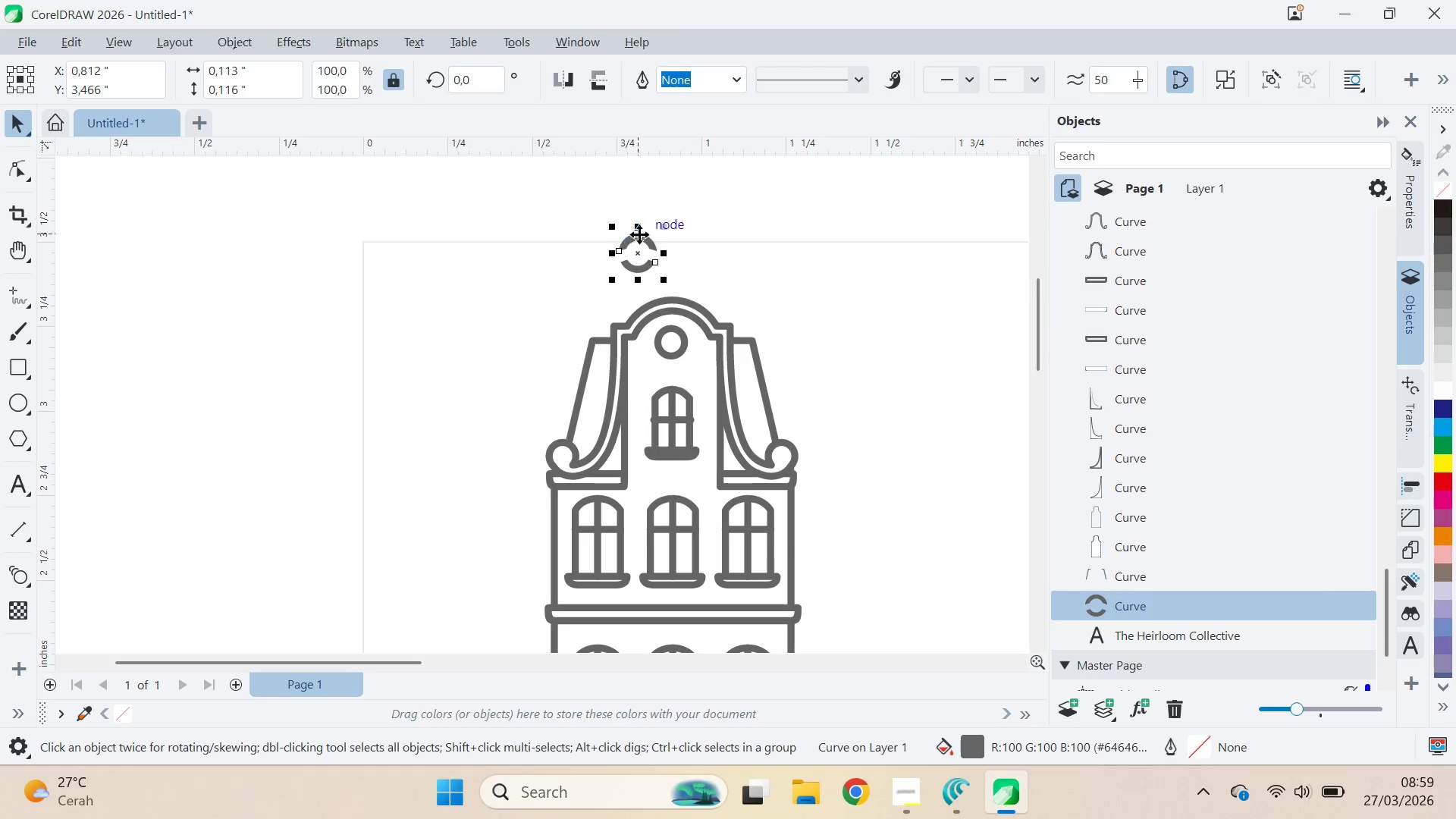 
key(Control+Z)
 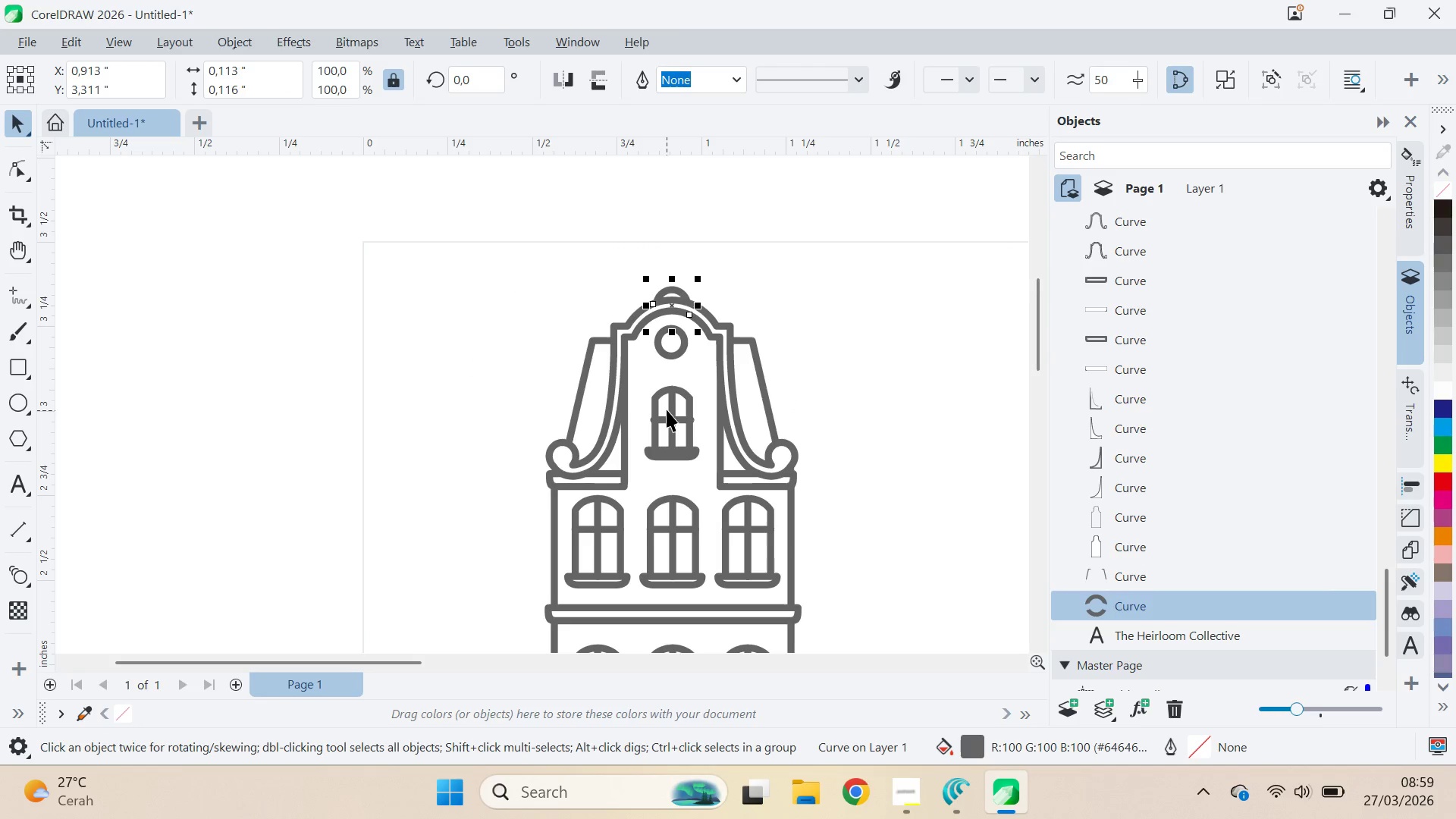 
left_click_drag(start_coordinate=[664, 403], to_coordinate=[578, 405])
 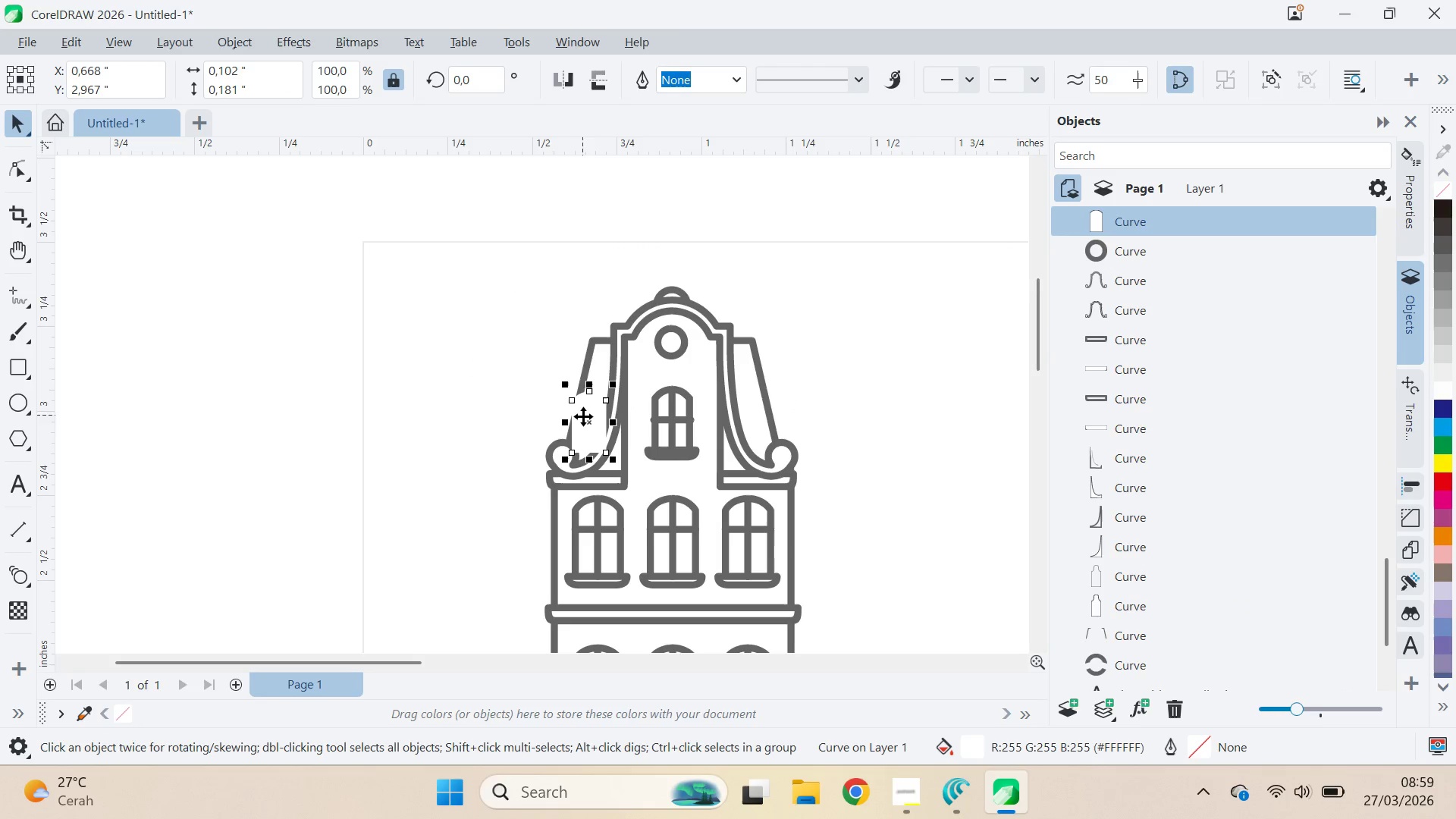 
key(Control+Z)
 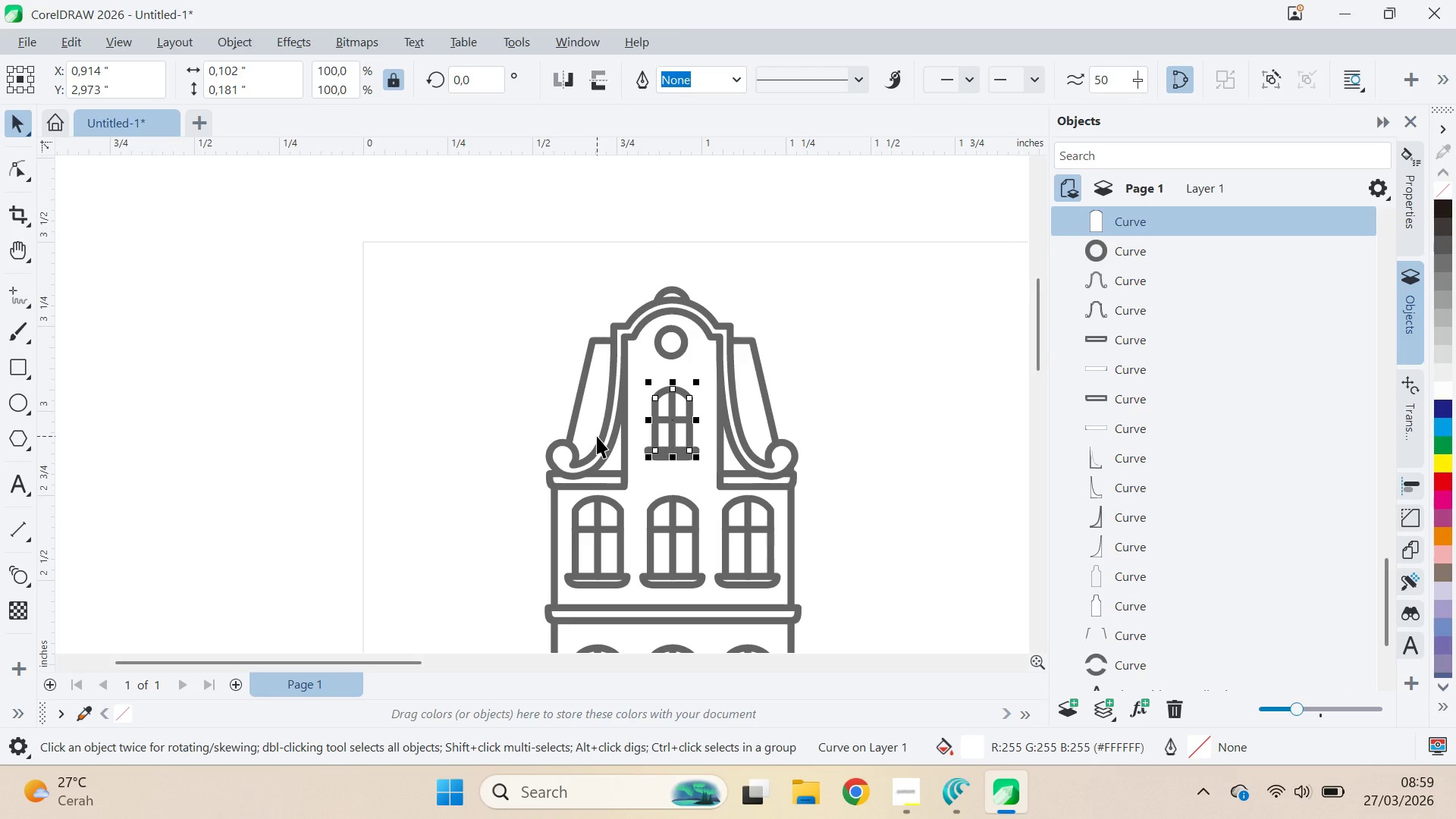 
key(Delete)
 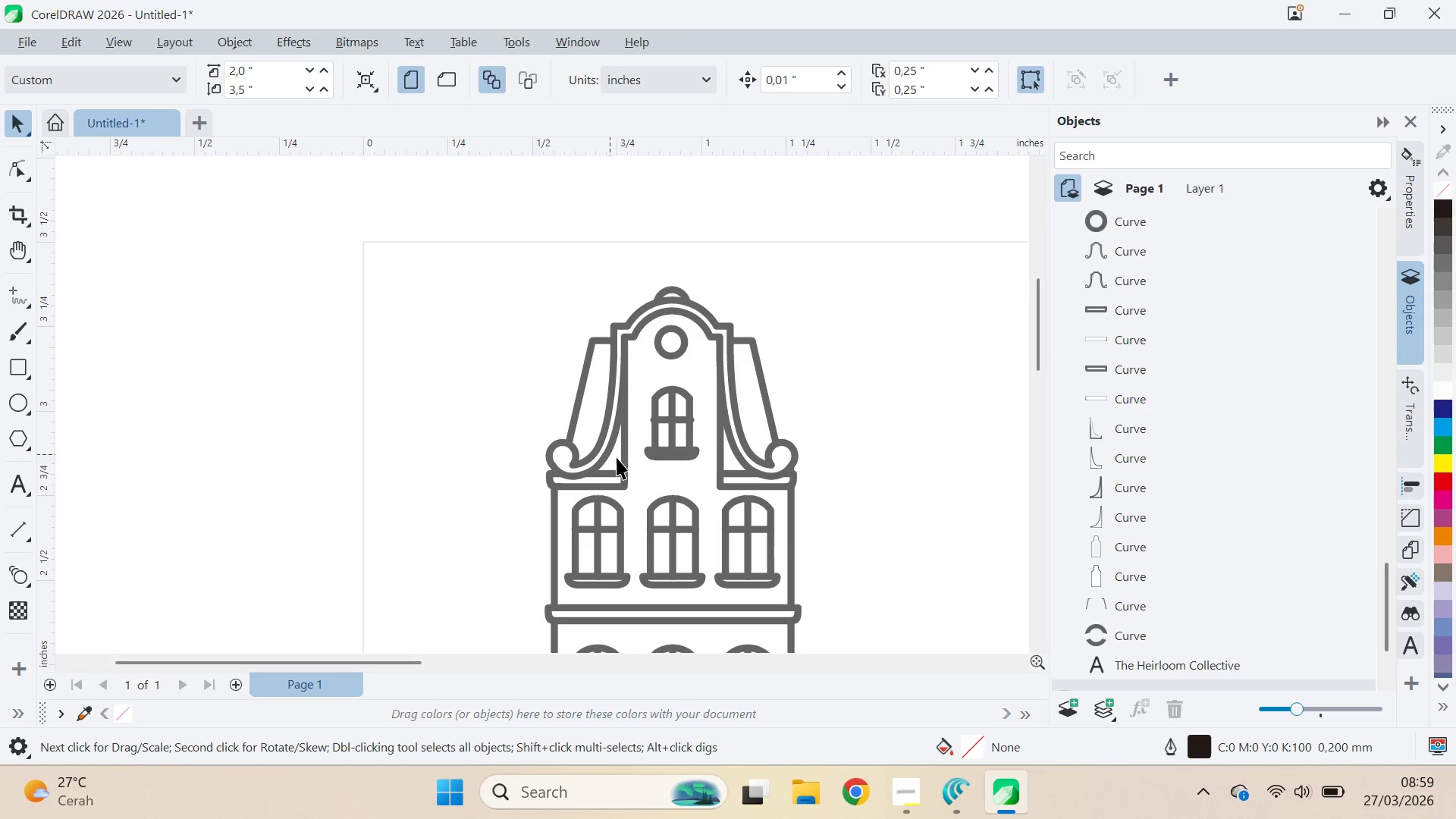 
left_click_drag(start_coordinate=[664, 458], to_coordinate=[676, 498])
 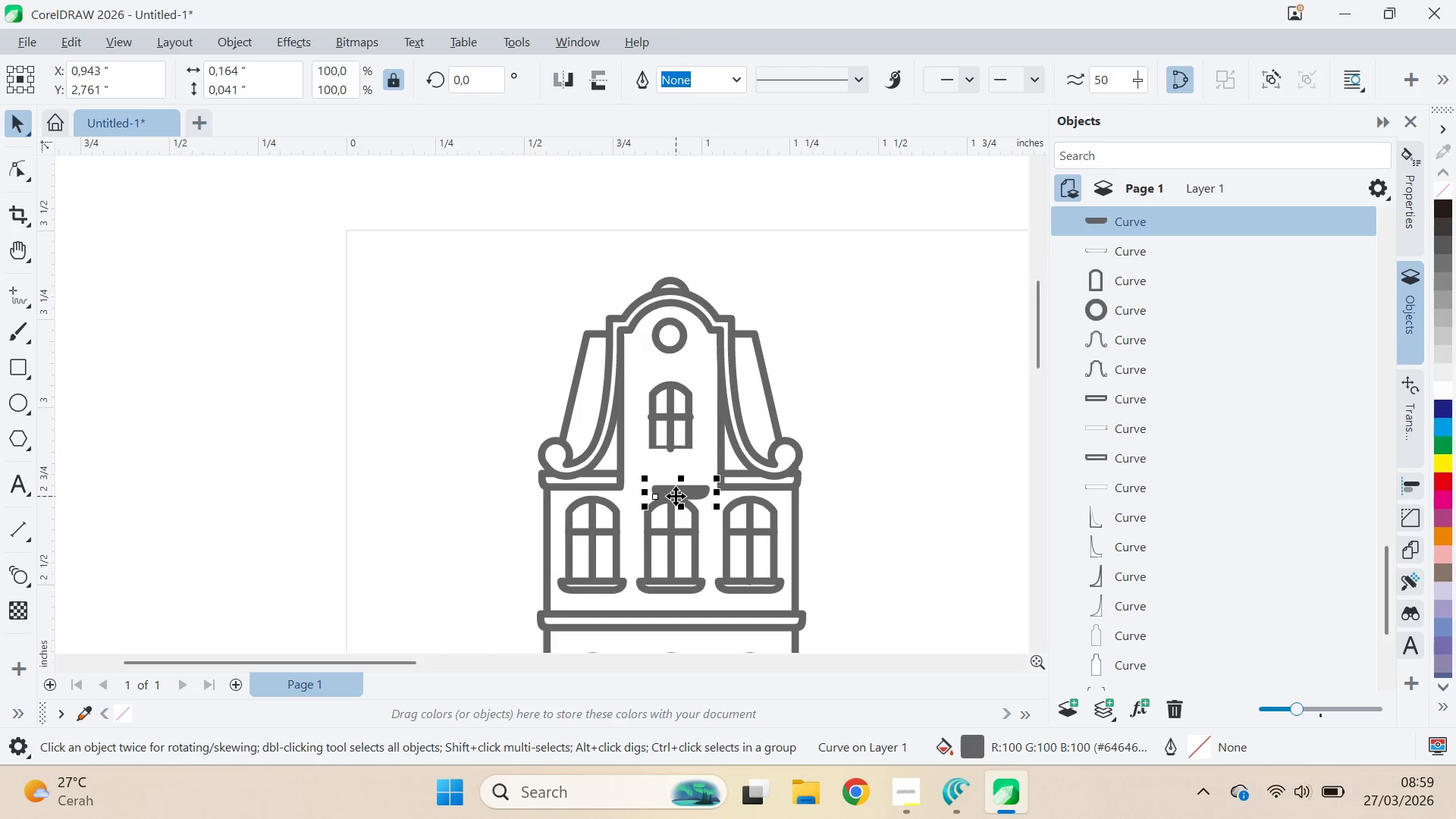 
scroll: coordinate [664, 458], scroll_direction: none, amount: 0.0
 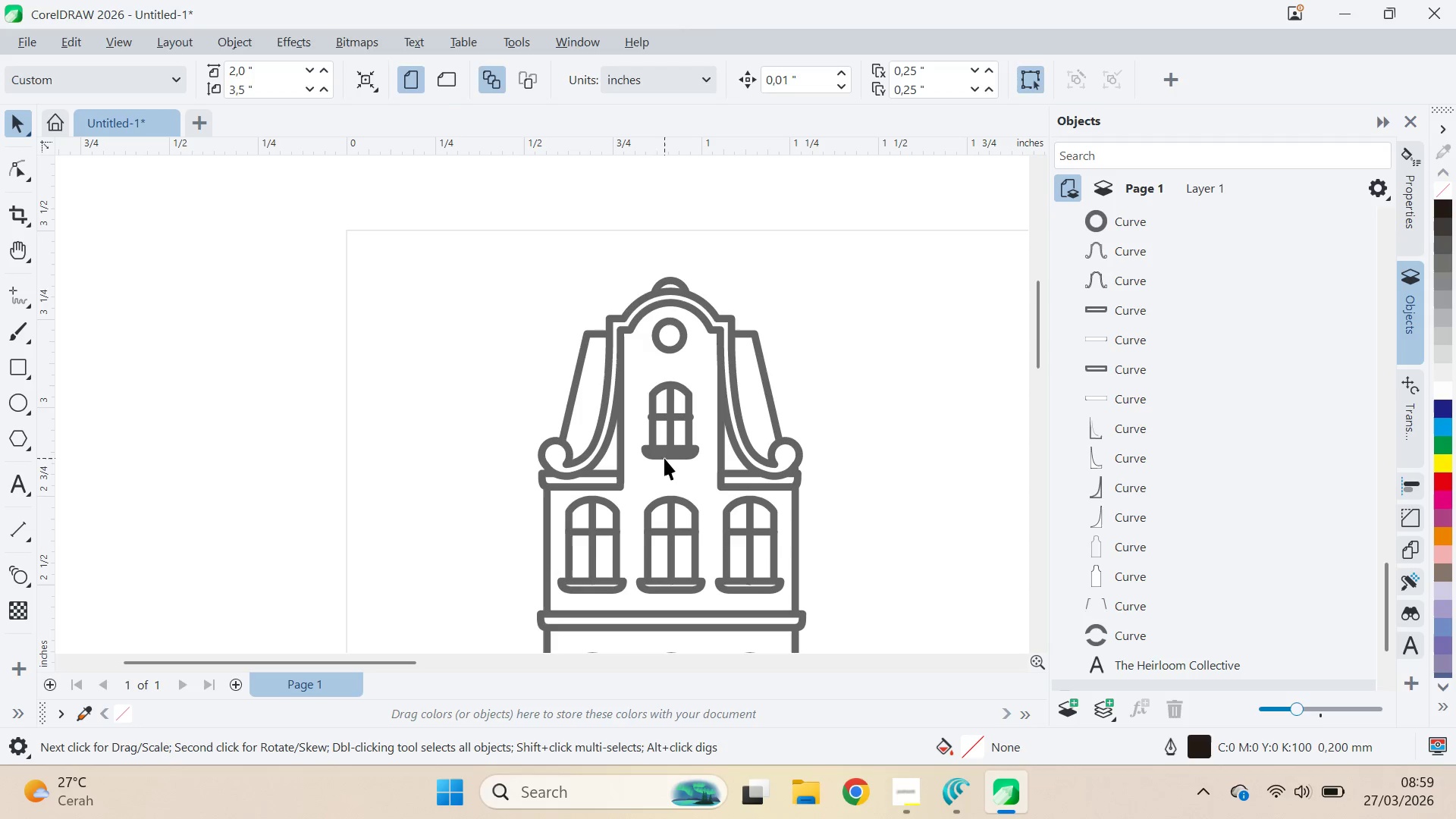 
key(Control+Z)
 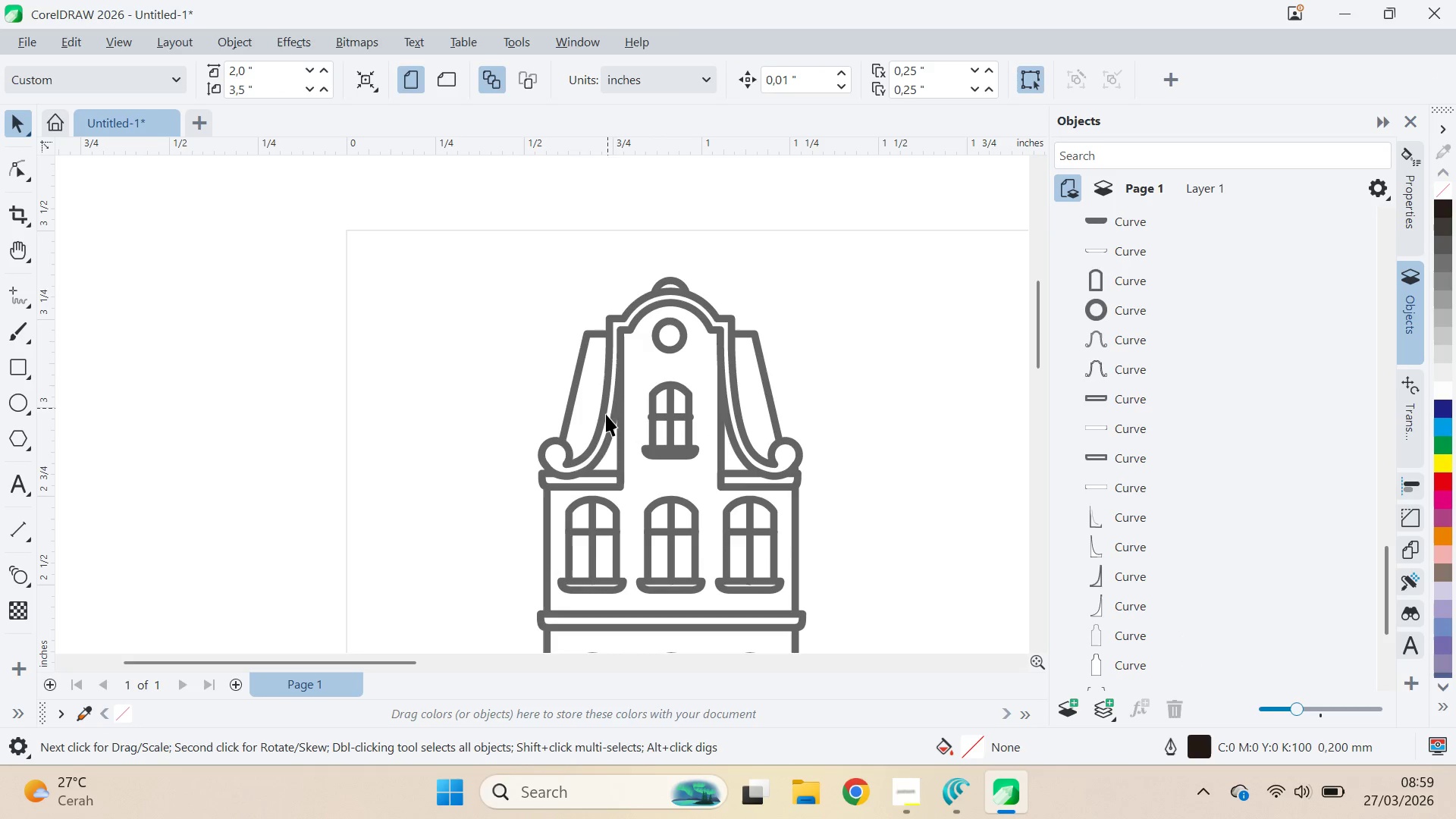 
left_click_drag(start_coordinate=[557, 463], to_coordinate=[259, 346])
 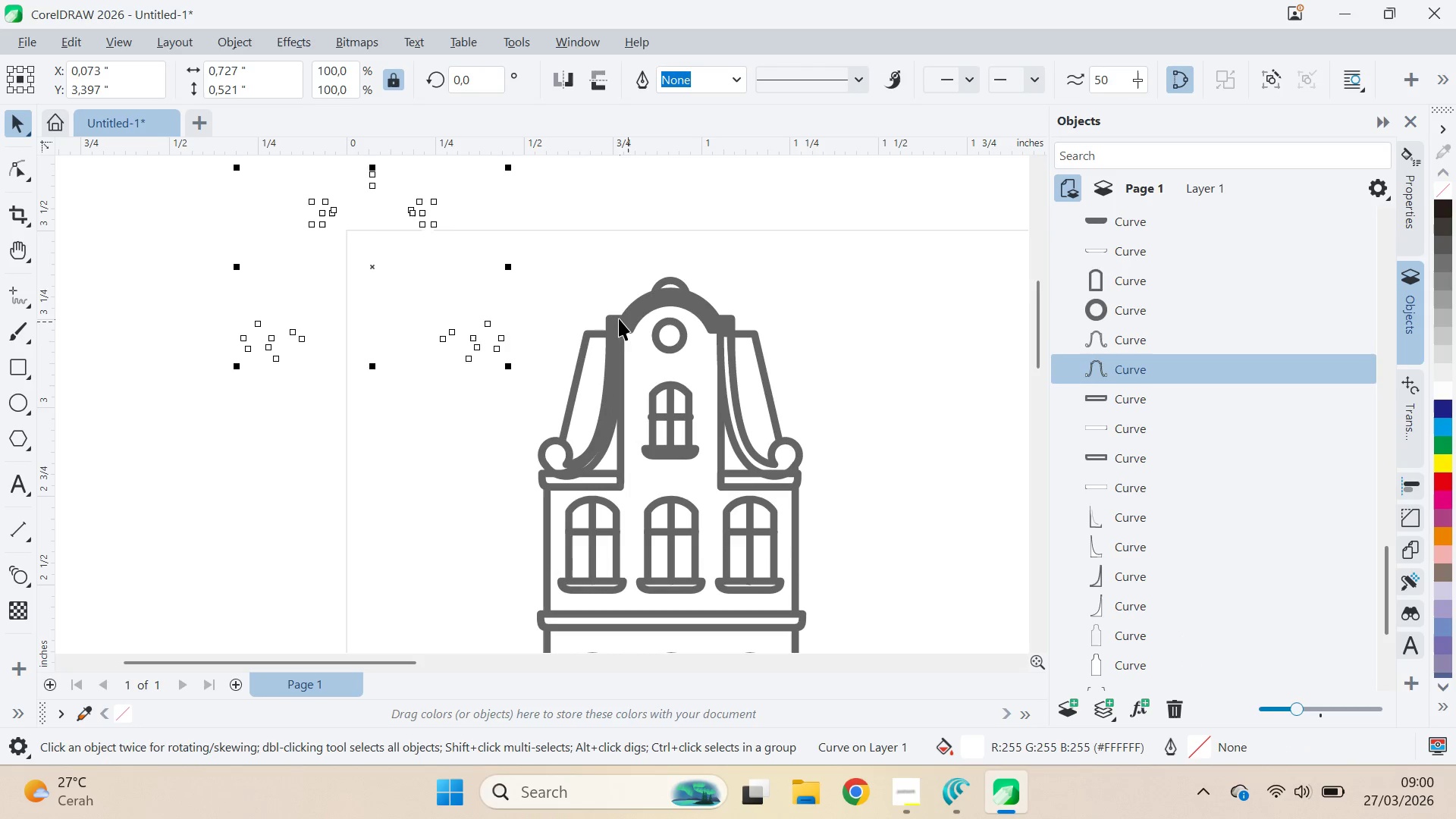 
left_click_drag(start_coordinate=[619, 317], to_coordinate=[593, 242])
 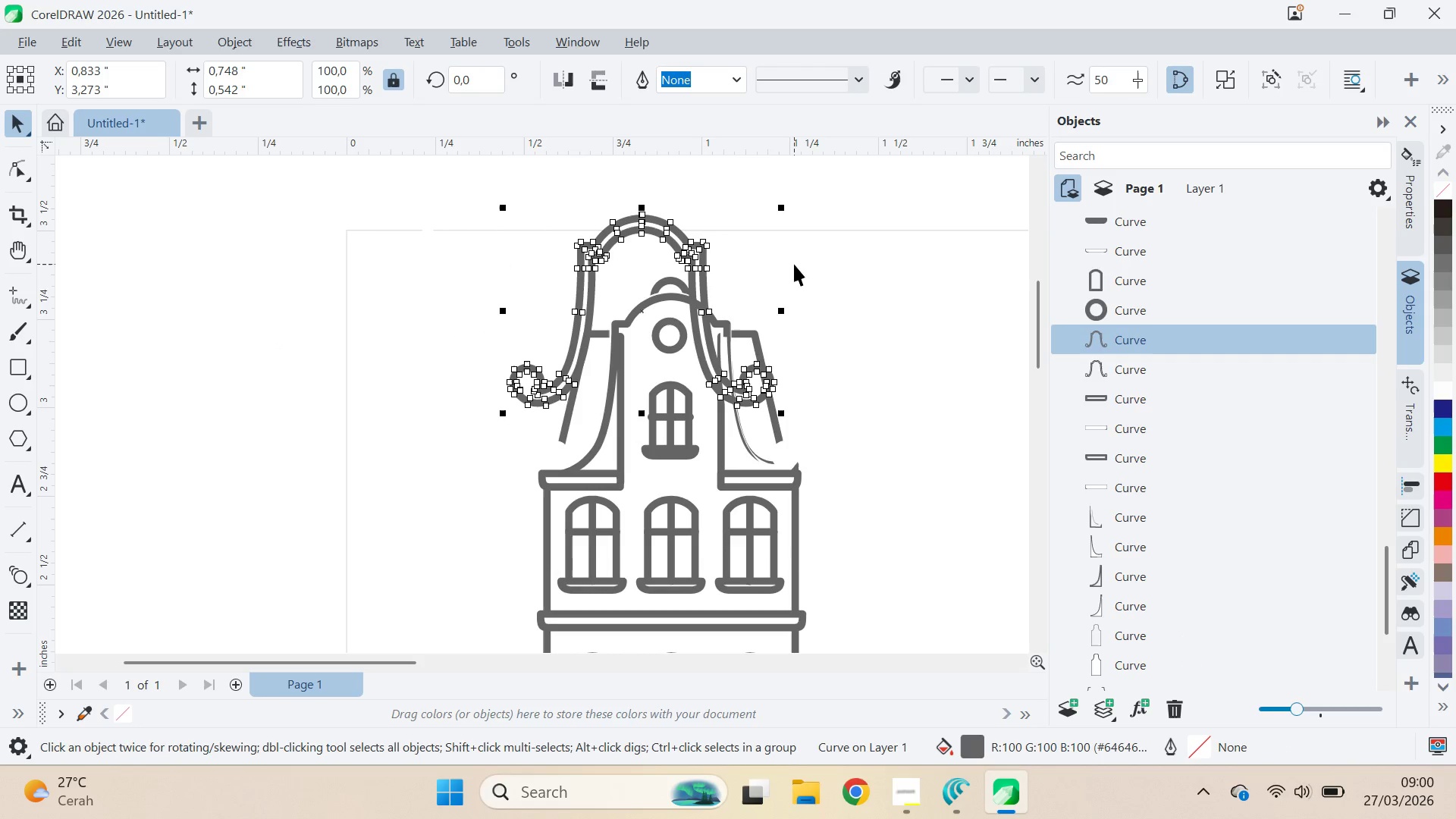 
key(Control+Z)
 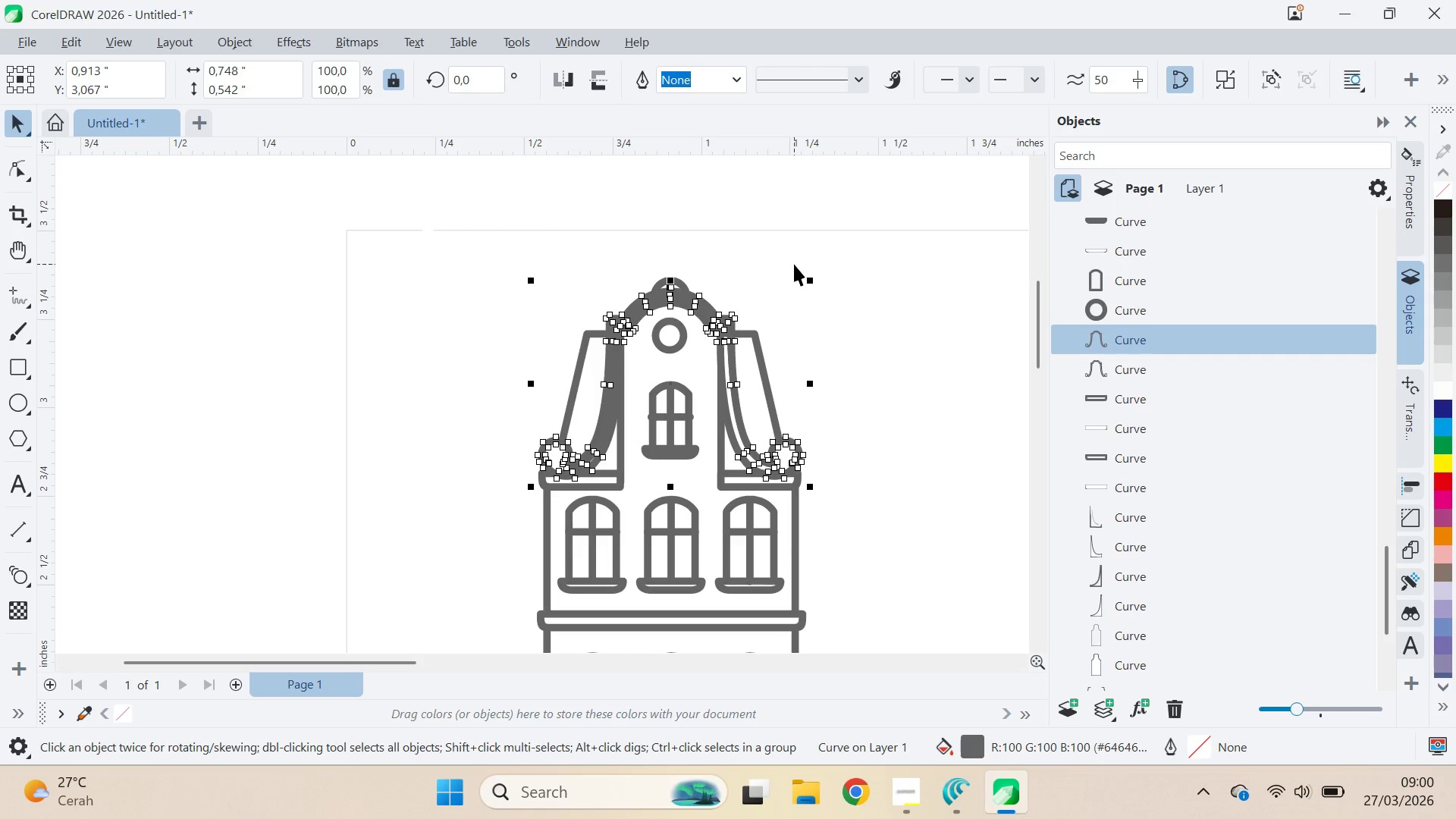 
key(Control+Shift+Z)
 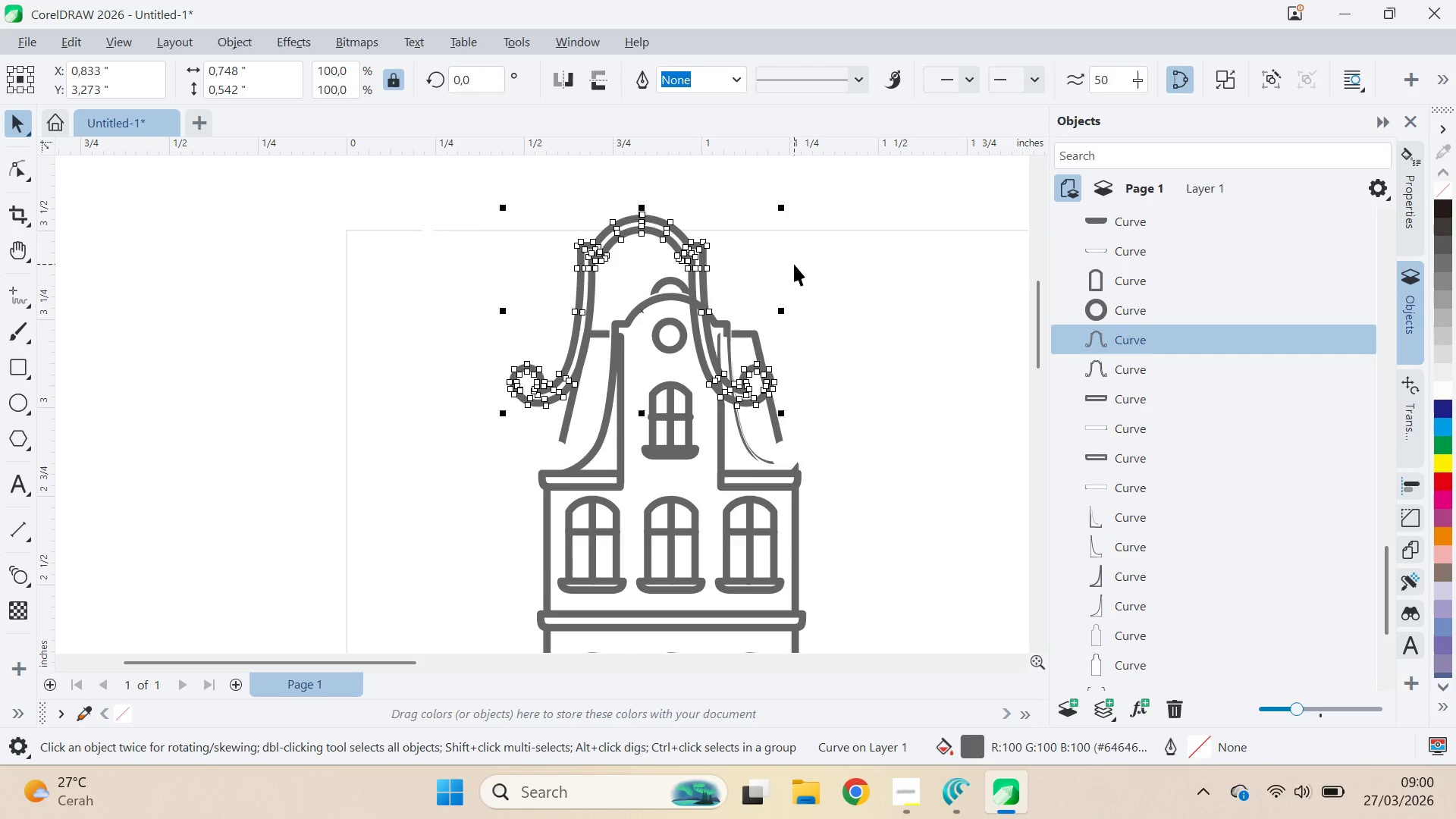 
key(Control+Z)
 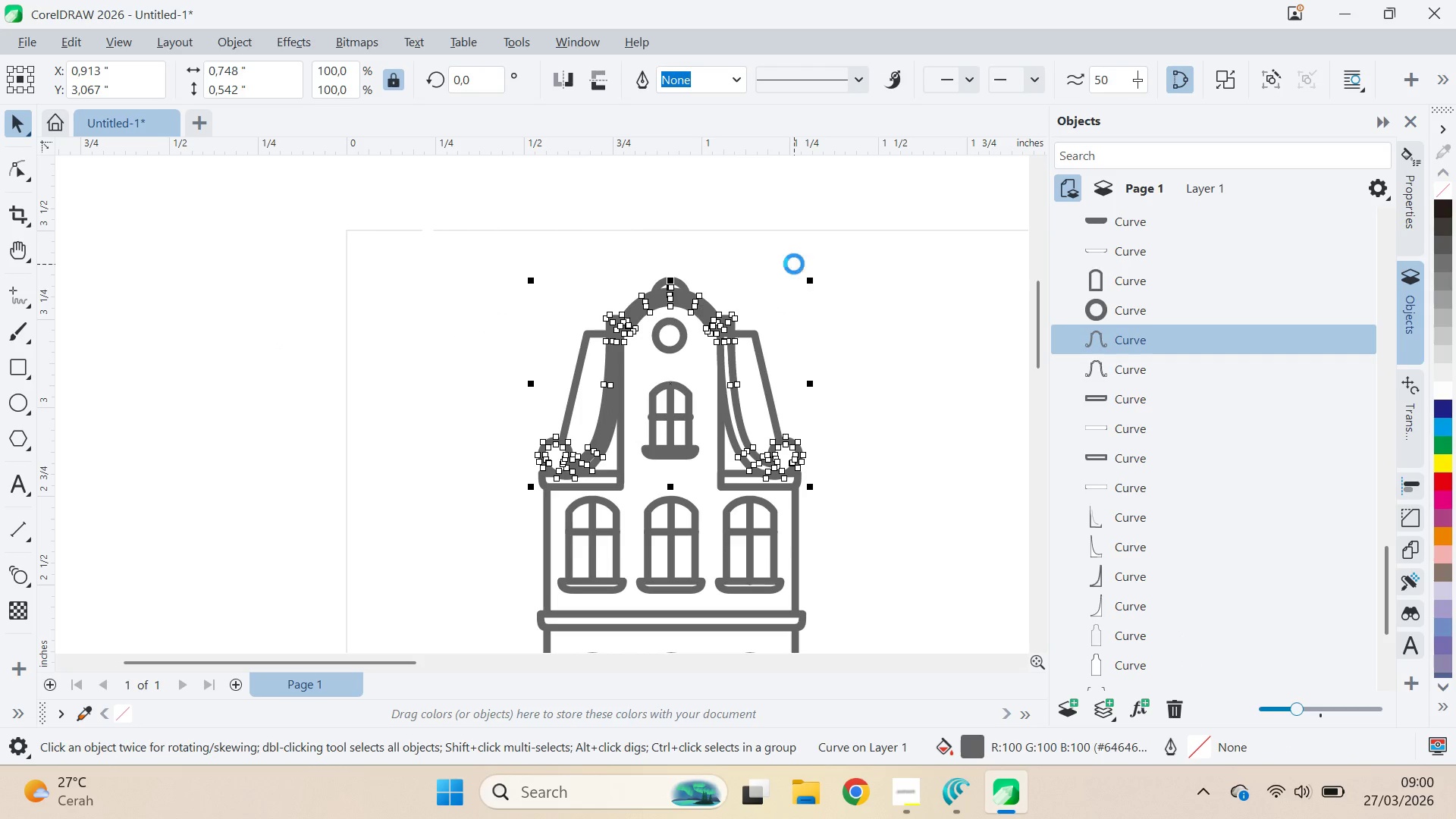 
key(Control+Z)
 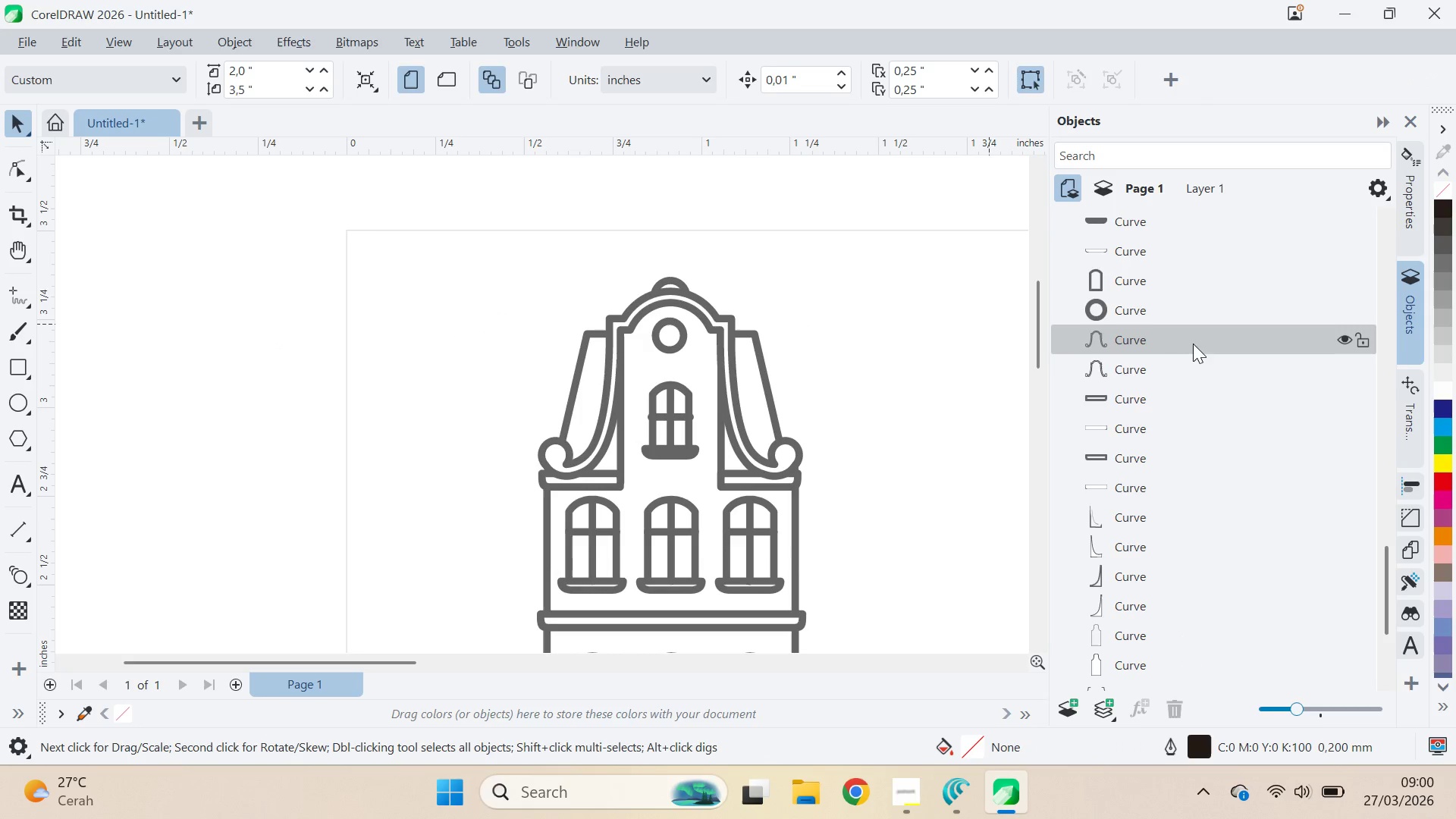 
left_click([1165, 341])
 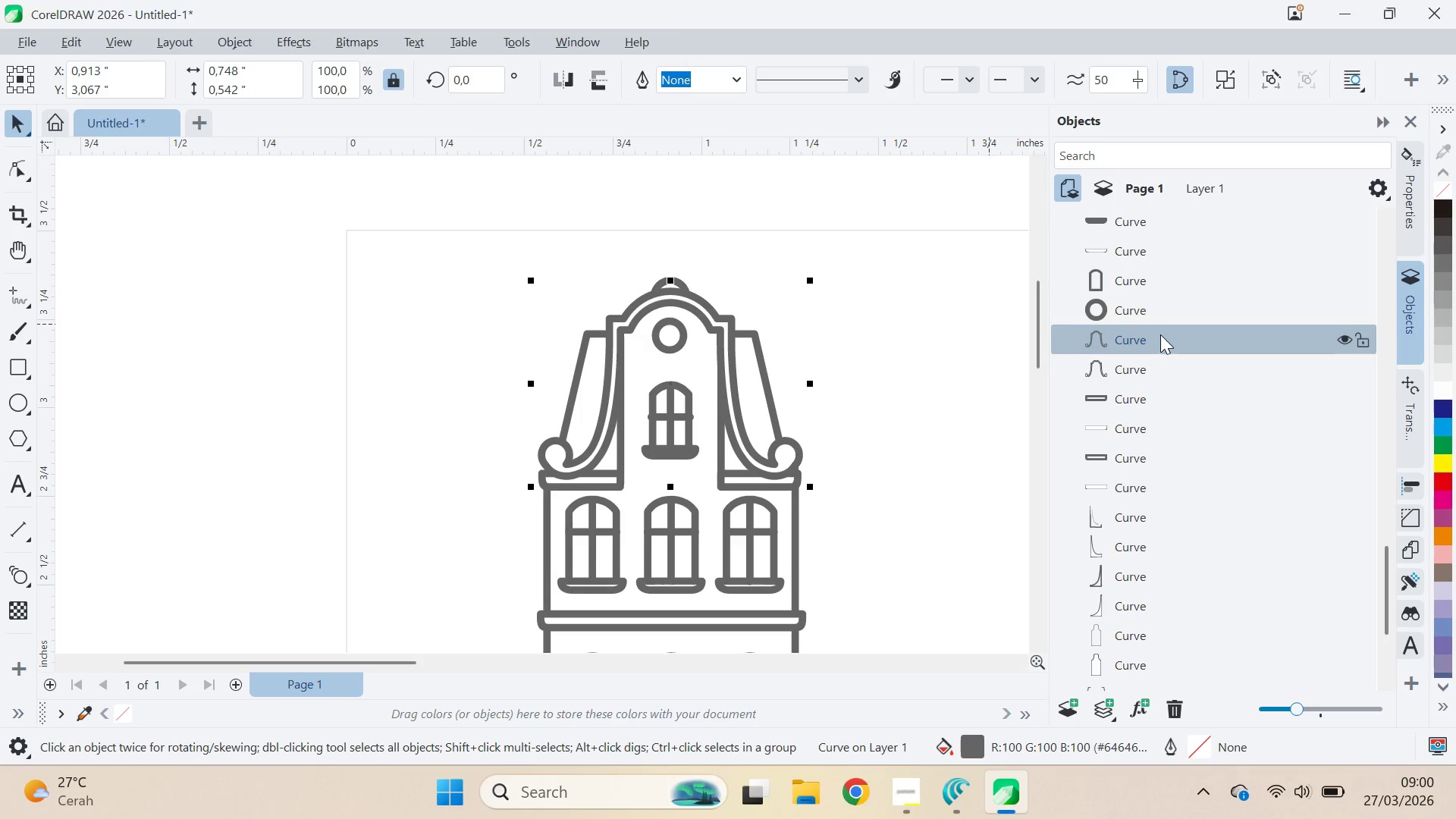 
key(Delete)
 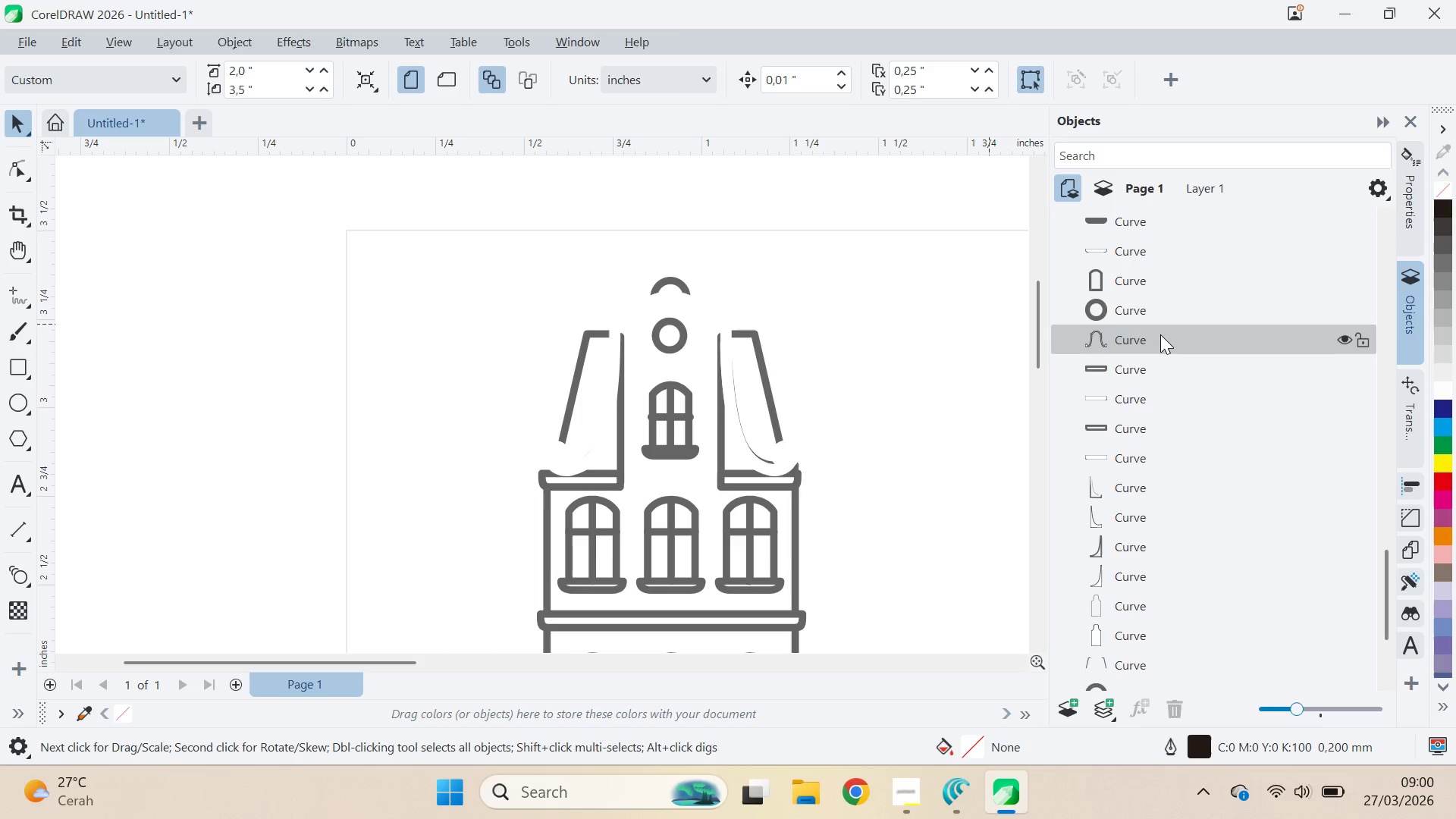 
key(Control+Z)
 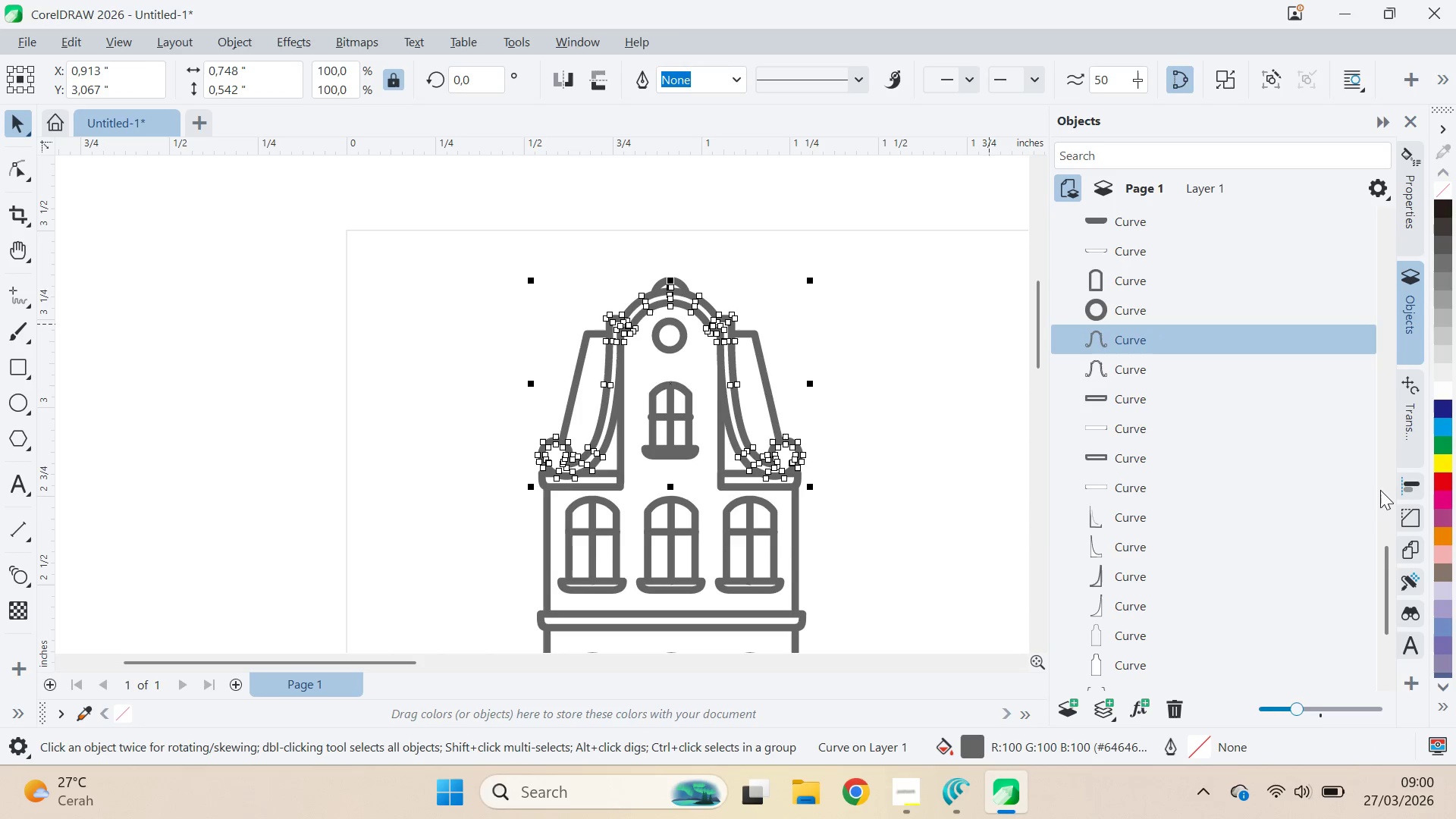 
left_click_drag(start_coordinate=[1385, 576], to_coordinate=[1363, 584])
 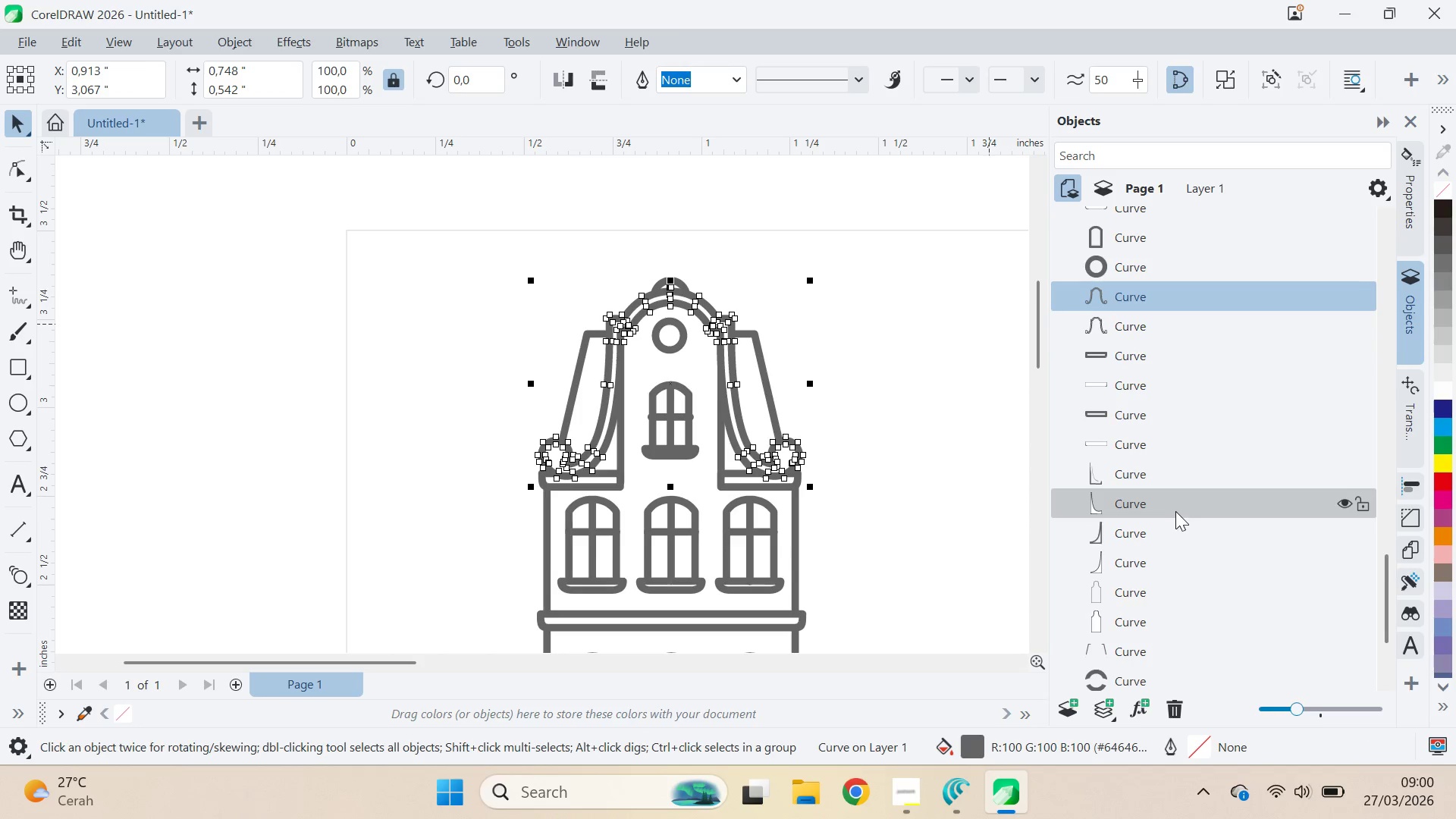 
left_click([1175, 510])
 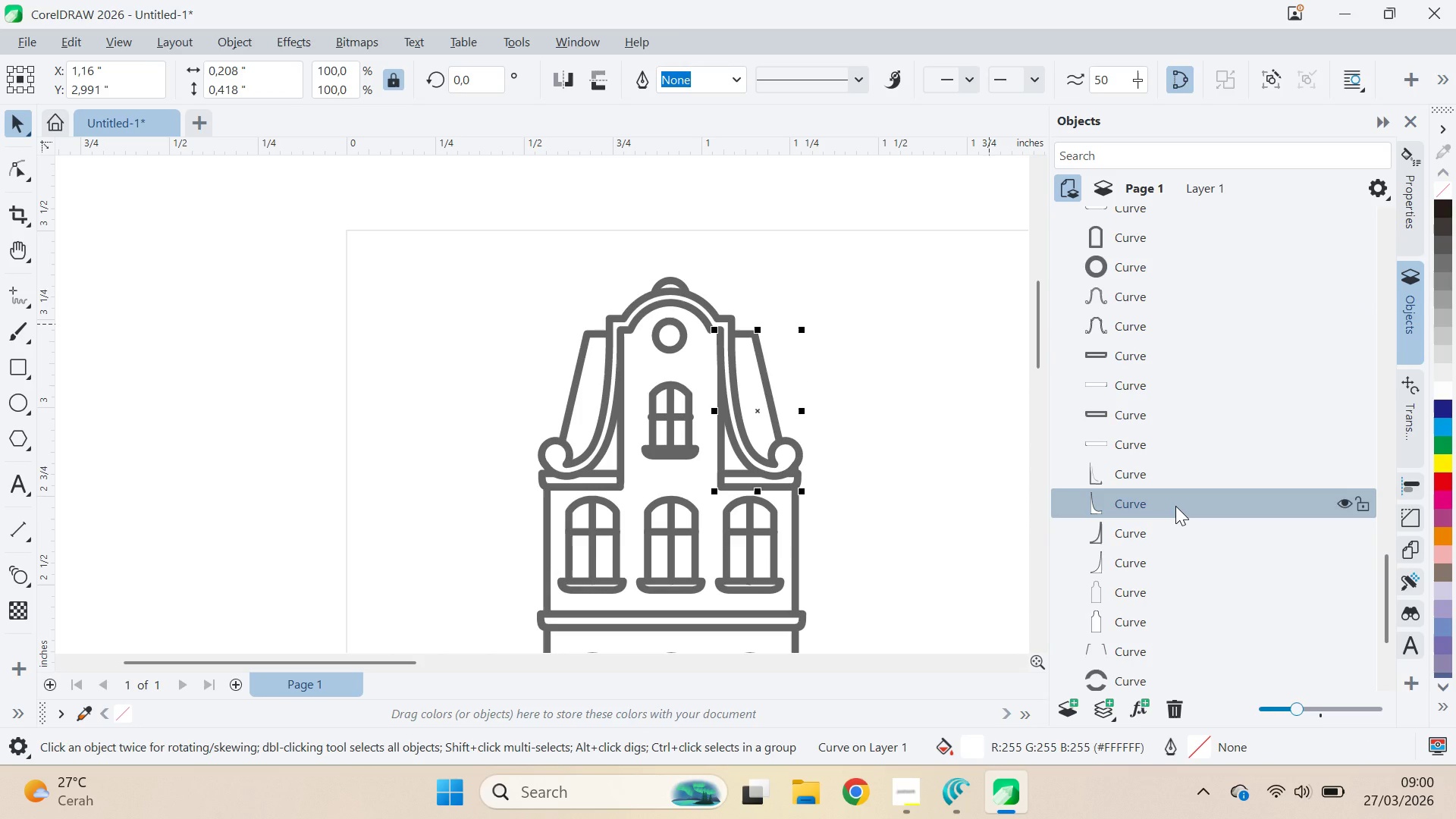 
key(Delete)
 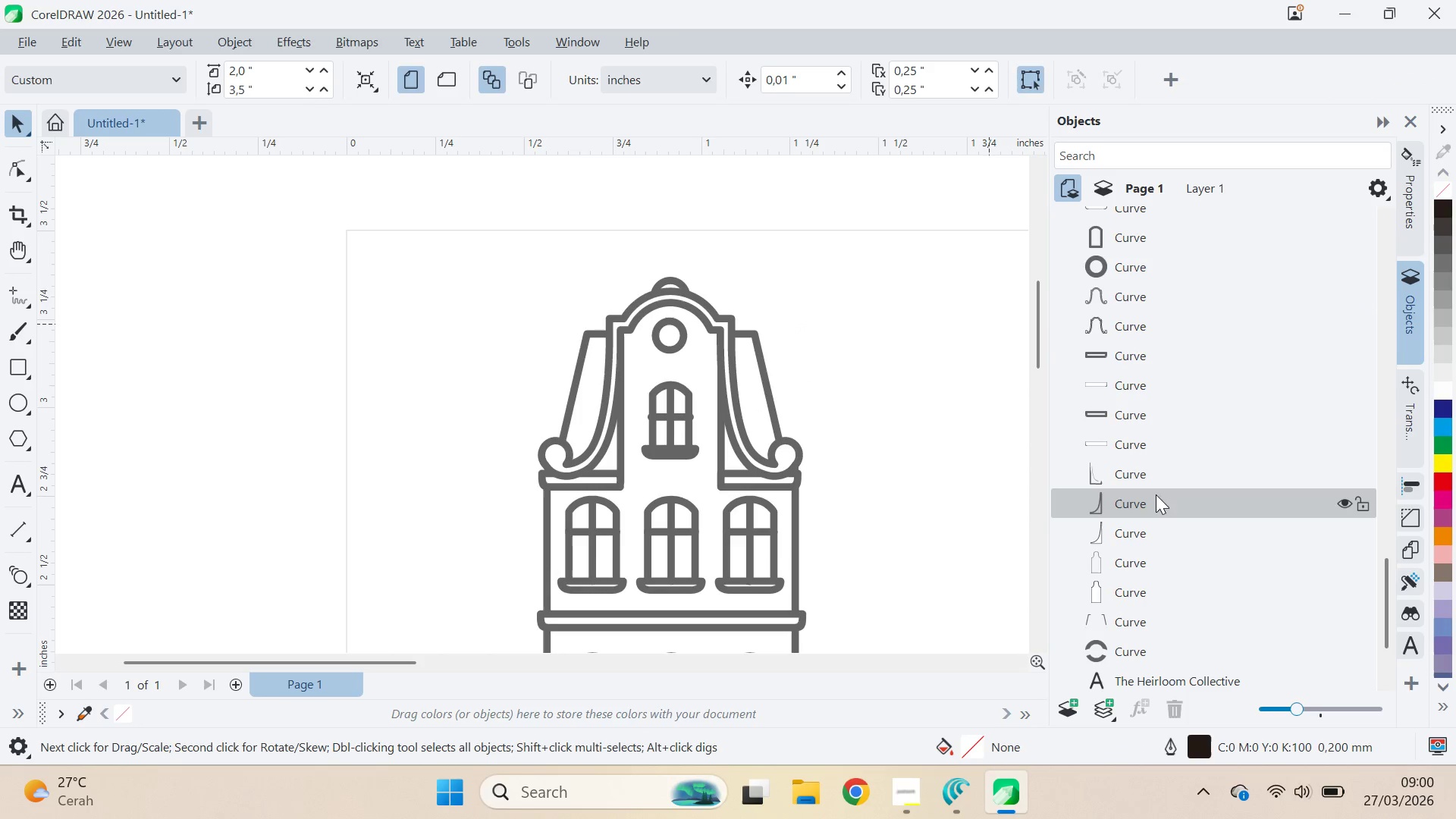 
left_click([1156, 505])
 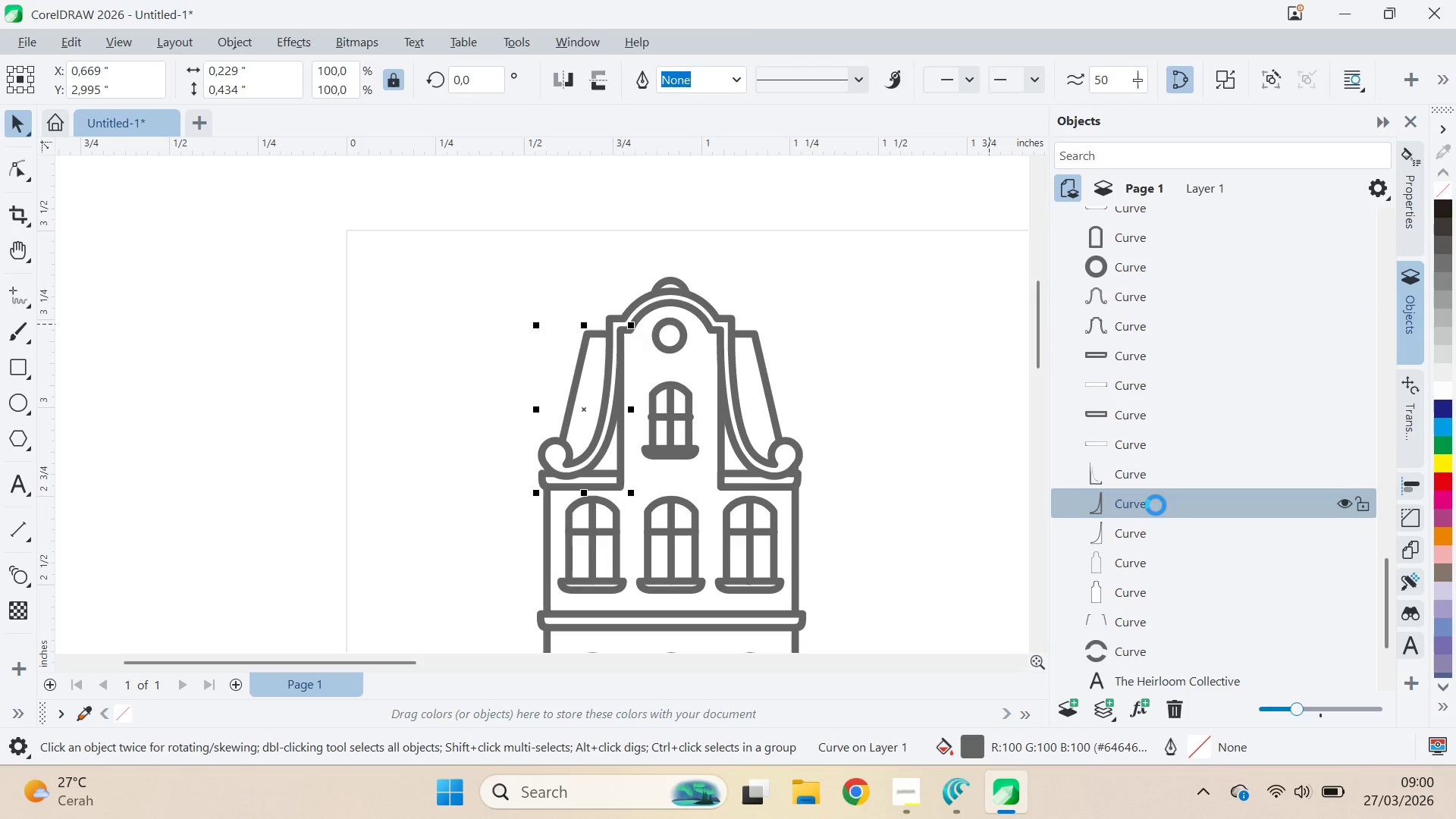 
key(Delete)
 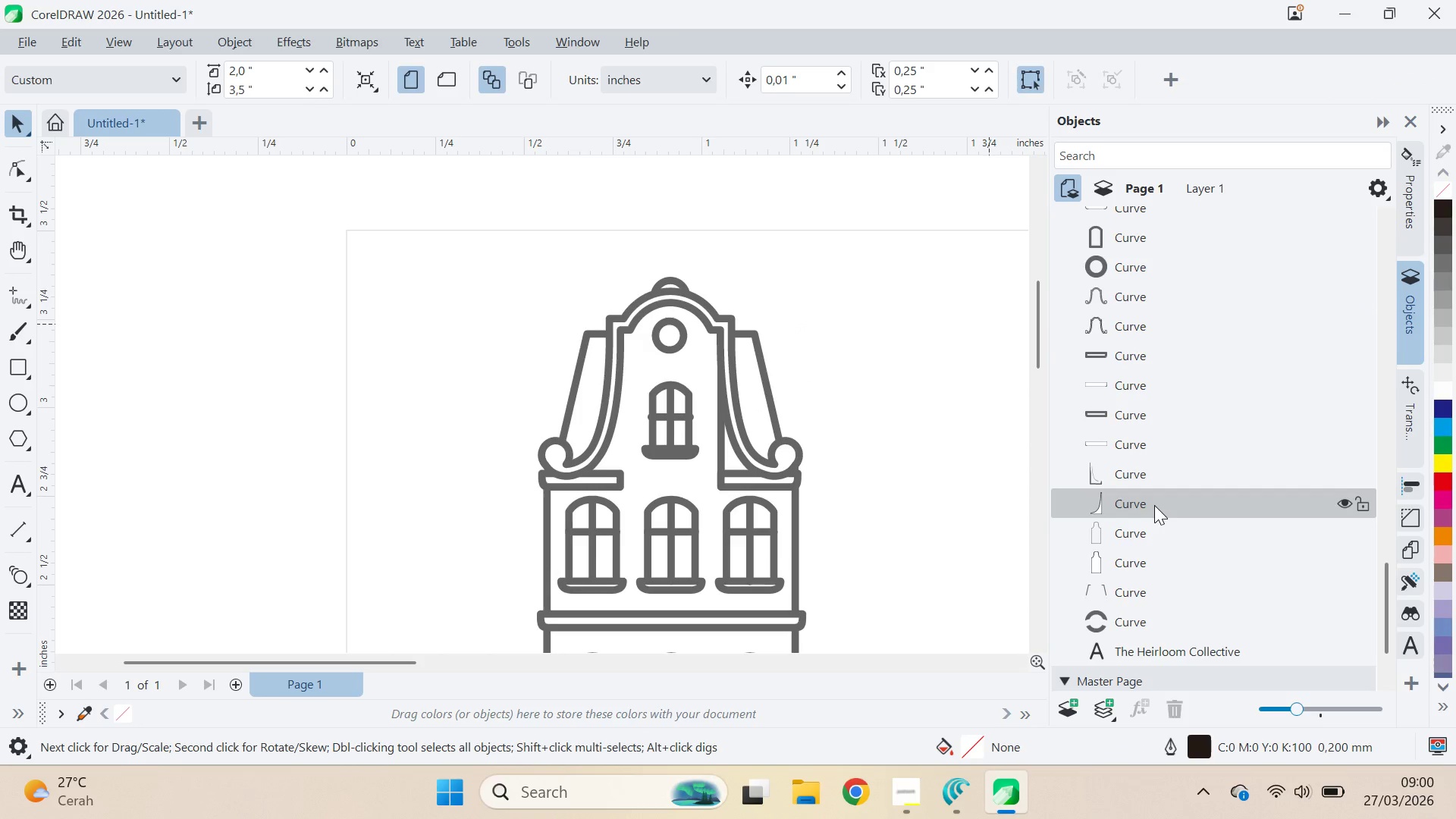 
key(Control+Z)
 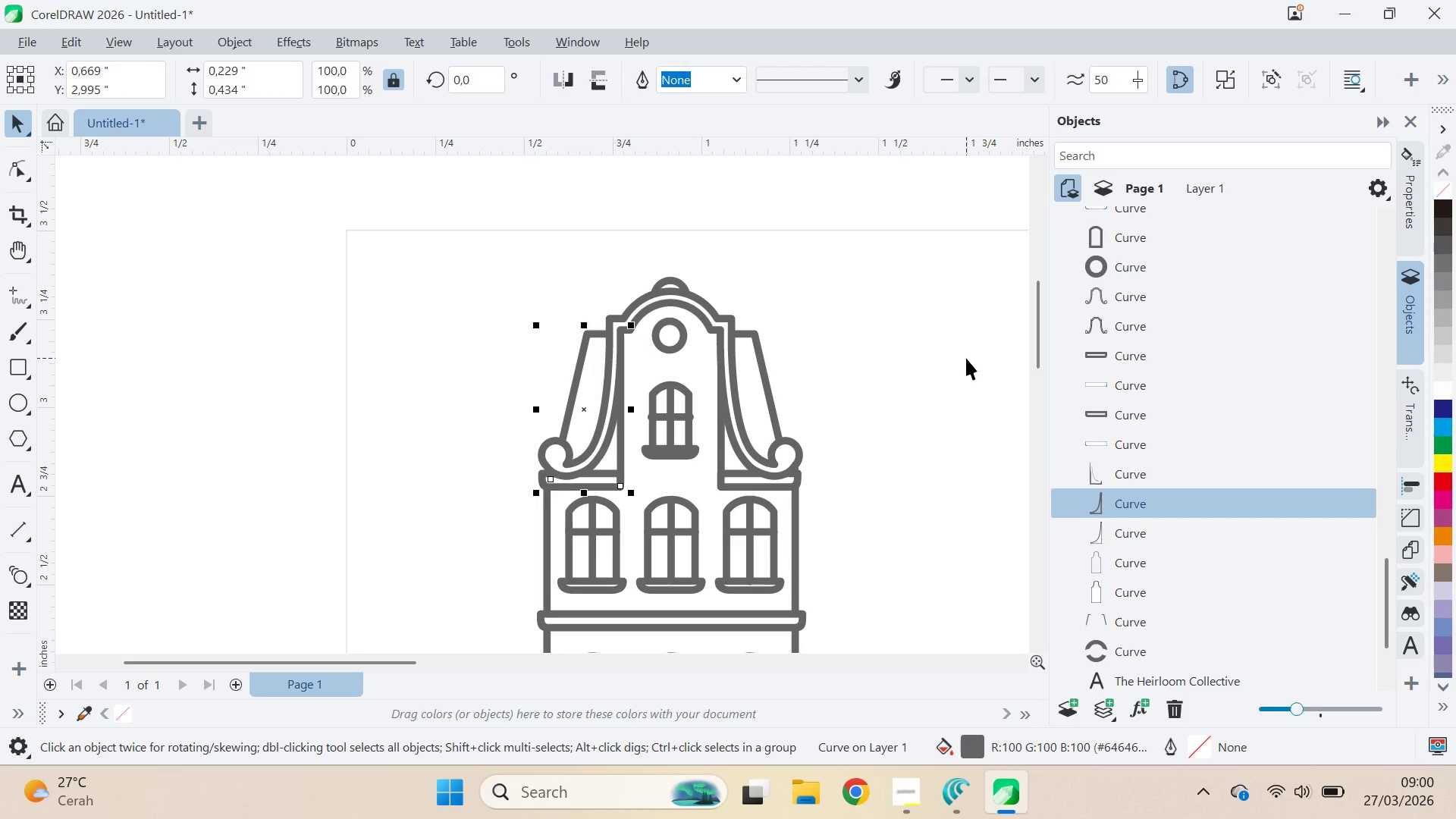 
left_click([966, 356])
 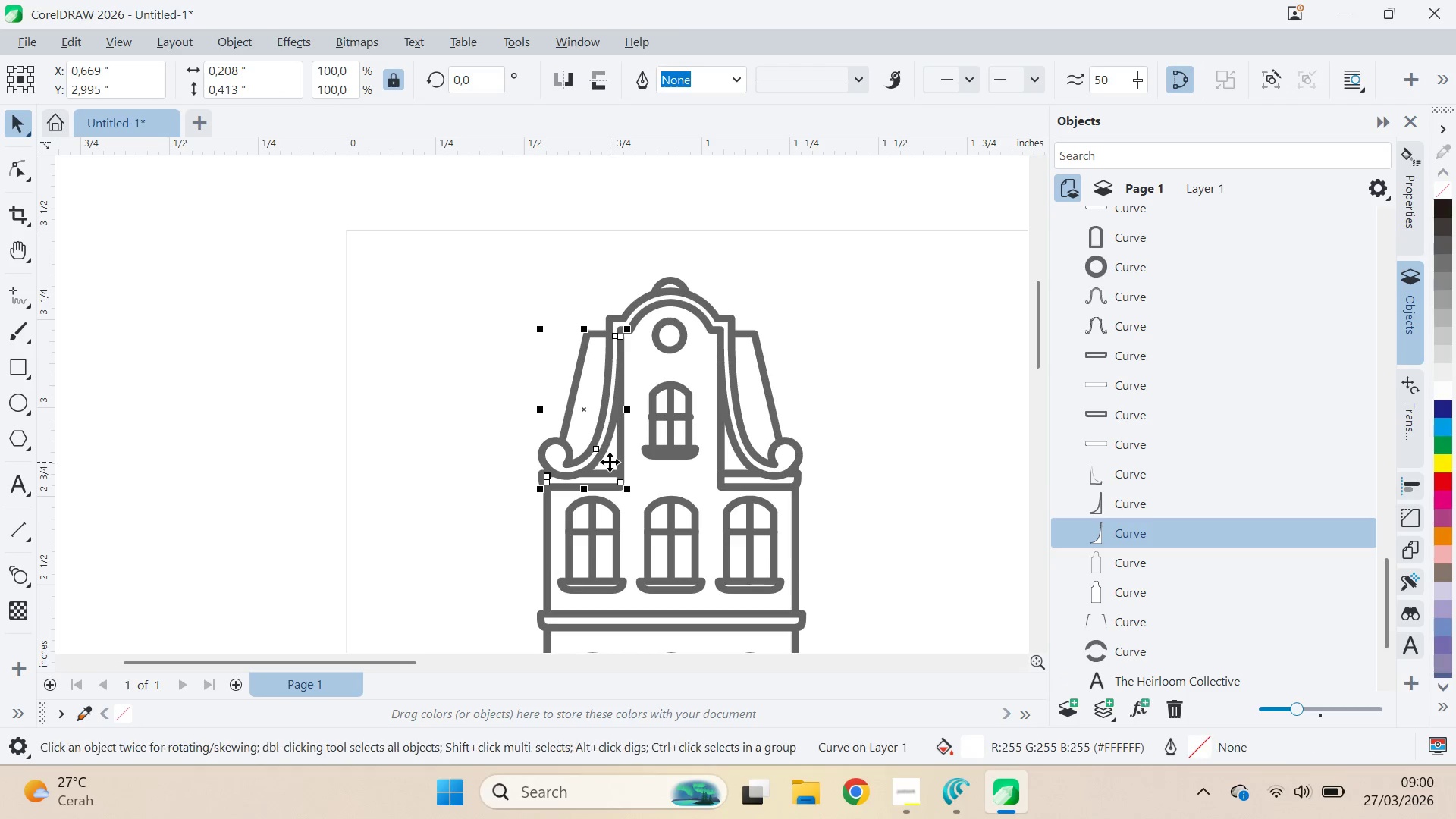 
scroll: coordinate [615, 465], scroll_direction: up, amount: 3.0
 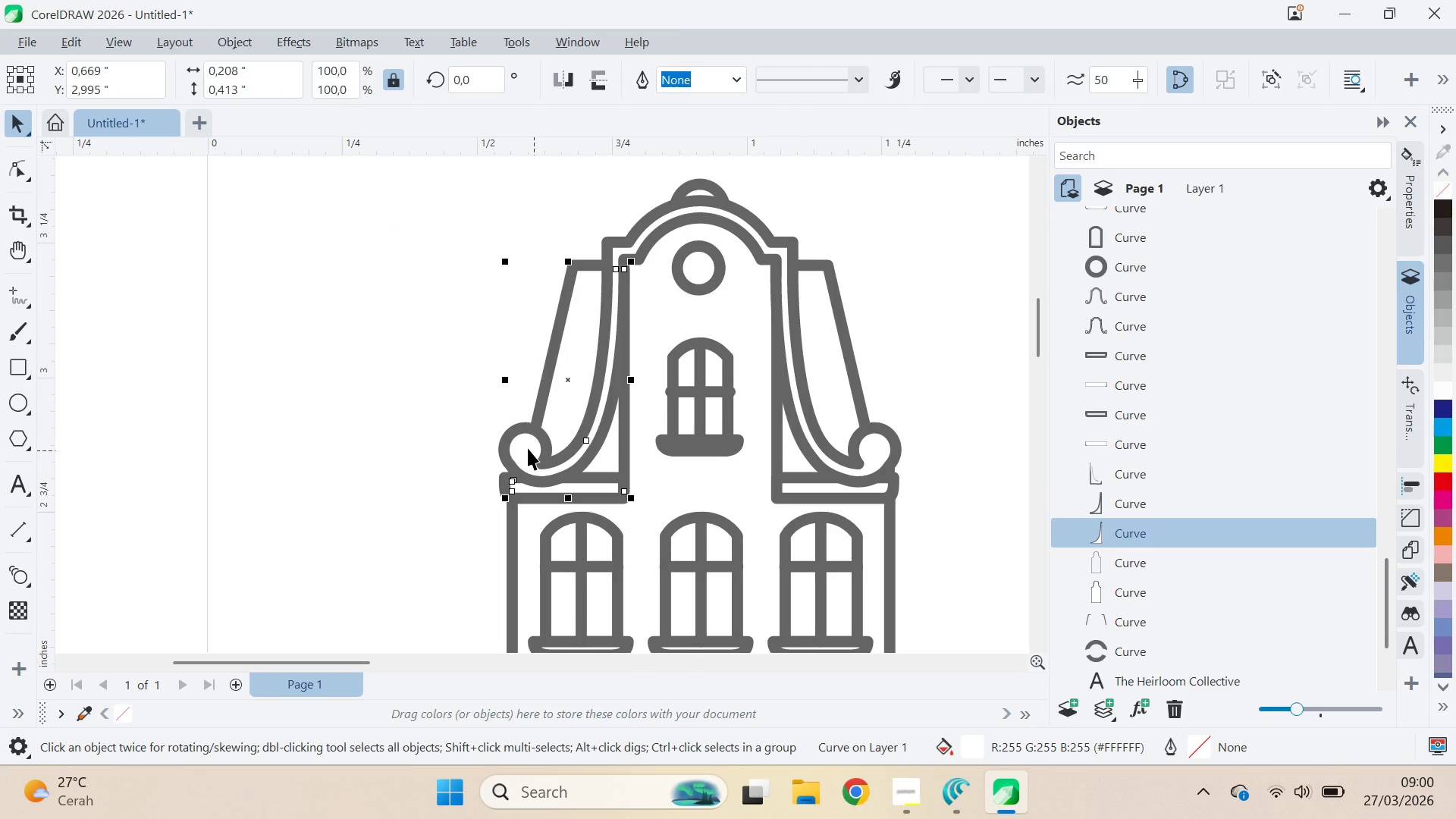 
hold_key(key=ShiftLeft, duration=0.92)
 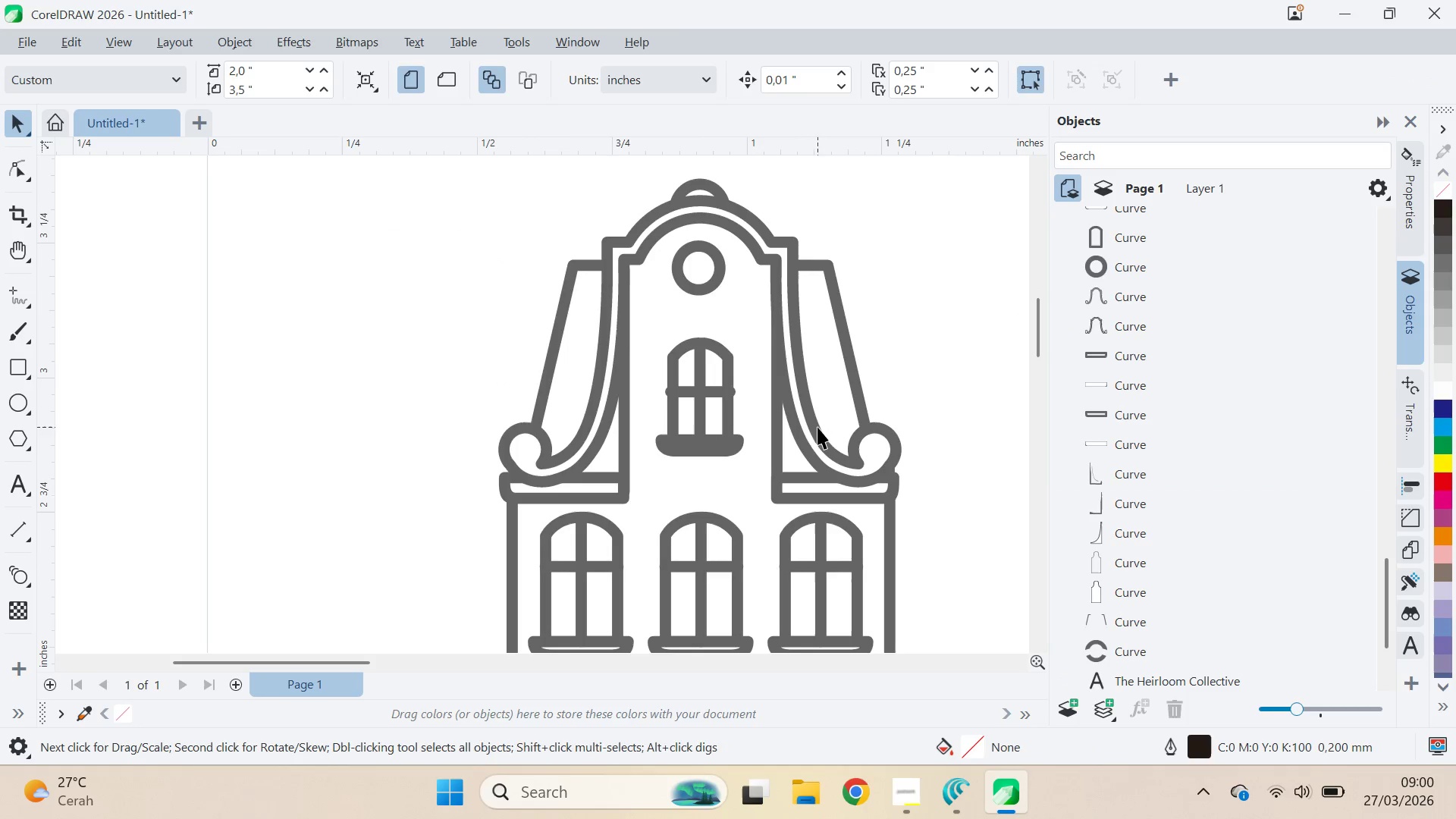 
left_click_drag(start_coordinate=[535, 449], to_coordinate=[204, 357])
 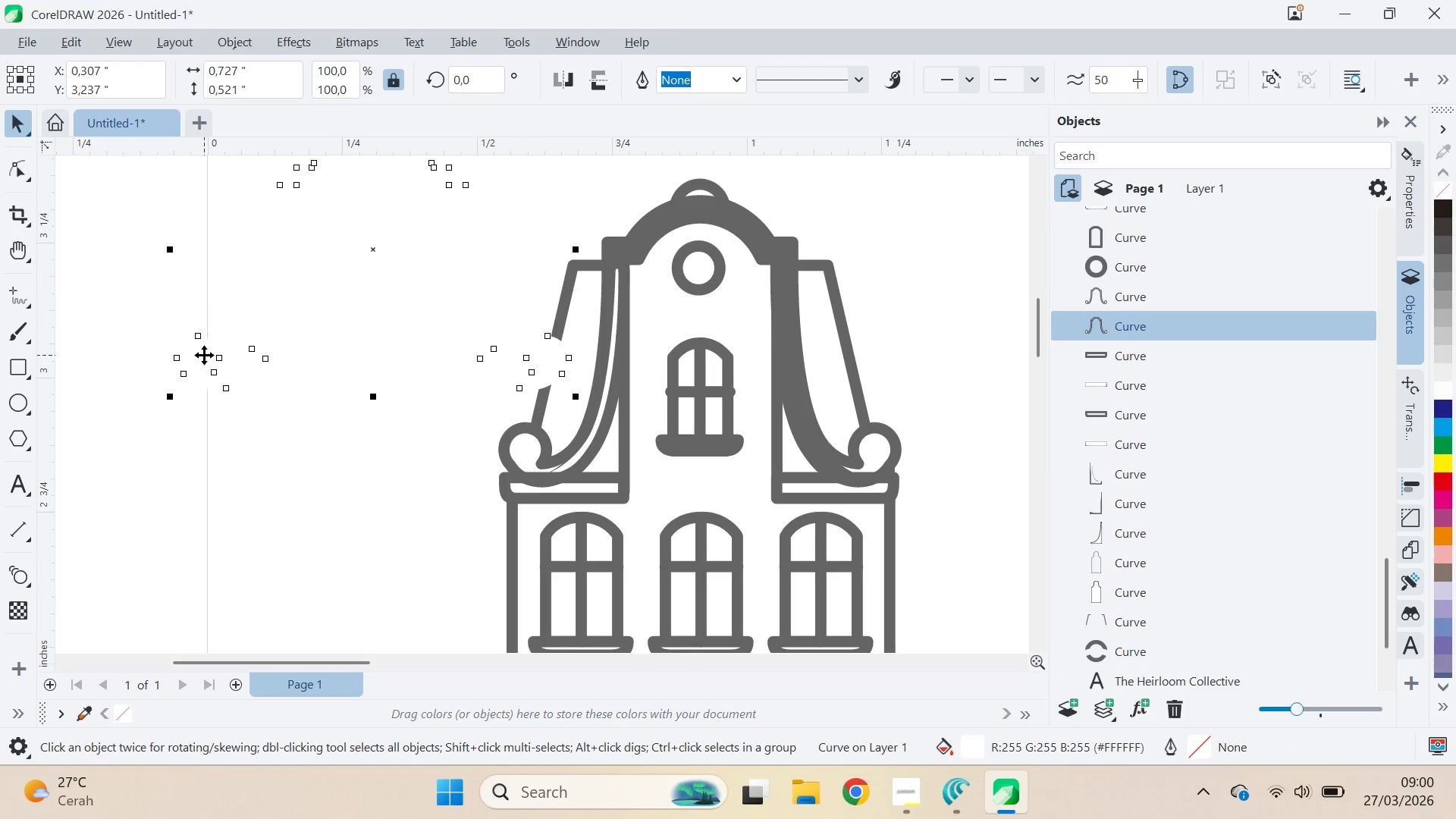 
key(Control+Z)
 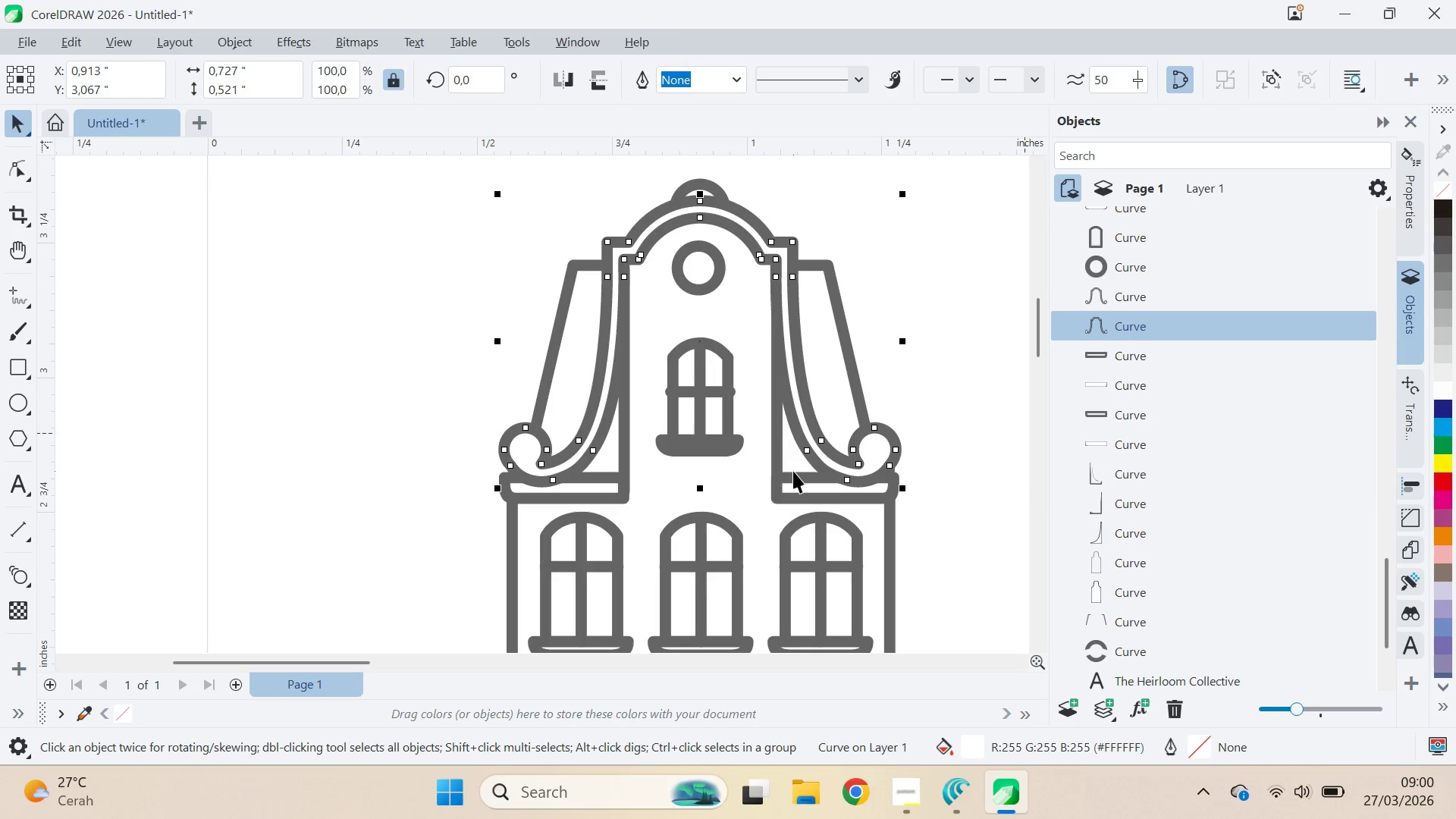 
hold_key(key=ShiftLeft, duration=0.75)
left_click([788, 454])
 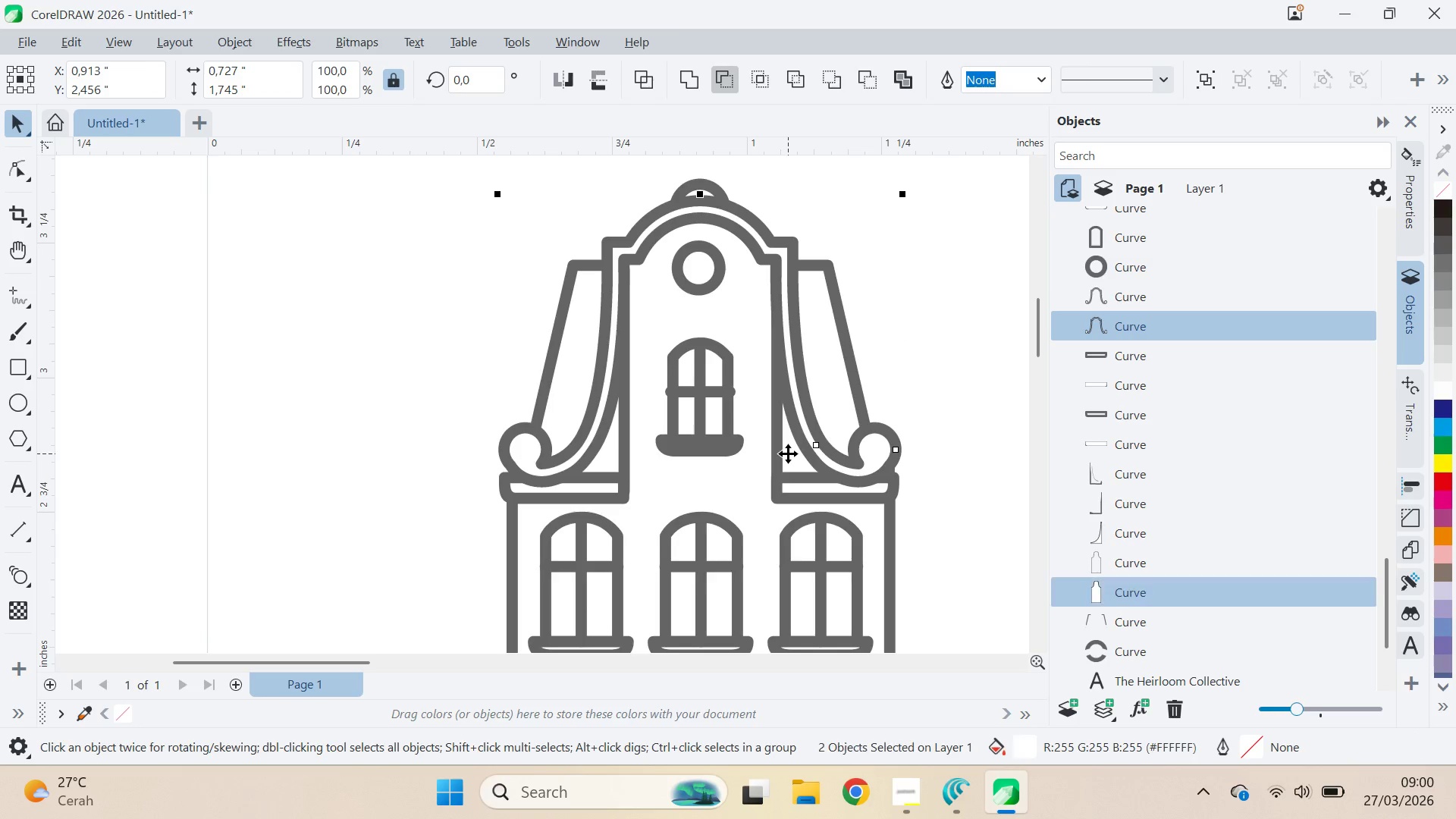 
hold_key(key=ShiftLeft, duration=1.52)
left_click([790, 455])
 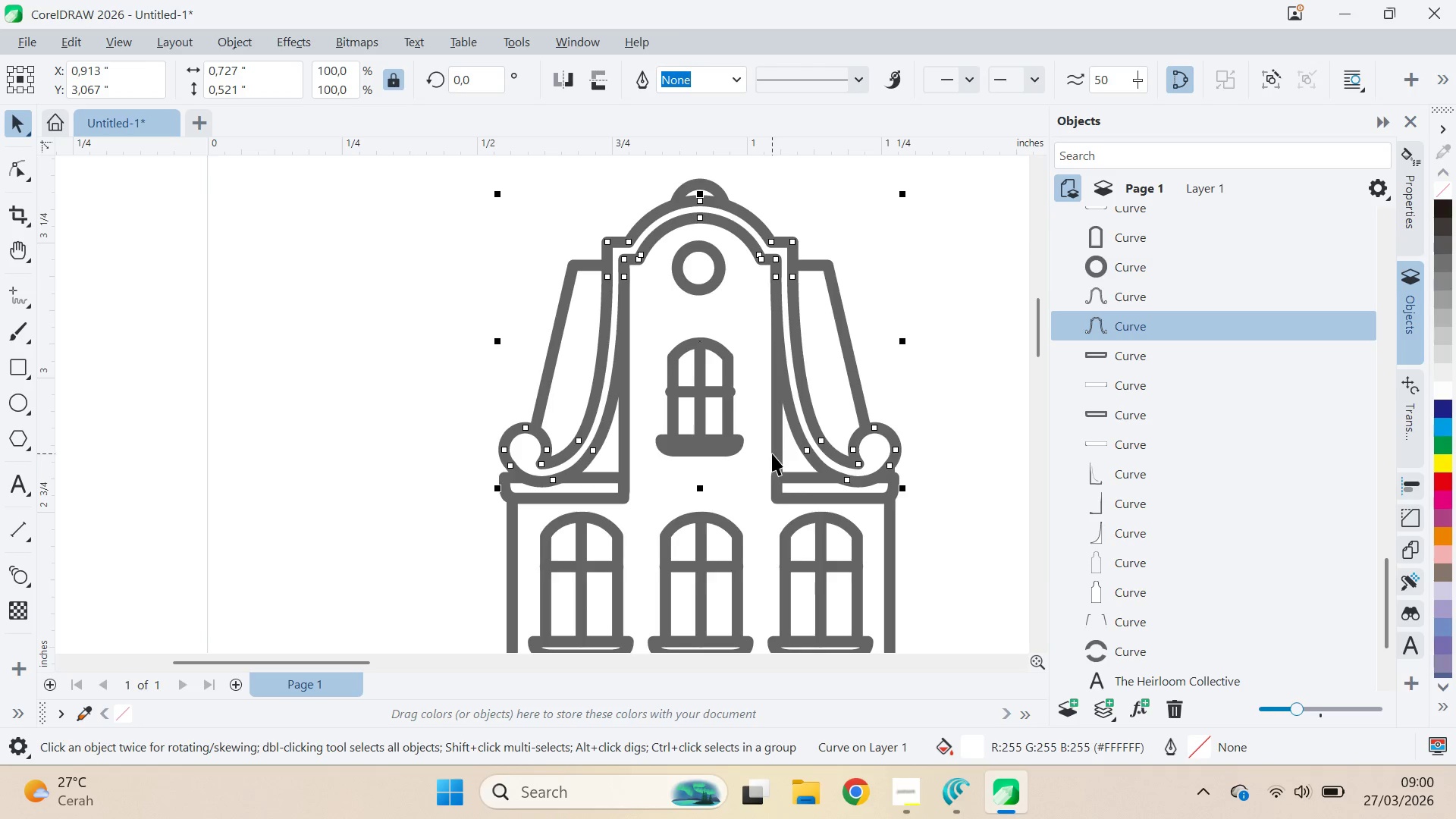 
hold_key(key=ShiftLeft, duration=0.33)
left_click([775, 455])
 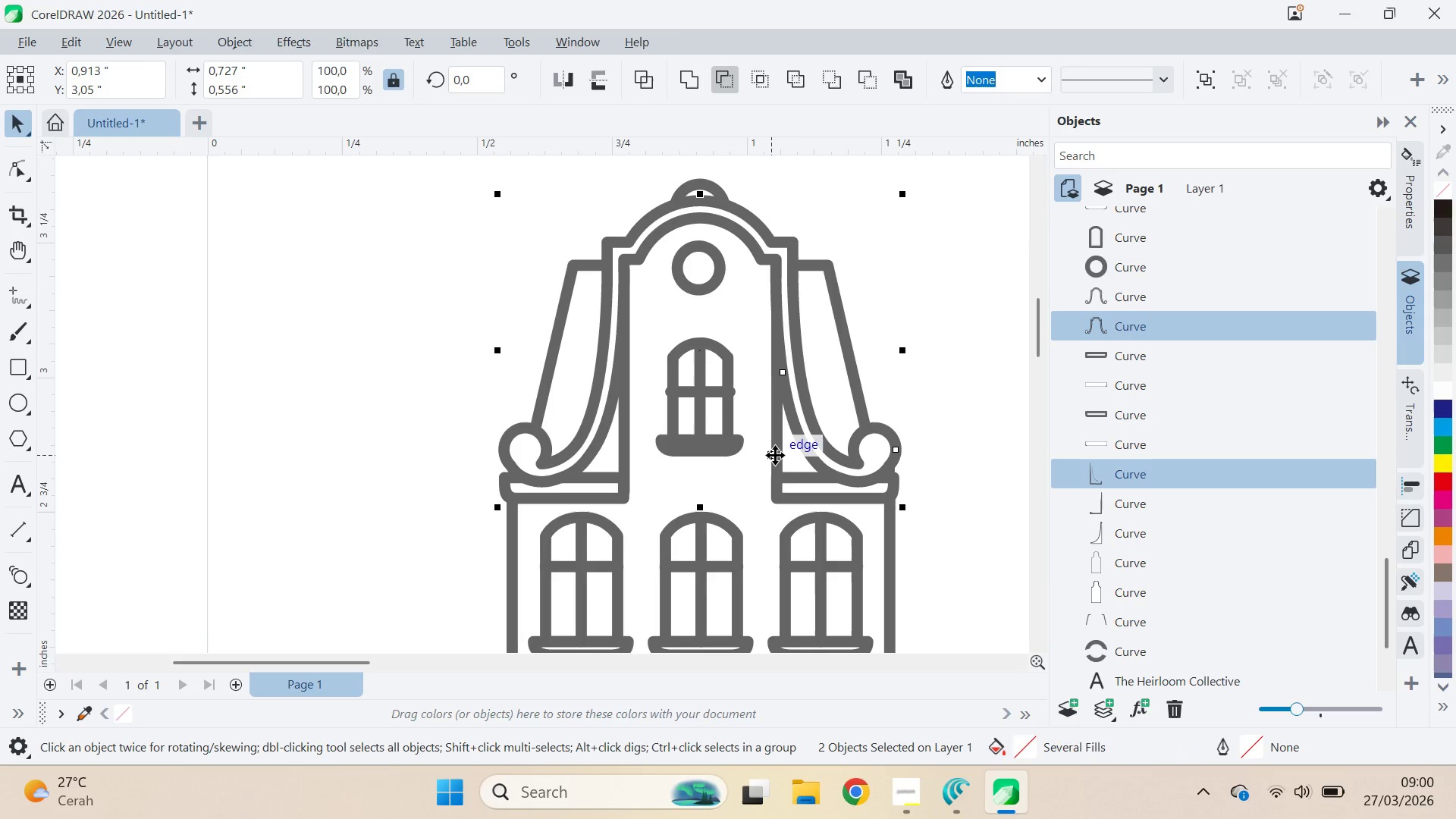 
hold_key(key=ShiftLeft, duration=21.48)
left_click_drag(start_coordinate=[1010, 298], to_coordinate=[1006, 307])
 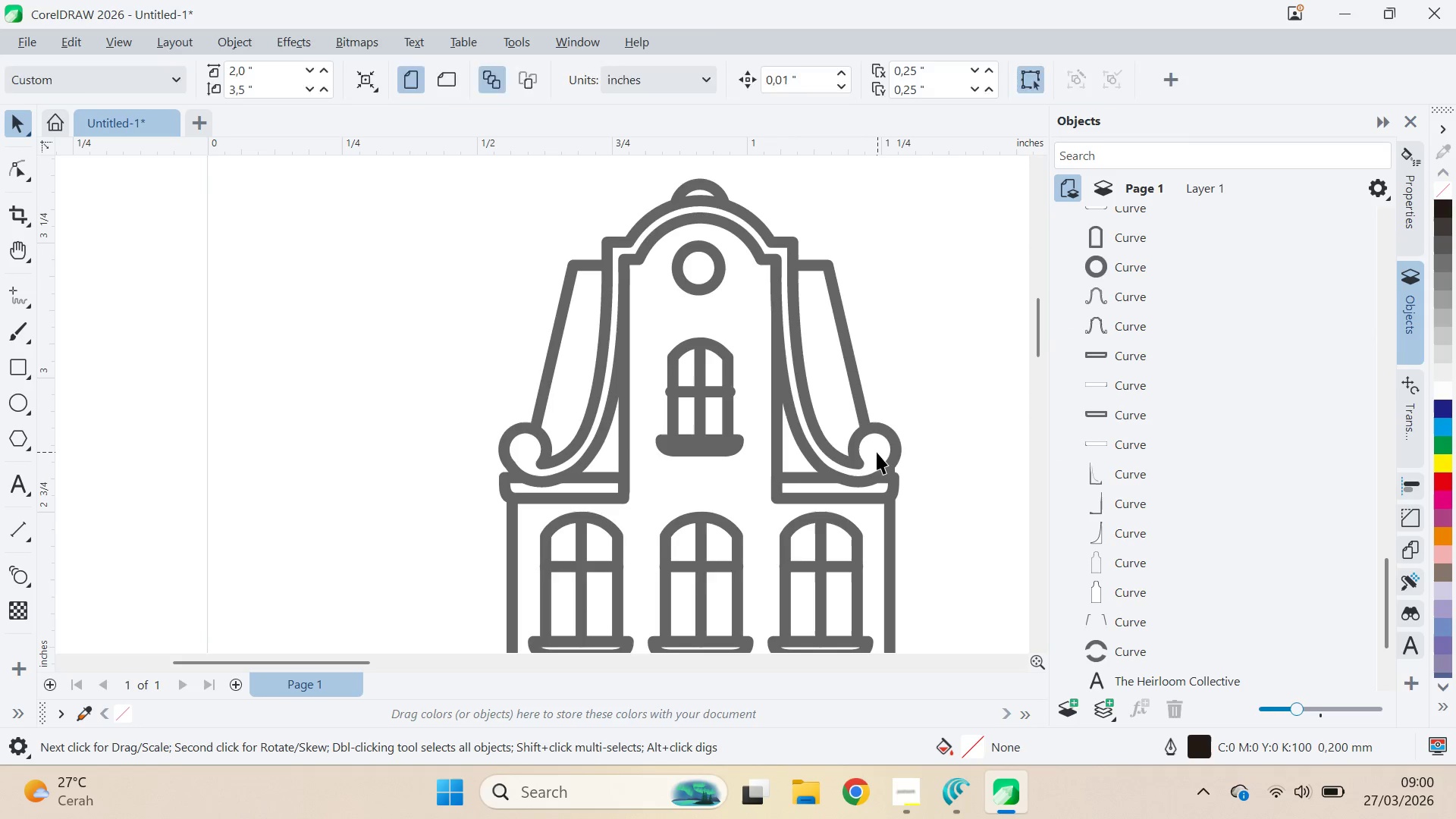 
left_click_drag(start_coordinate=[877, 453], to_coordinate=[585, 419])
 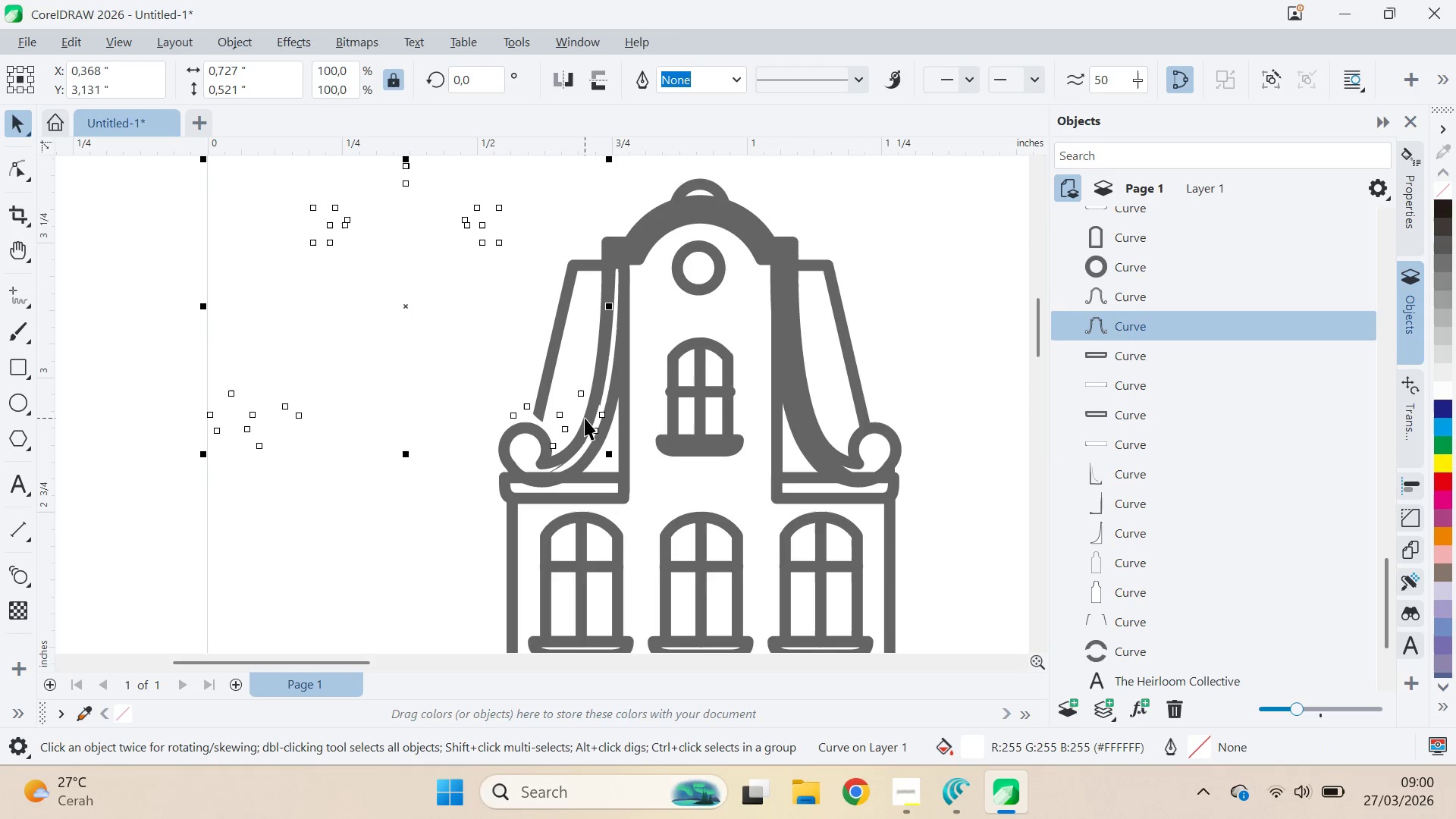 
key(Control+Z)
 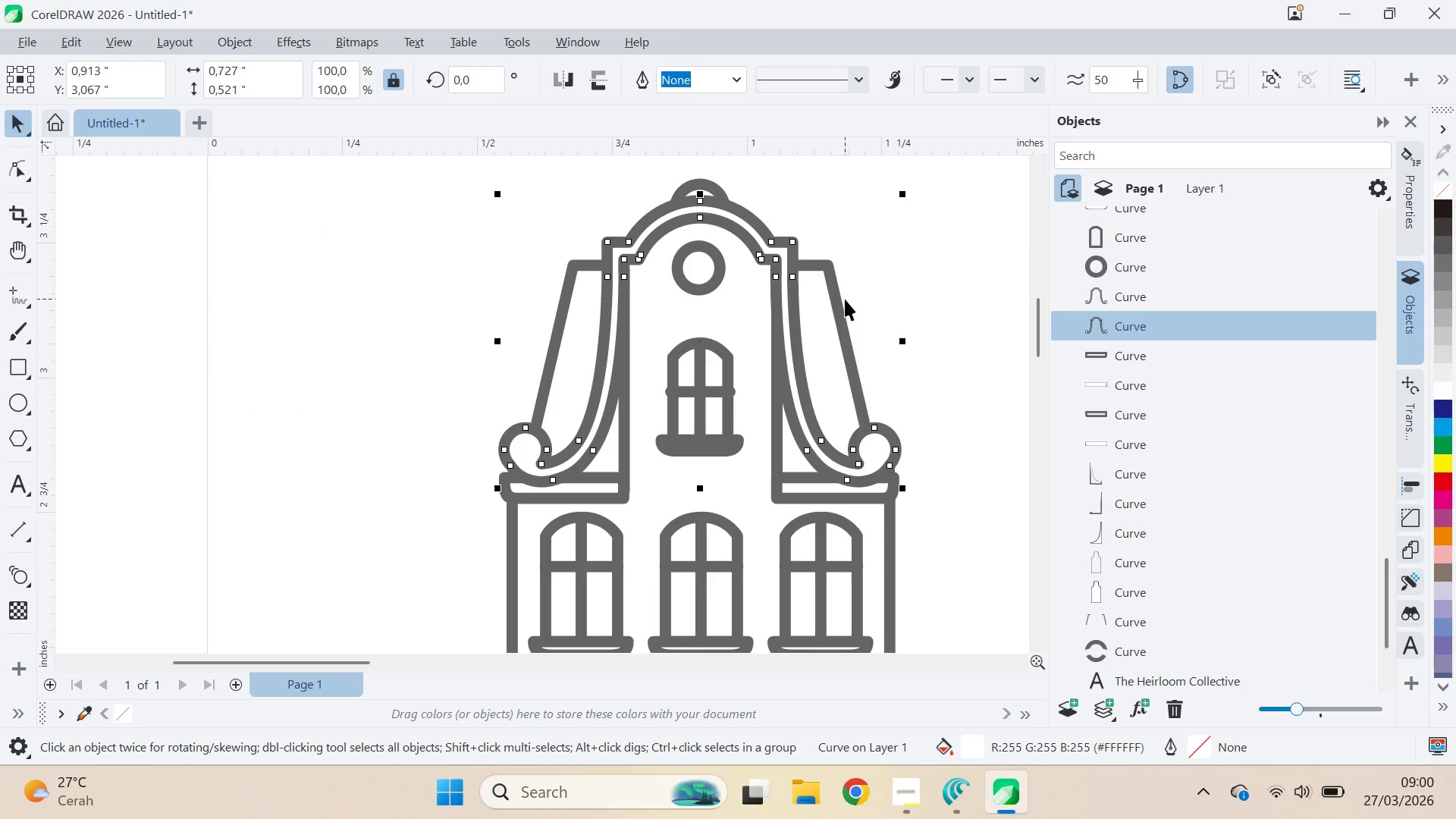 
left_click_drag(start_coordinate=[838, 296], to_coordinate=[939, 269])
 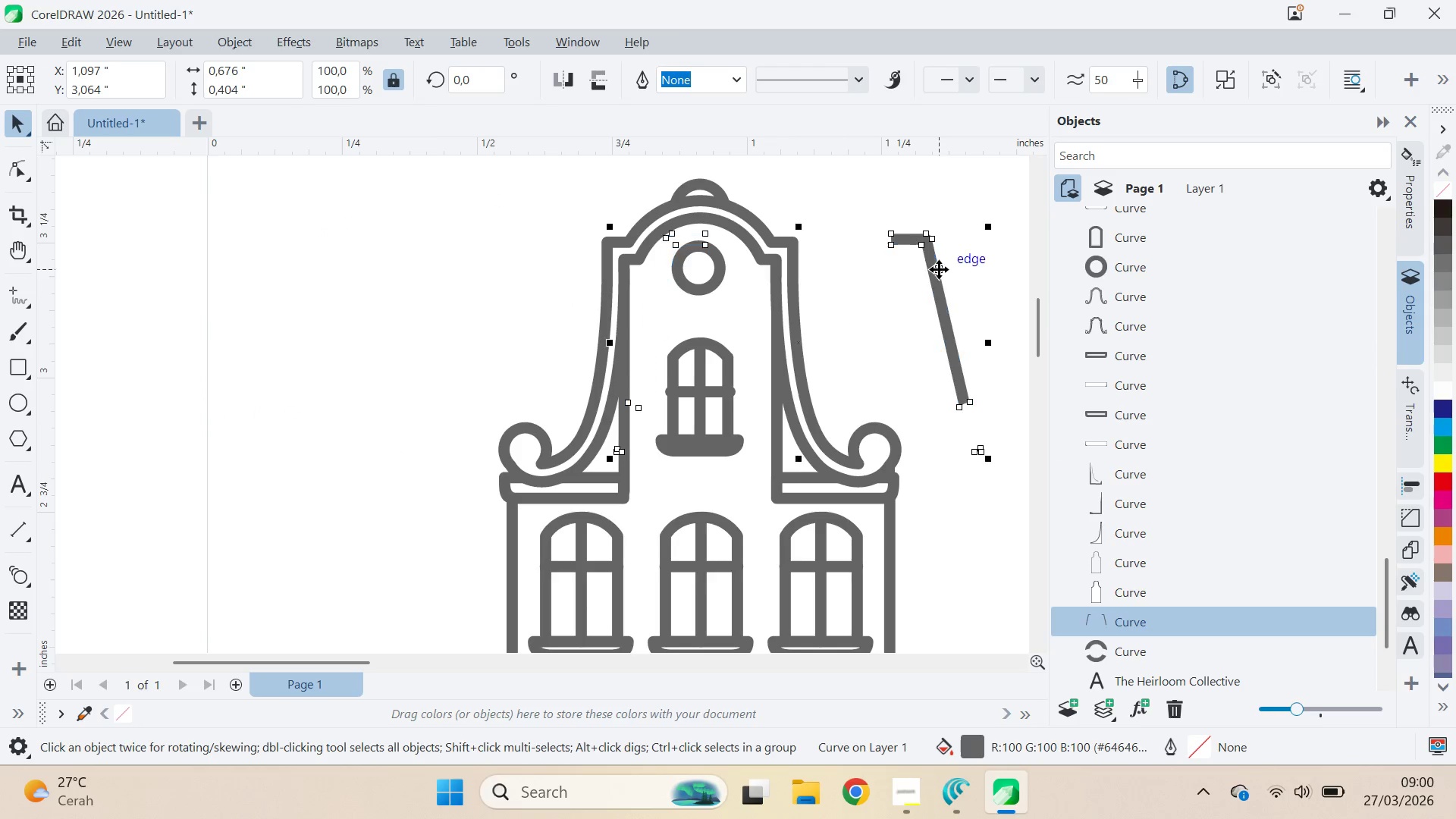 
key(Control+Z)
 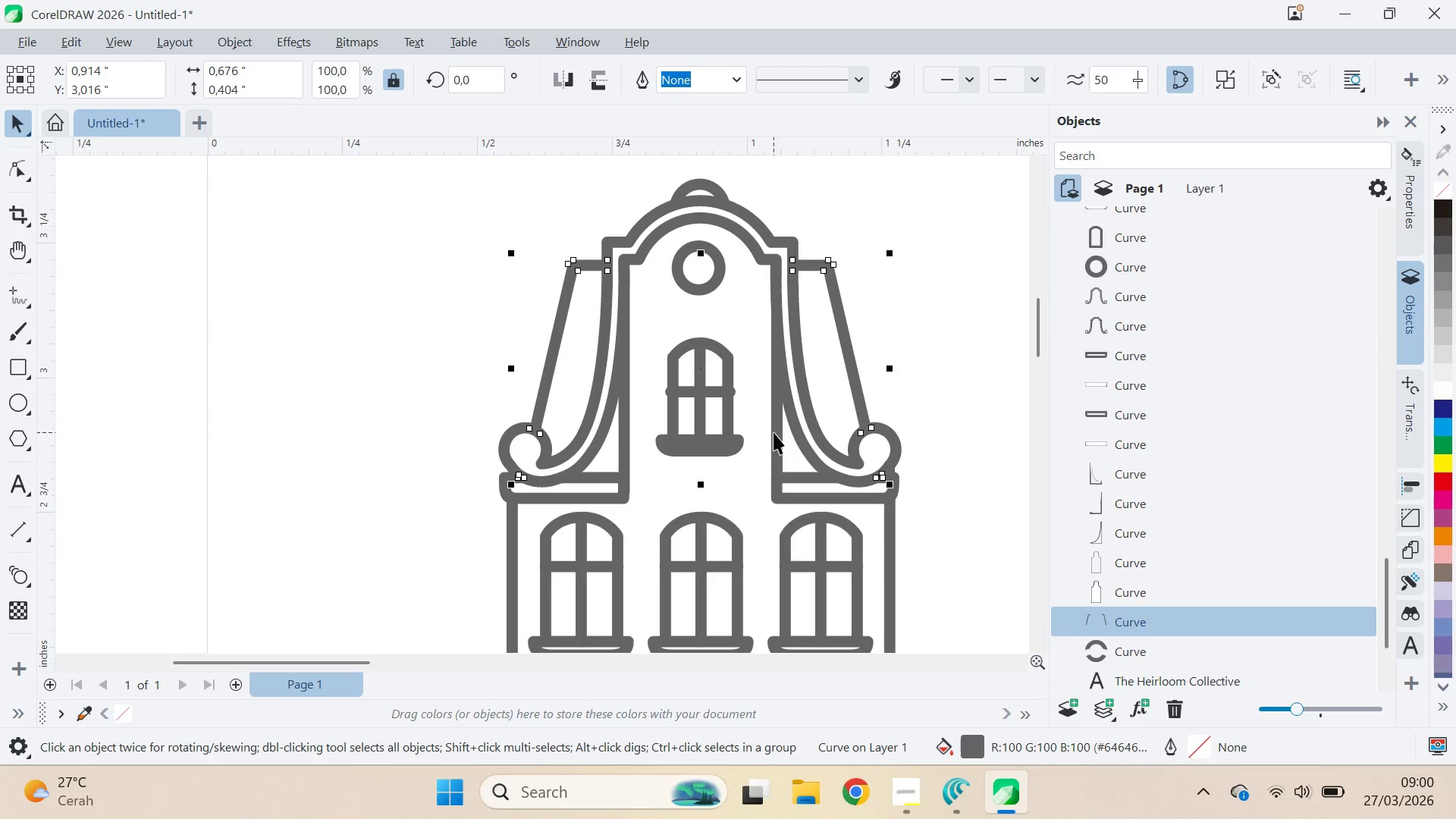 
left_click_drag(start_coordinate=[774, 432], to_coordinate=[705, 453])
 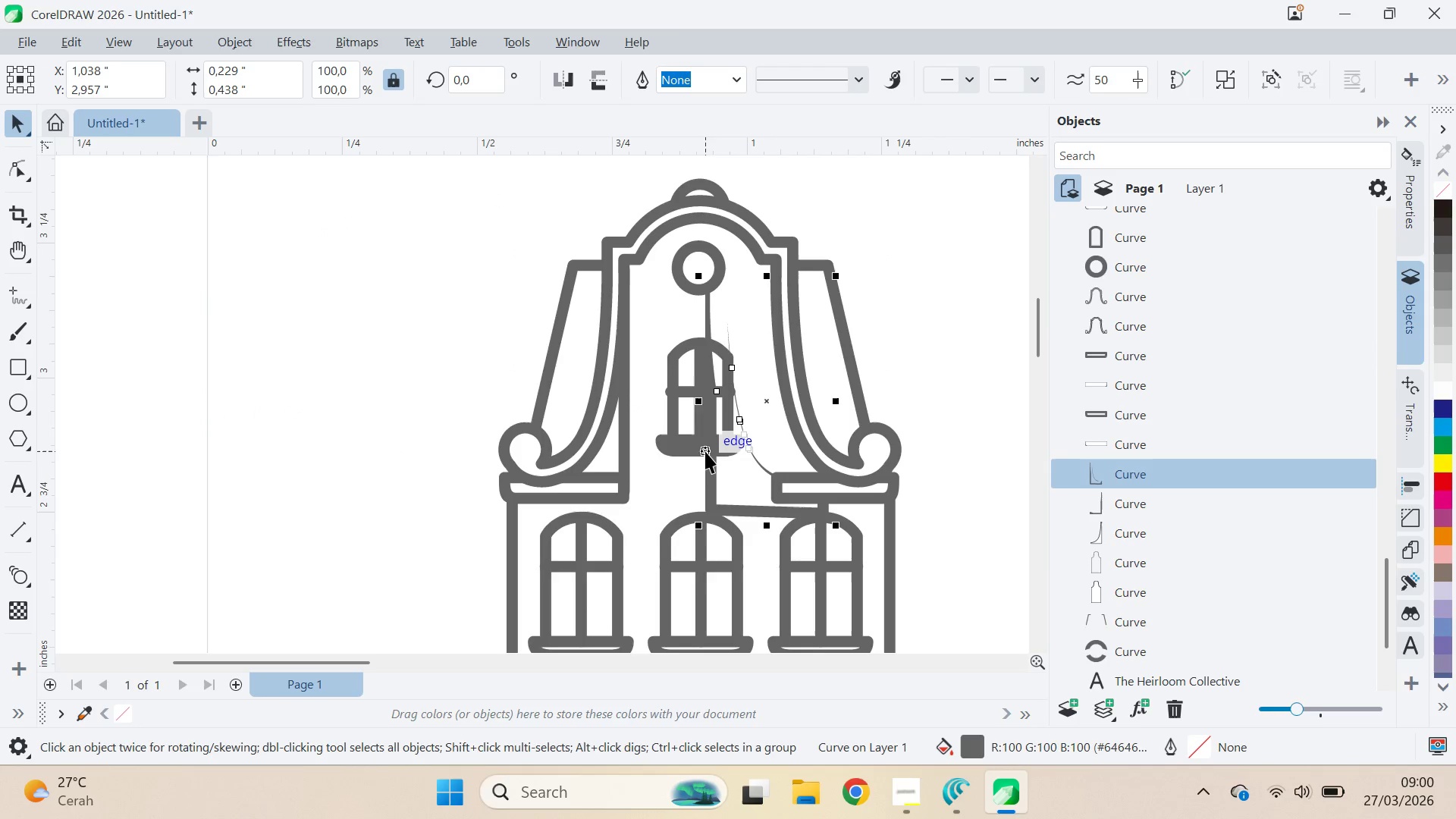 
key(Control+Z)
 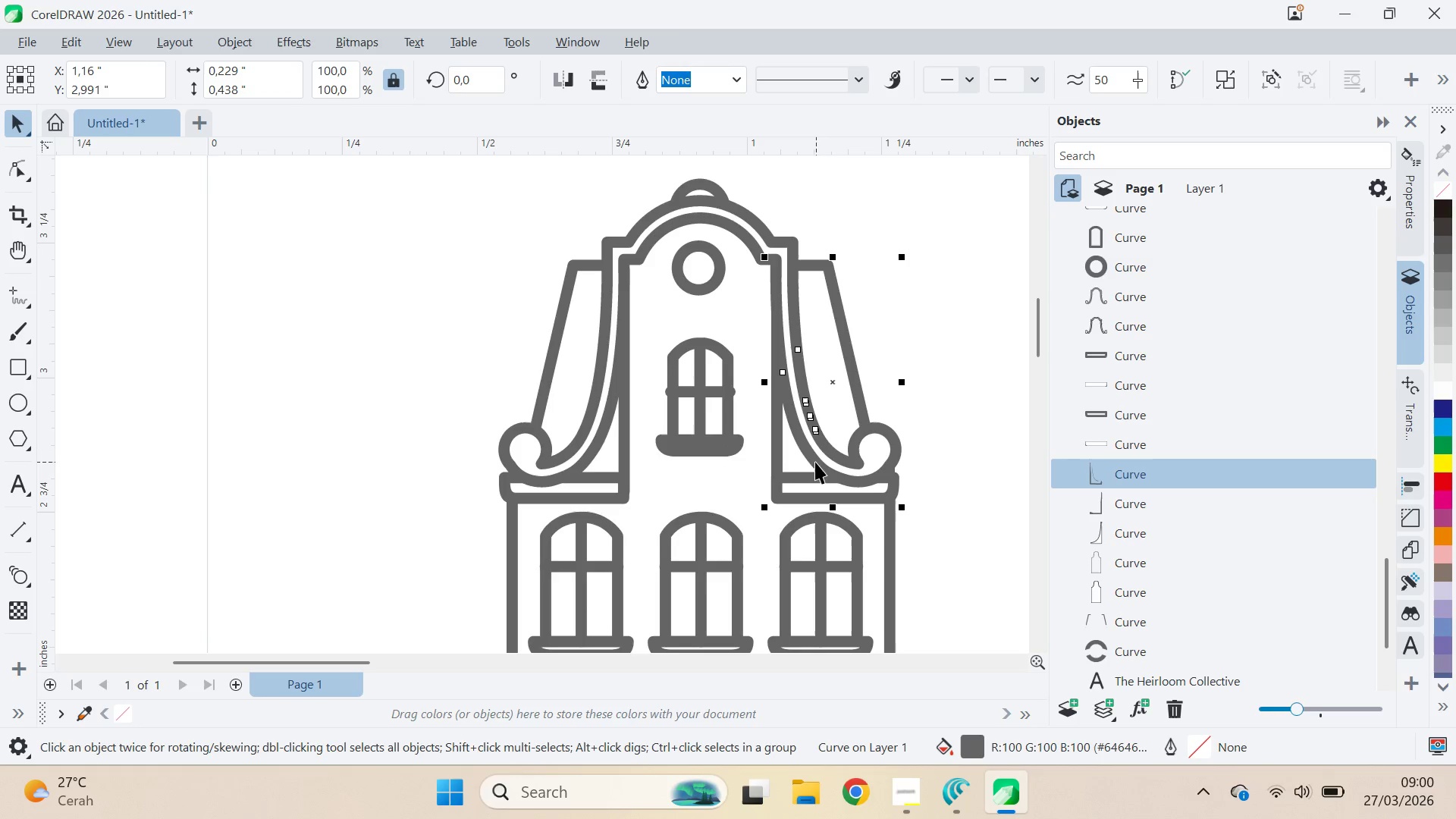 
left_click_drag(start_coordinate=[774, 450], to_coordinate=[749, 442])
 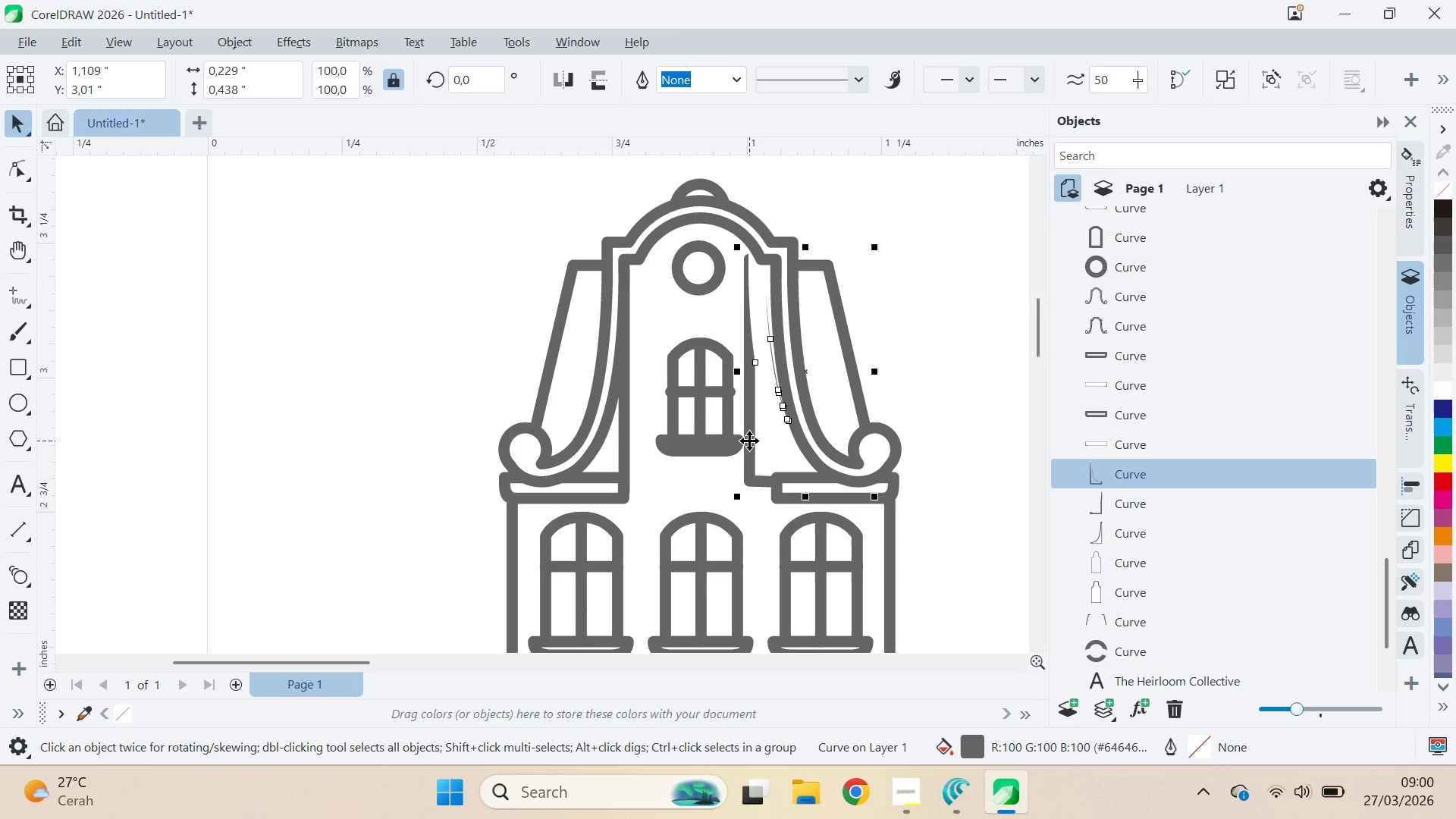 
key(Control+Z)
 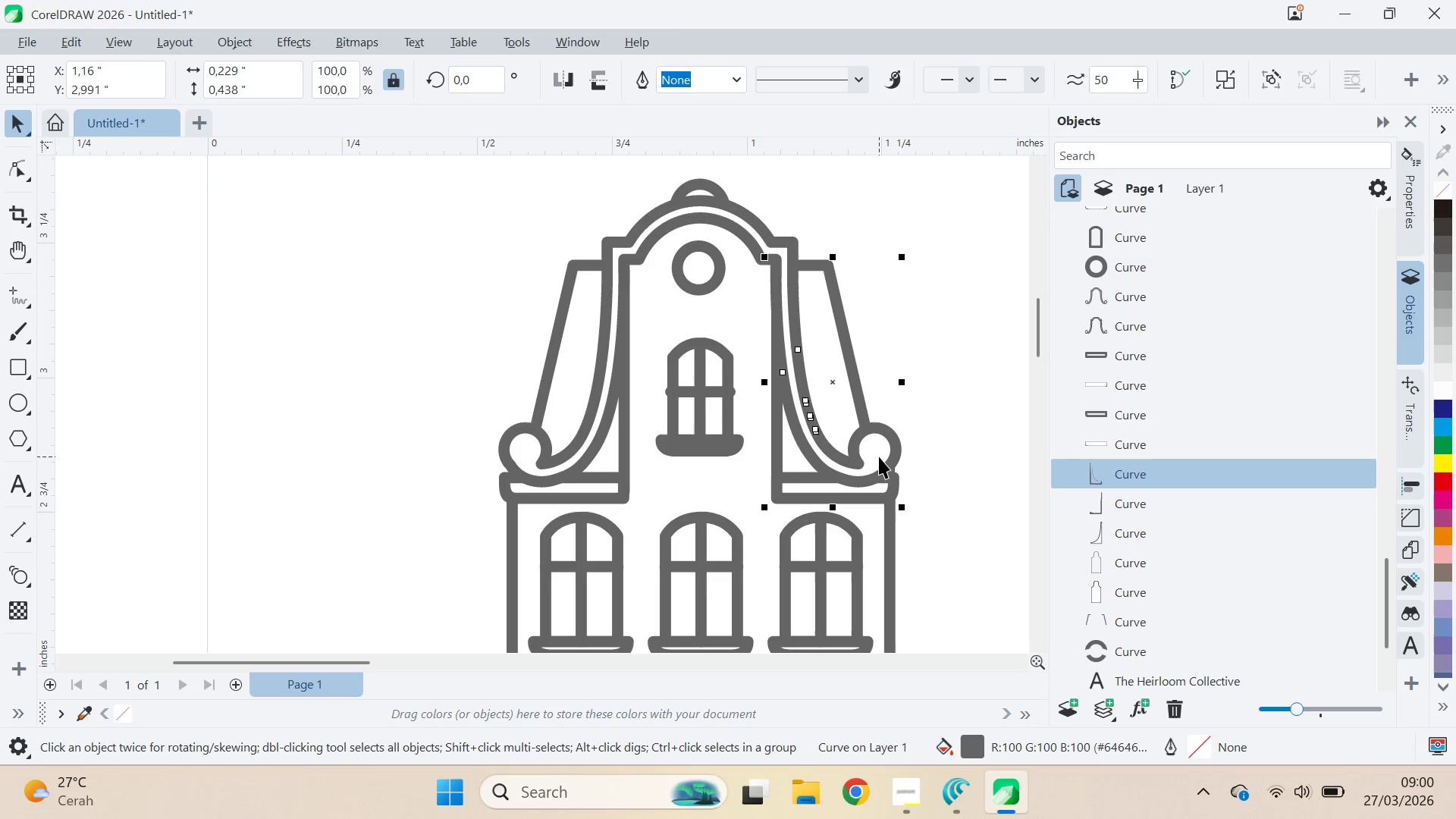 
left_click_drag(start_coordinate=[880, 449], to_coordinate=[918, 303])
 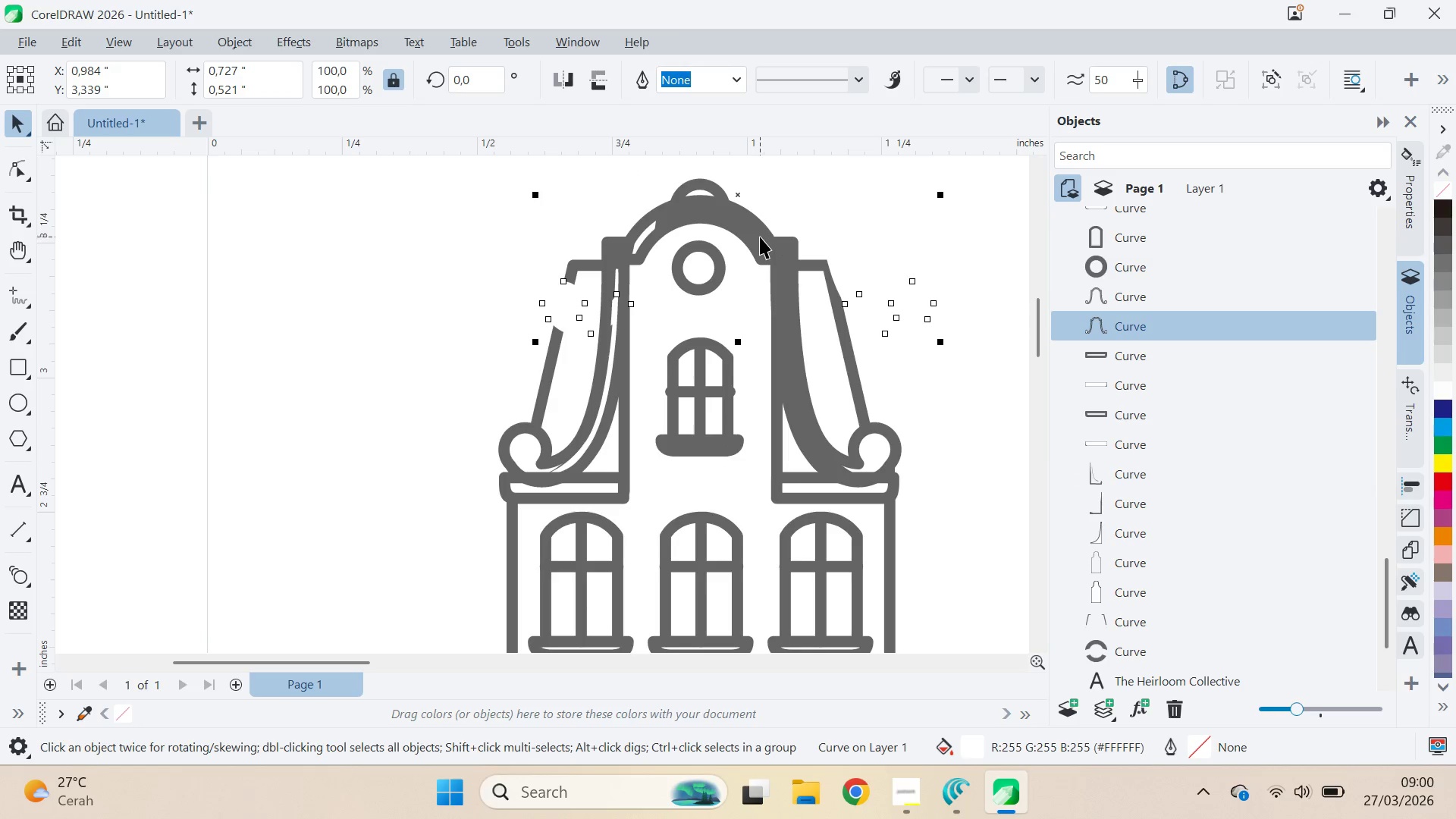 
left_click([758, 238])
 